 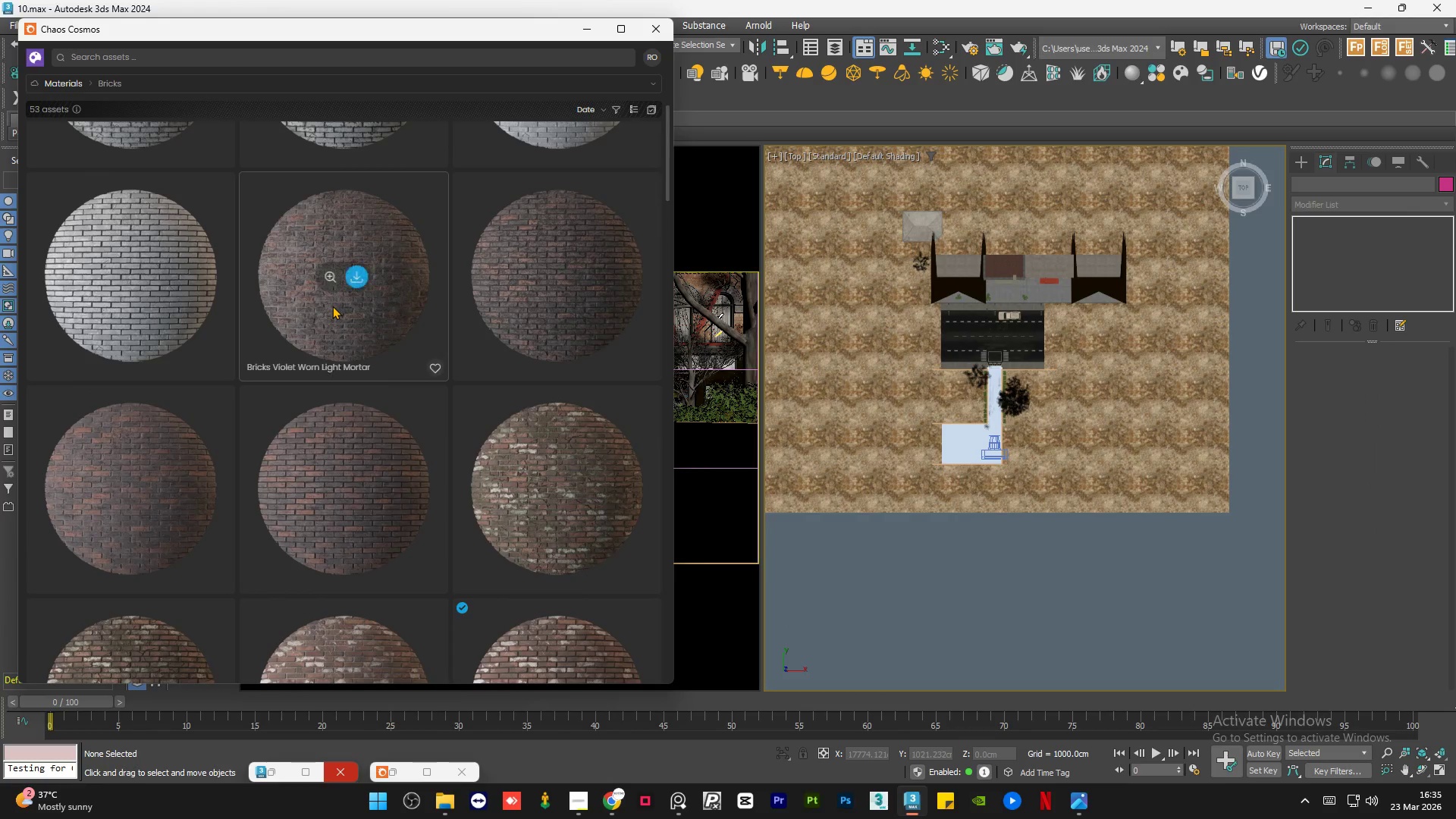 
mouse_move([426, 398])
 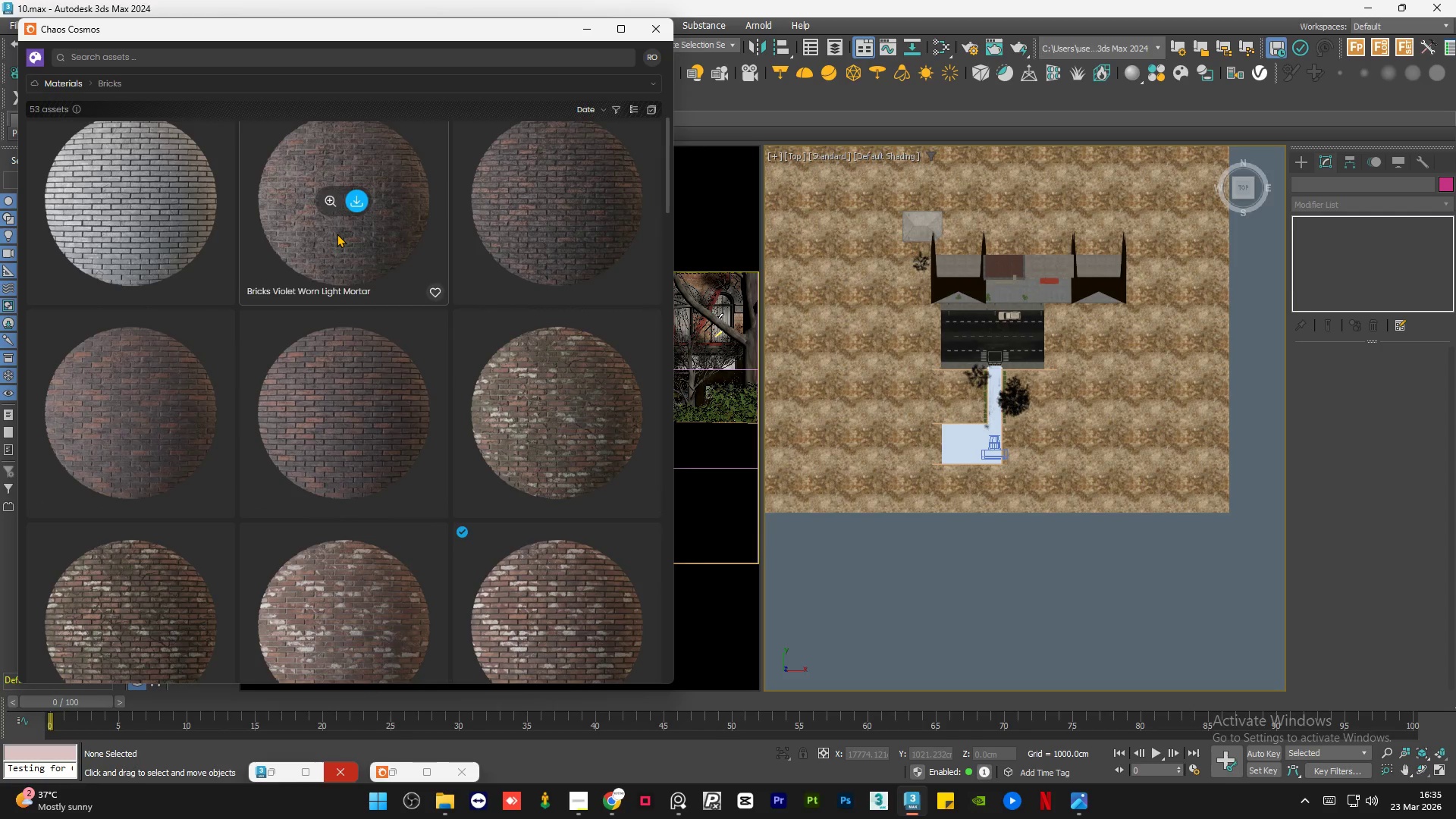 
scroll: coordinate [532, 500], scroll_direction: down, amount: 15.0
 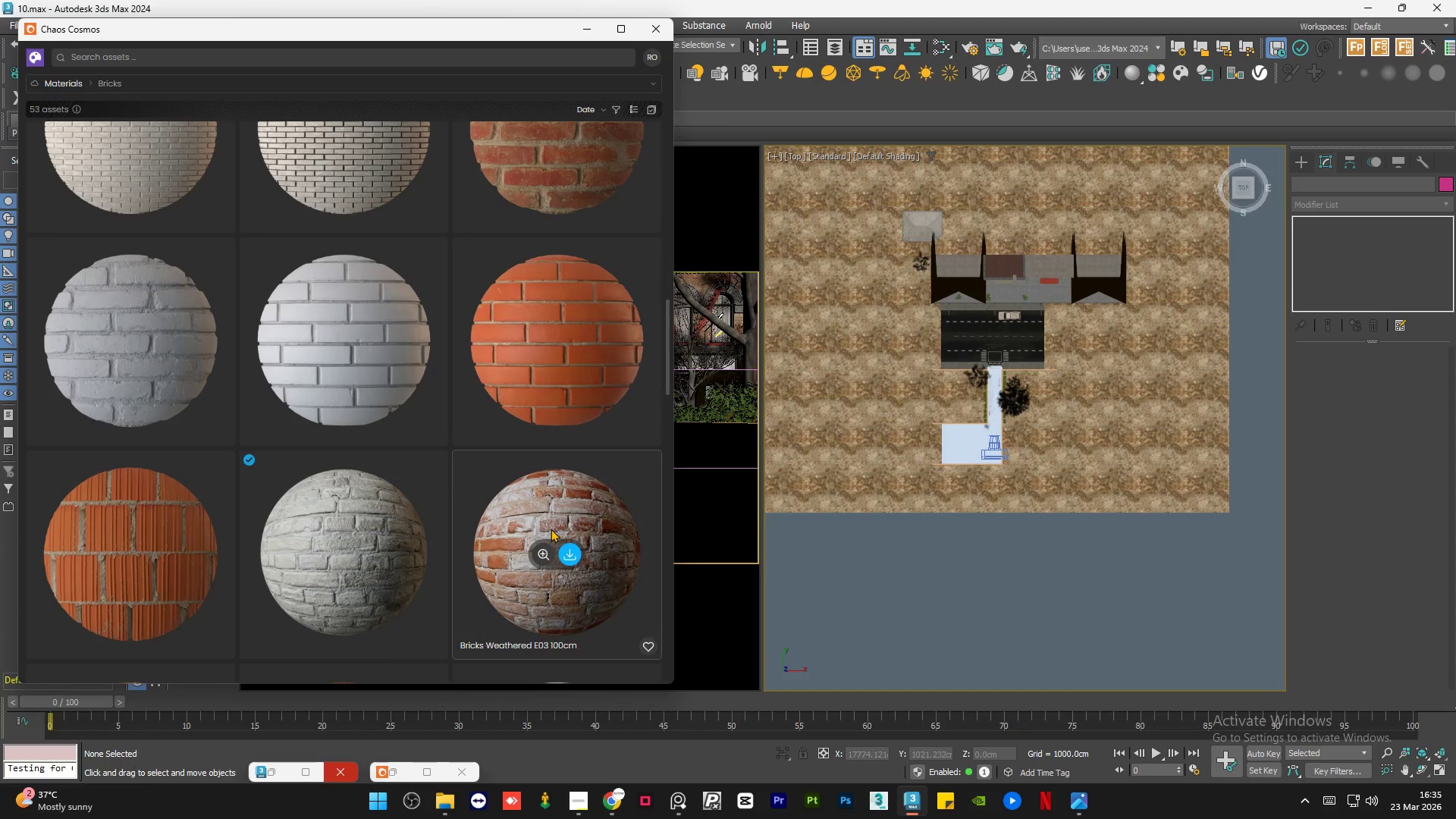 
scroll: coordinate [318, 466], scroll_direction: down, amount: 8.0
 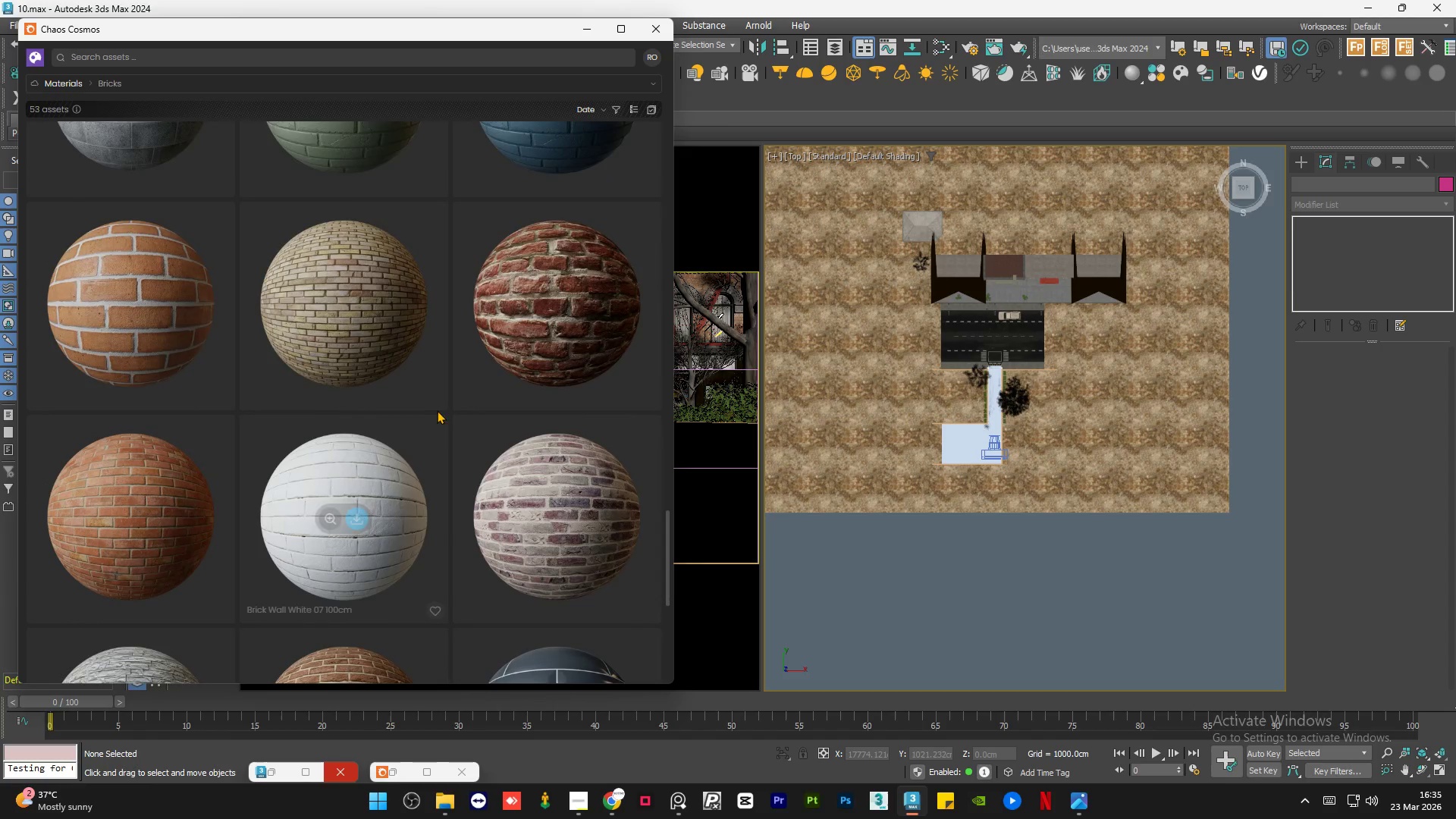 
scroll: coordinate [589, 554], scroll_direction: up, amount: 17.0
 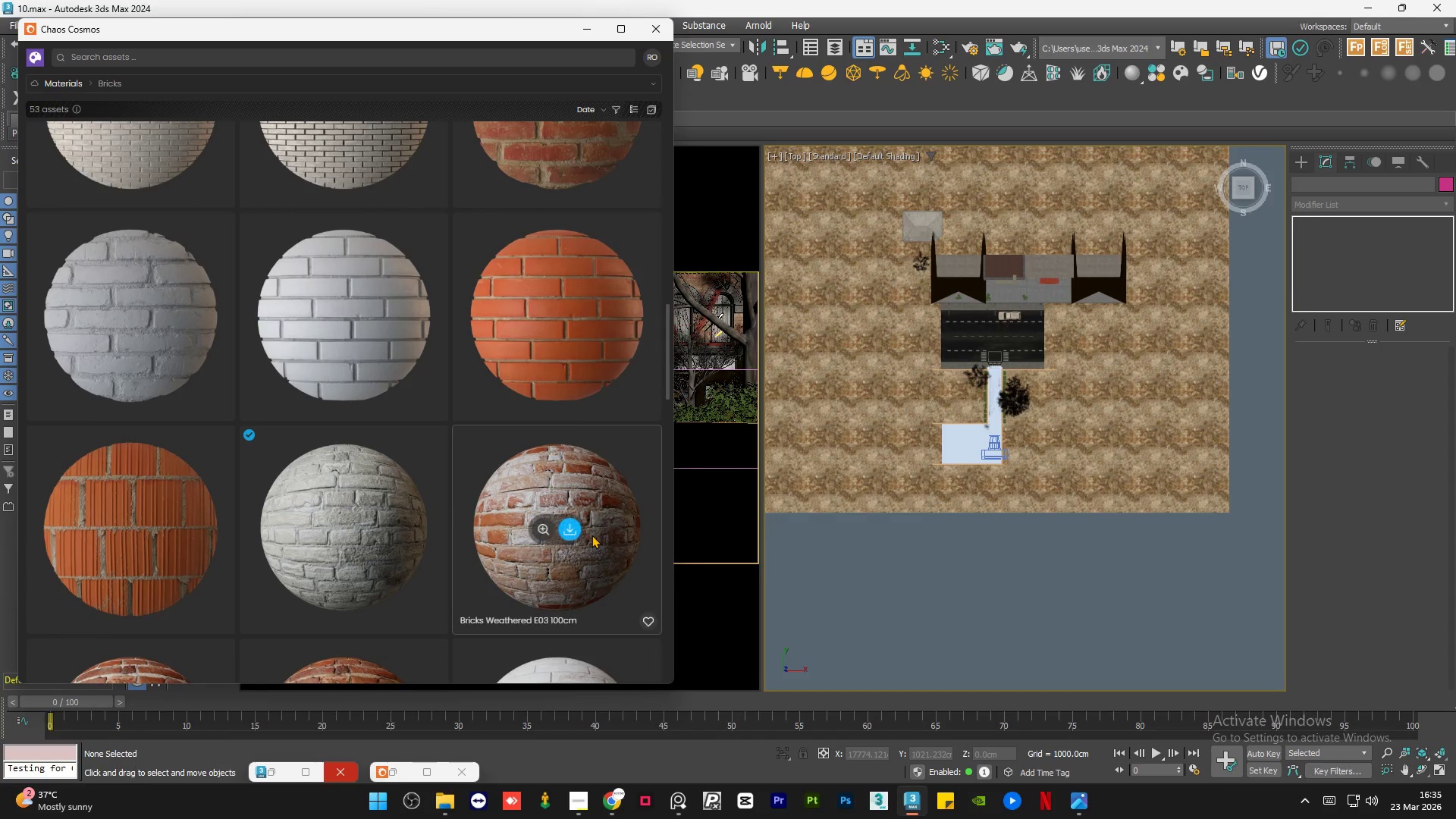 
scroll: coordinate [578, 521], scroll_direction: down, amount: 18.0
 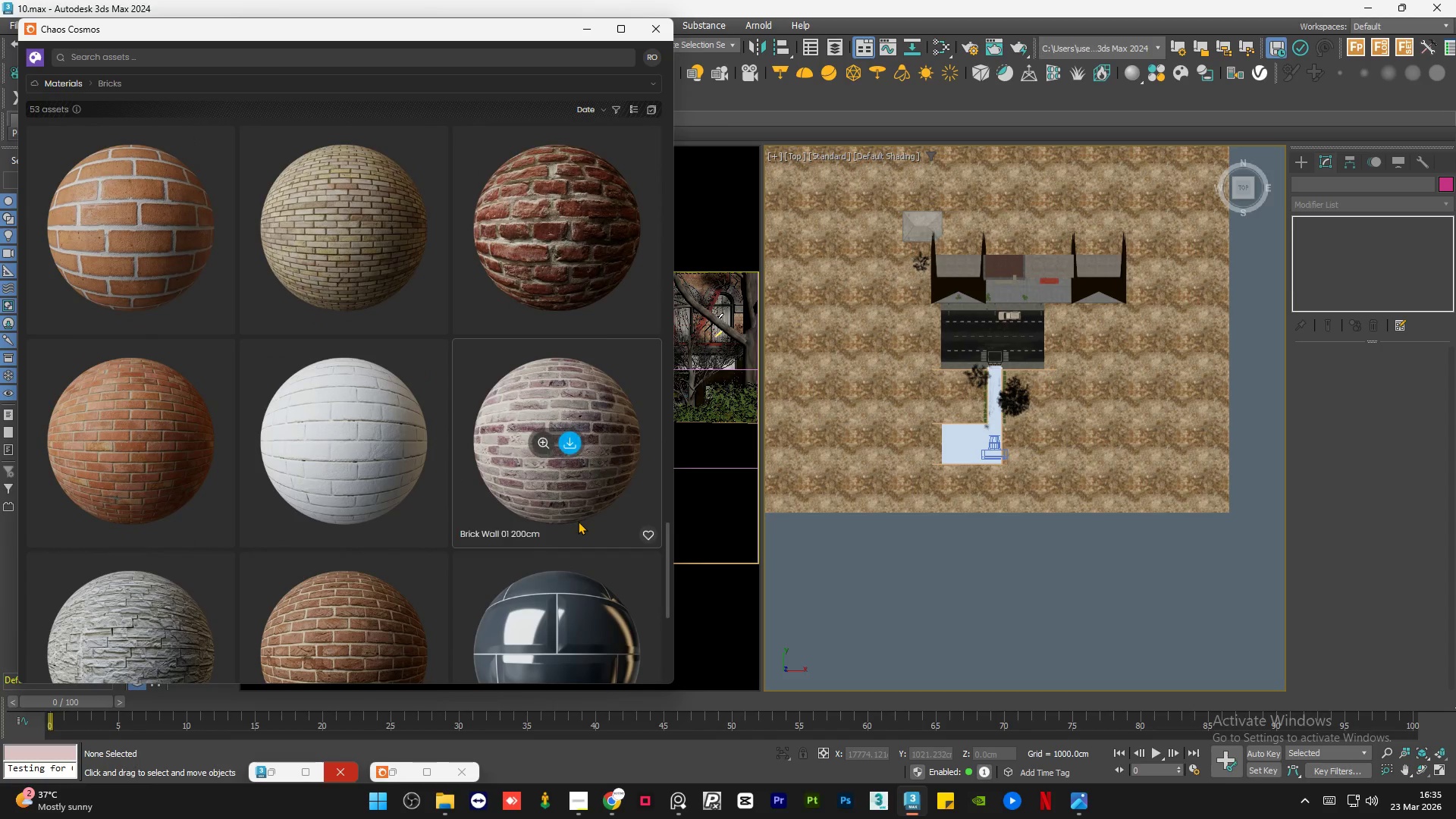 
scroll: coordinate [578, 521], scroll_direction: up, amount: 2.0
 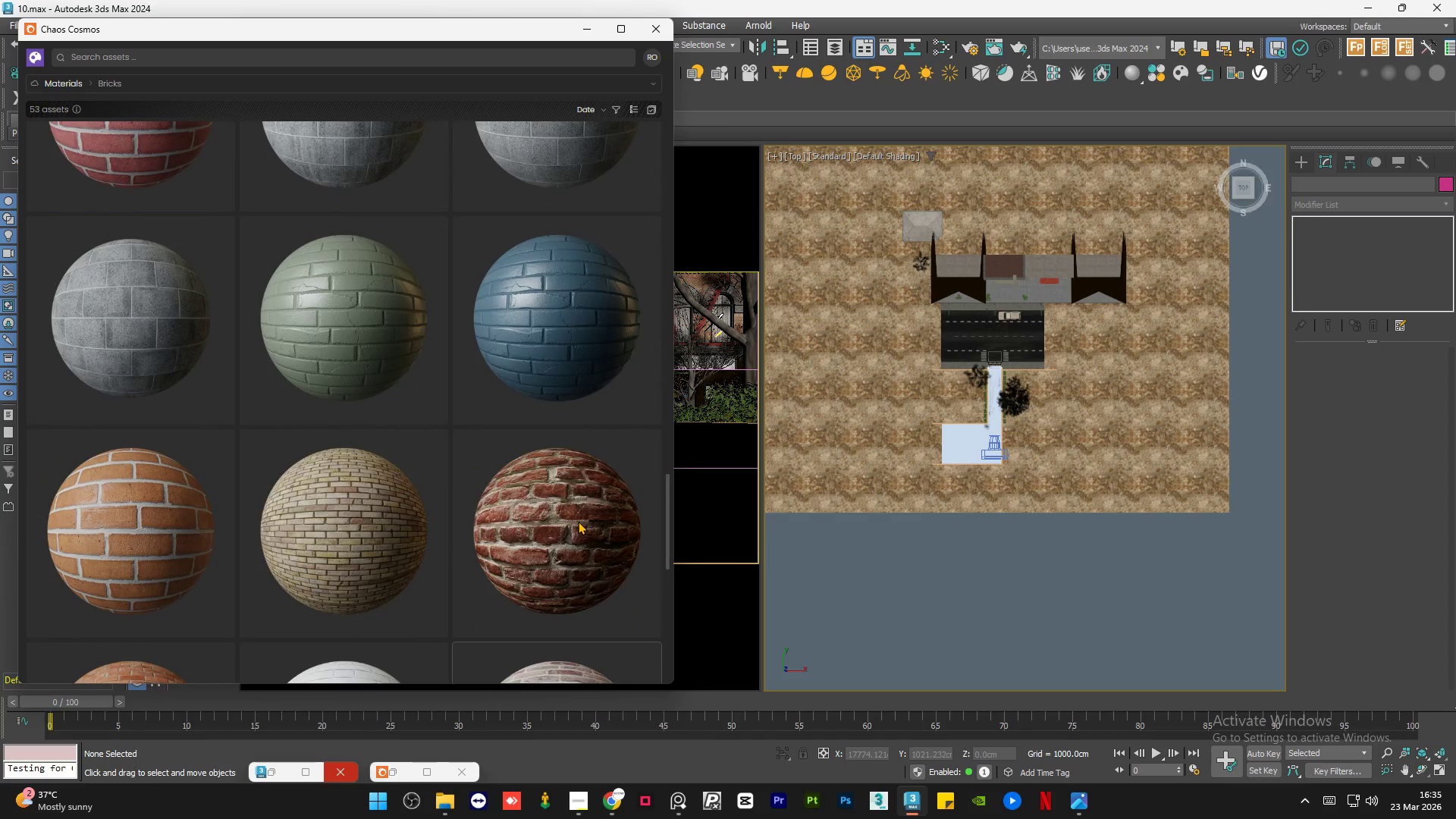 
scroll: coordinate [579, 520], scroll_direction: down, amount: 12.0
 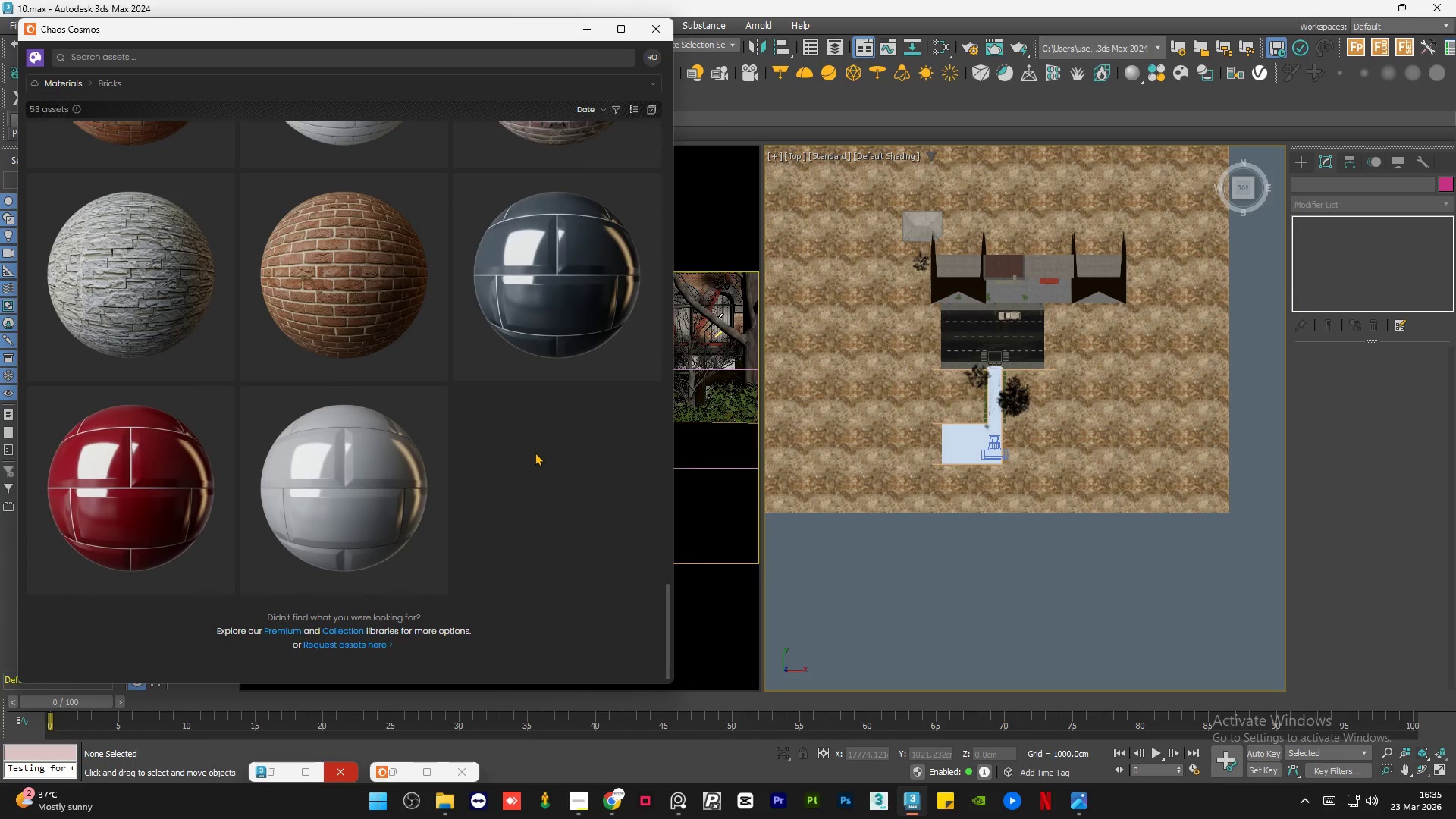 
scroll: coordinate [531, 445], scroll_direction: up, amount: 20.0
 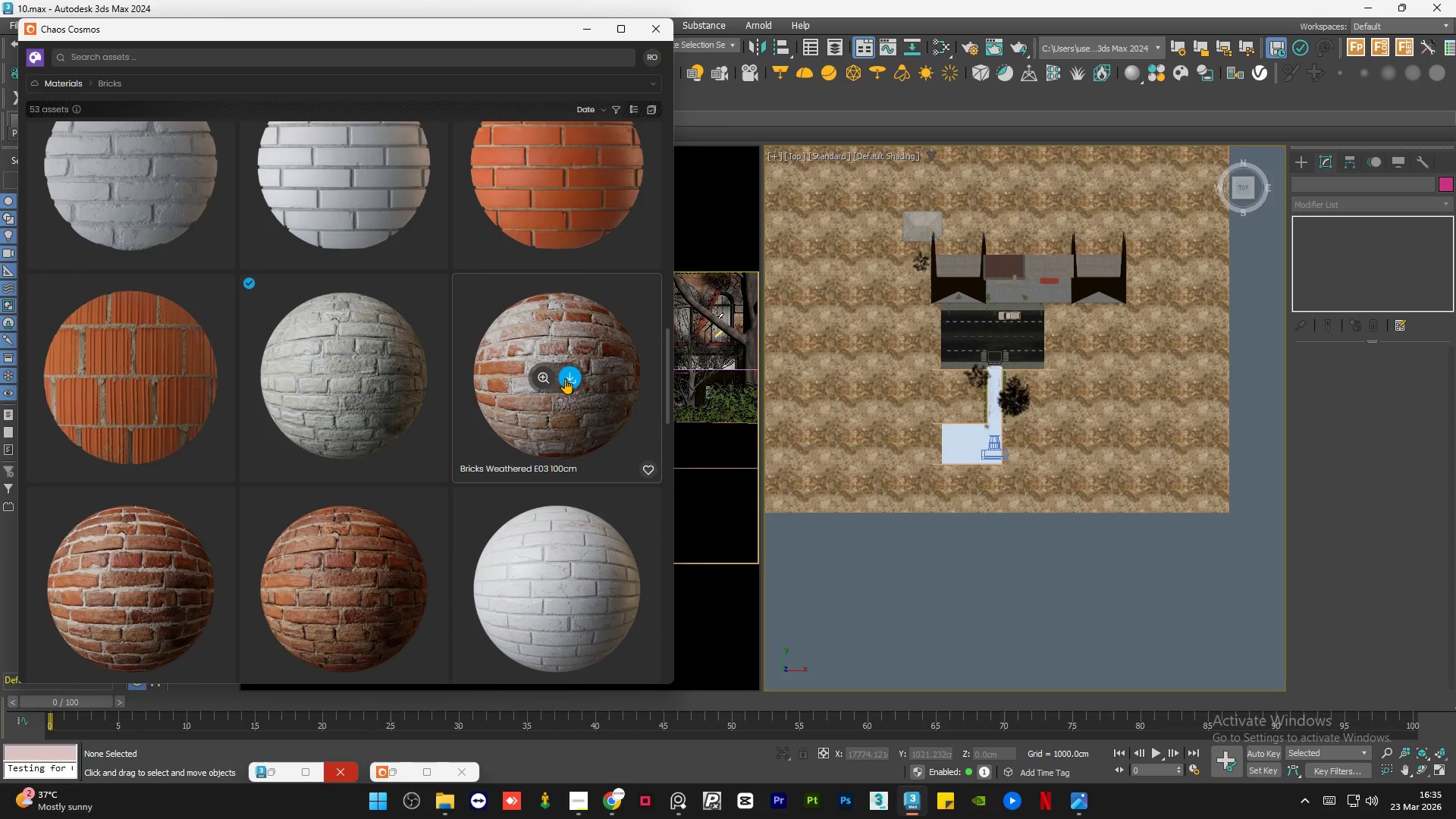 
left_click([567, 377])
 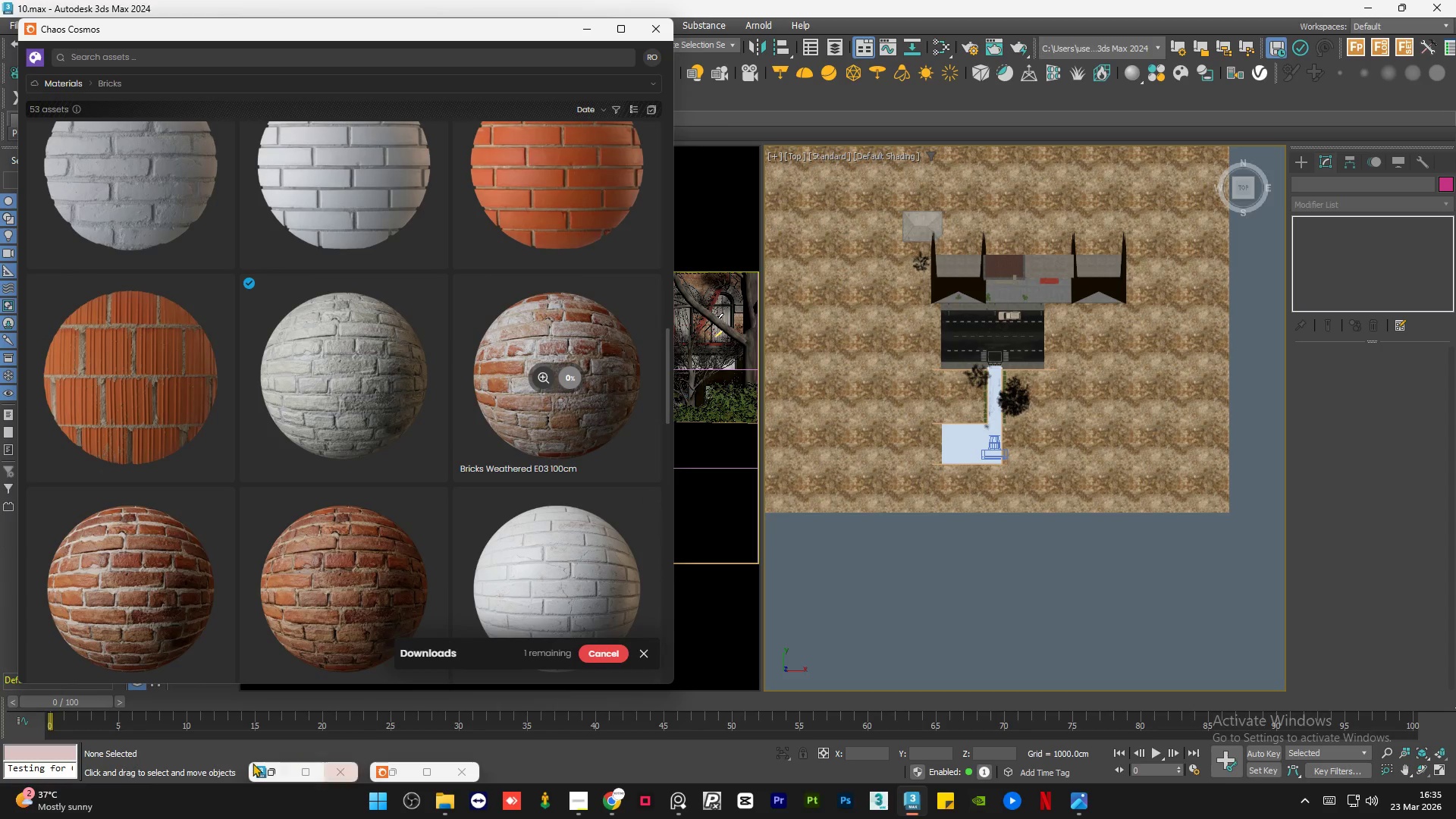 
left_click([275, 772])
 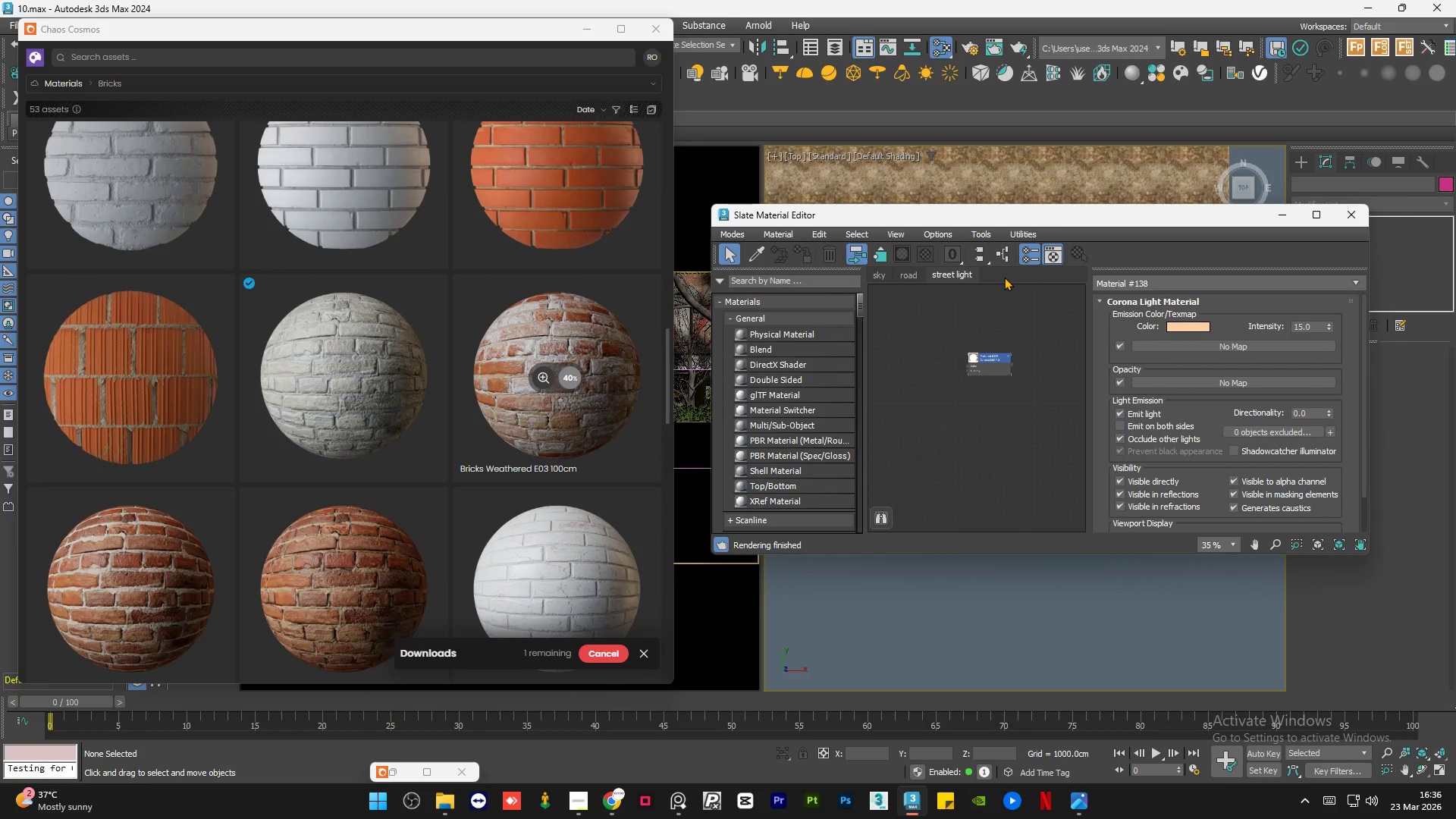 
left_click([1035, 284])
 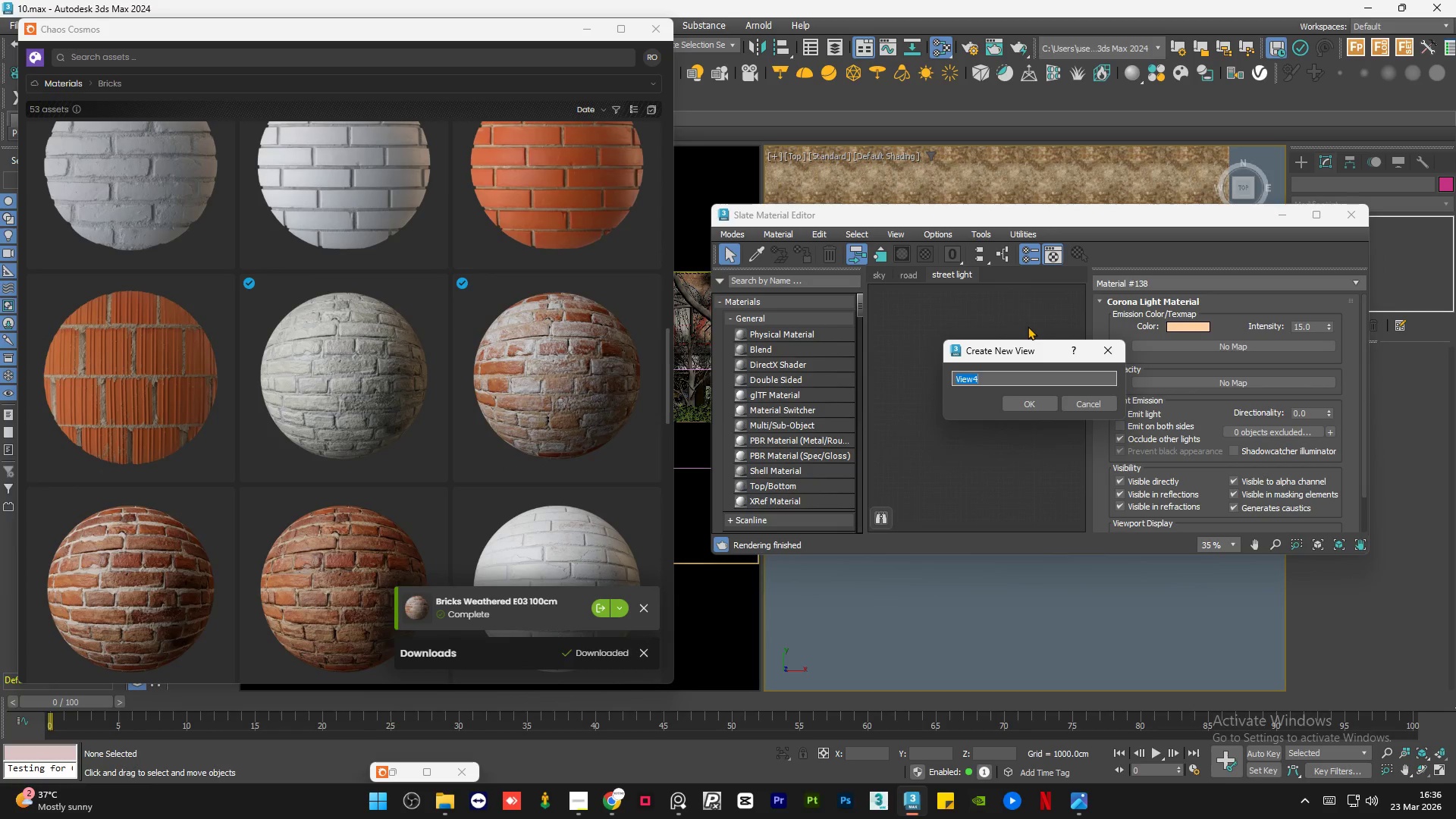 
type(brick wall)
 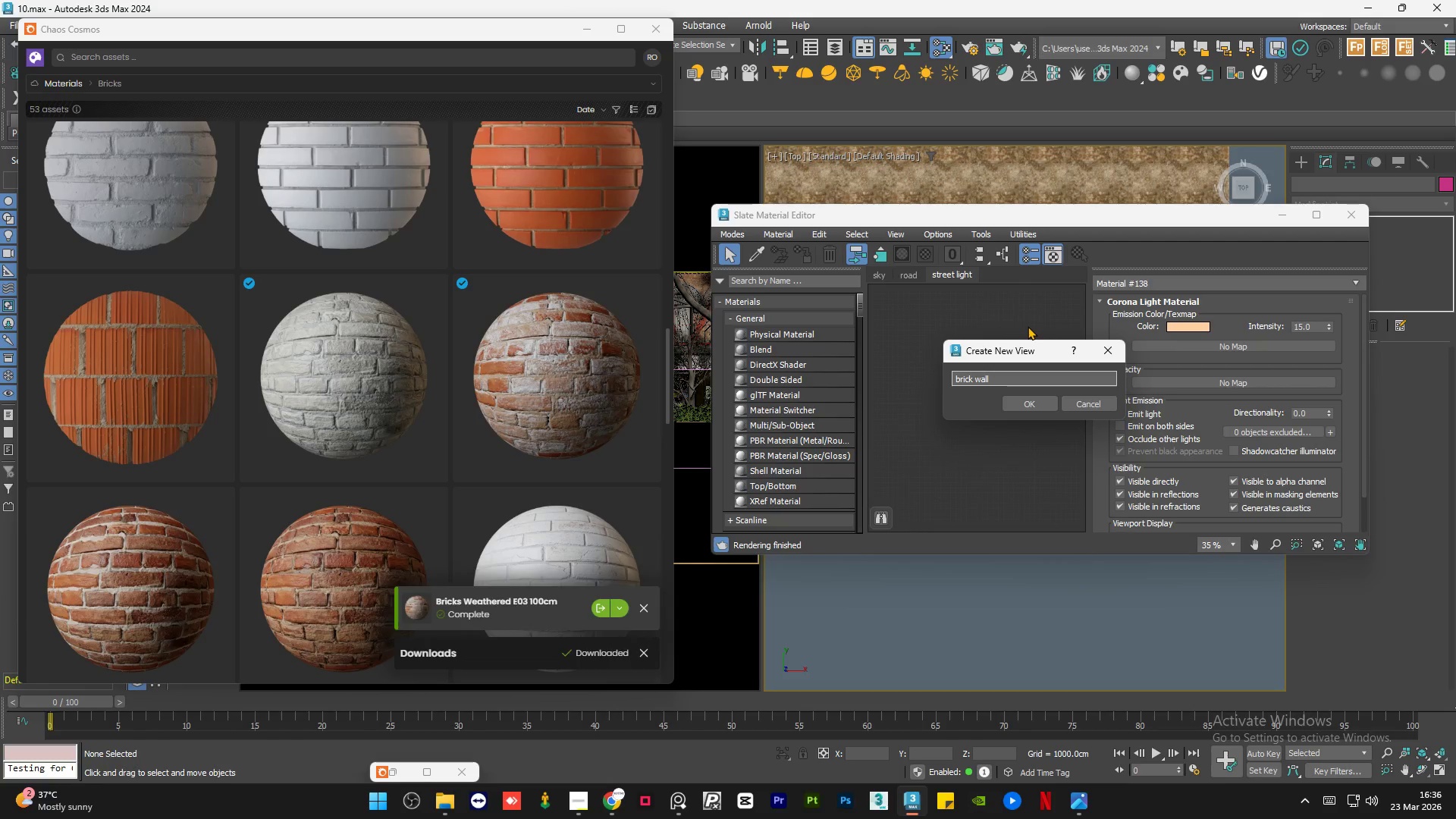 
key(Enter)
 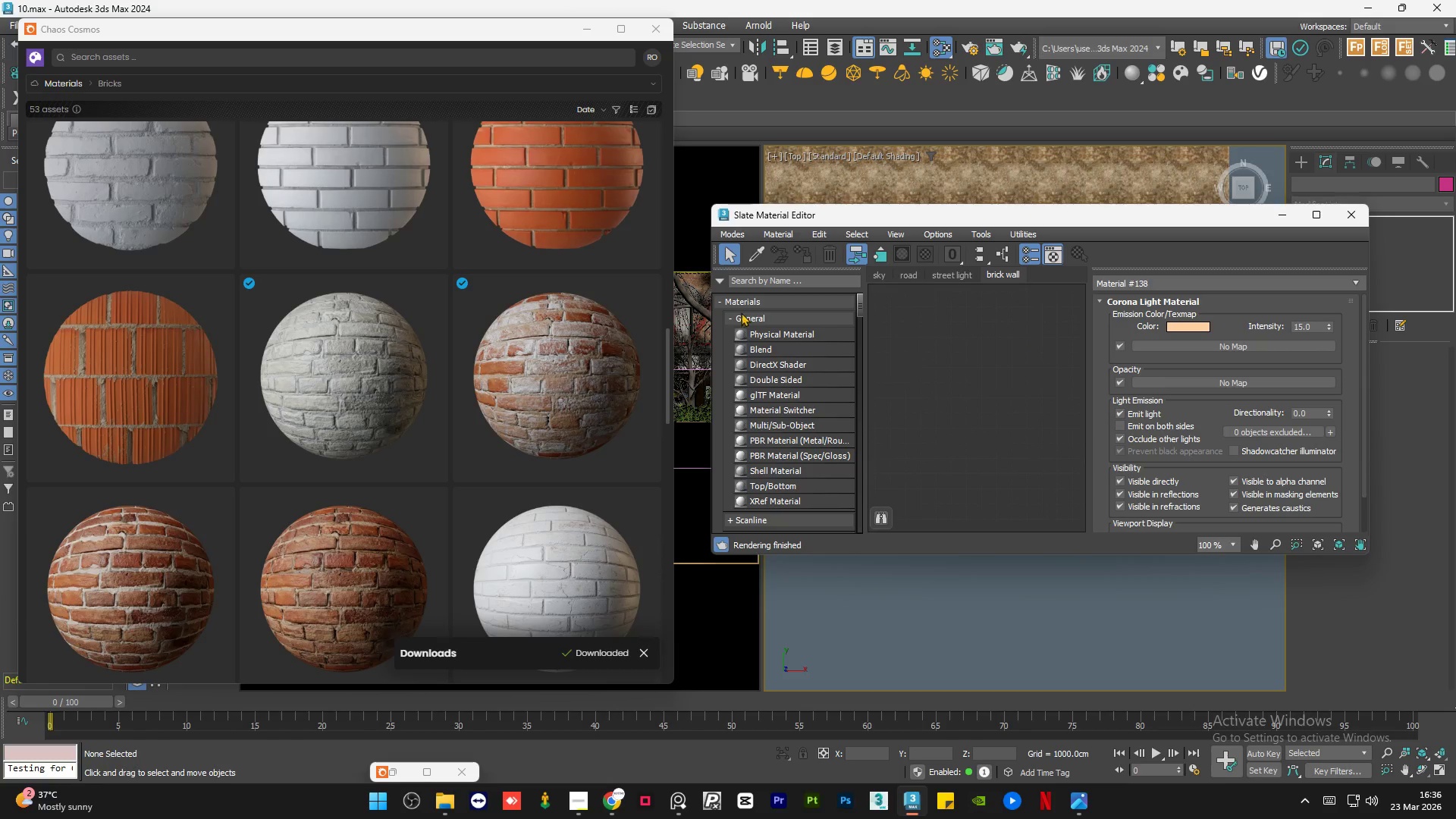 
left_click_drag(start_coordinate=[557, 321], to_coordinate=[977, 356])
 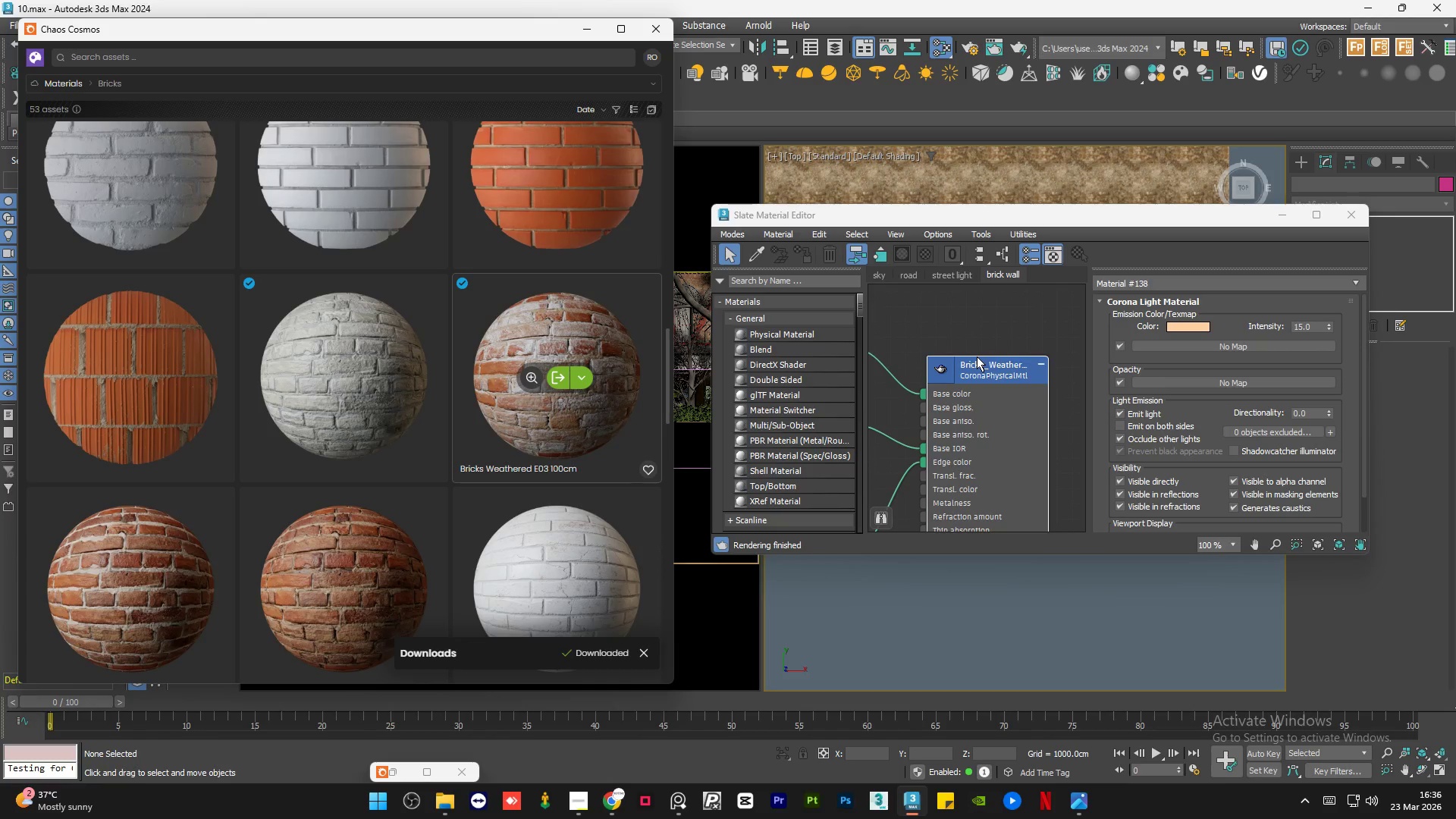 
scroll: coordinate [977, 356], scroll_direction: down, amount: 5.0
 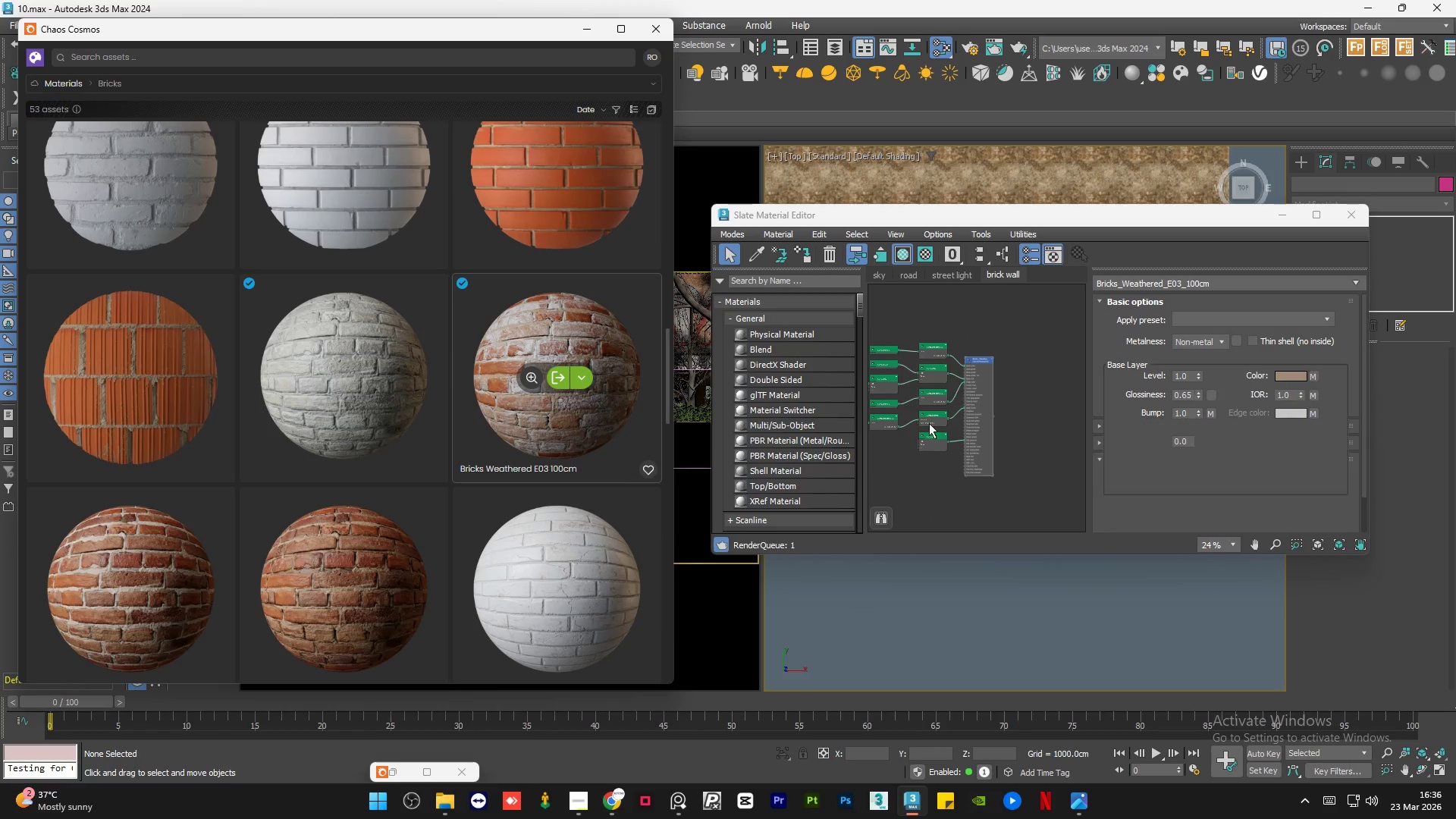 
scroll: coordinate [927, 438], scroll_direction: up, amount: 3.0
 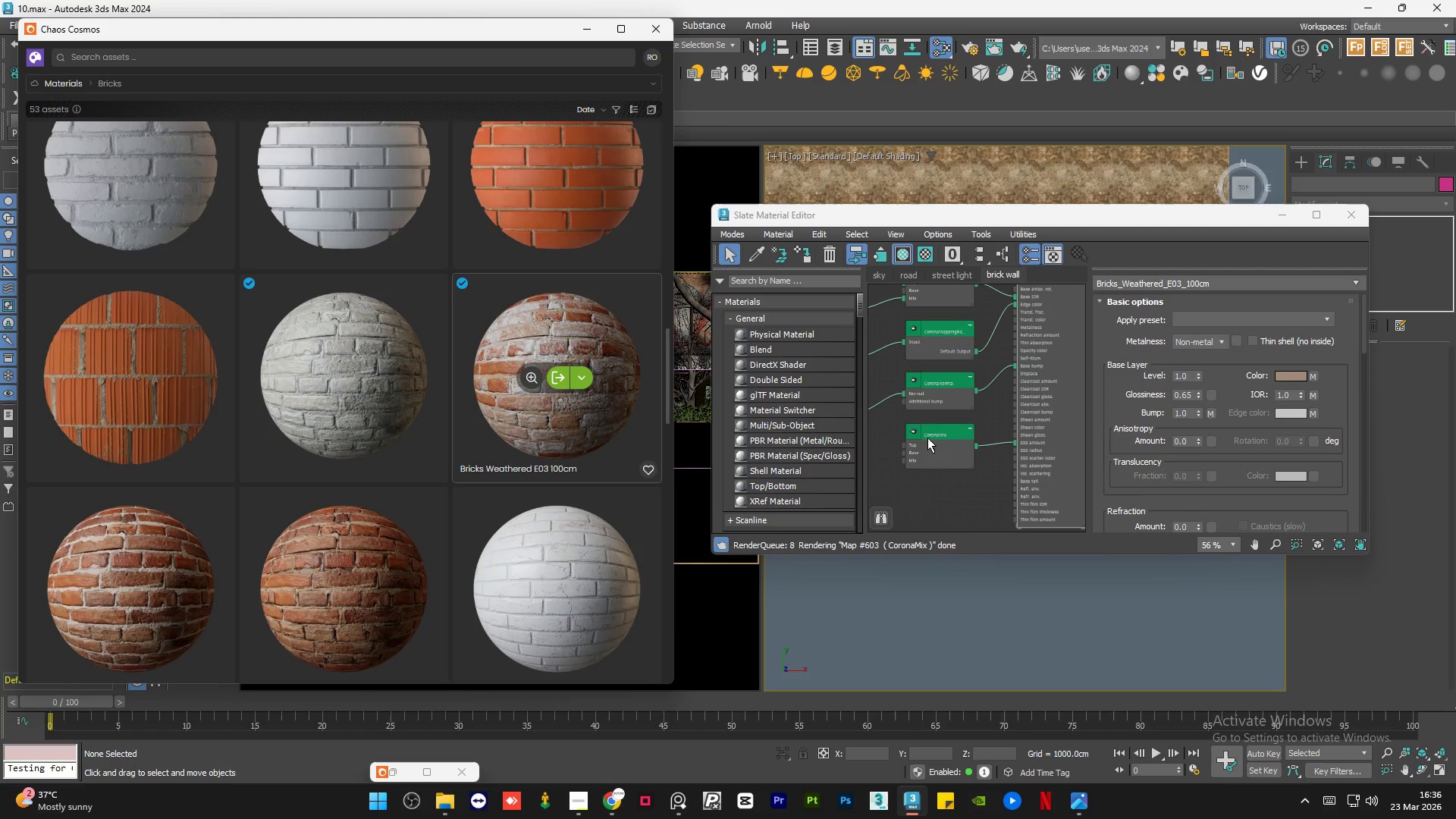 
left_click([927, 438])
 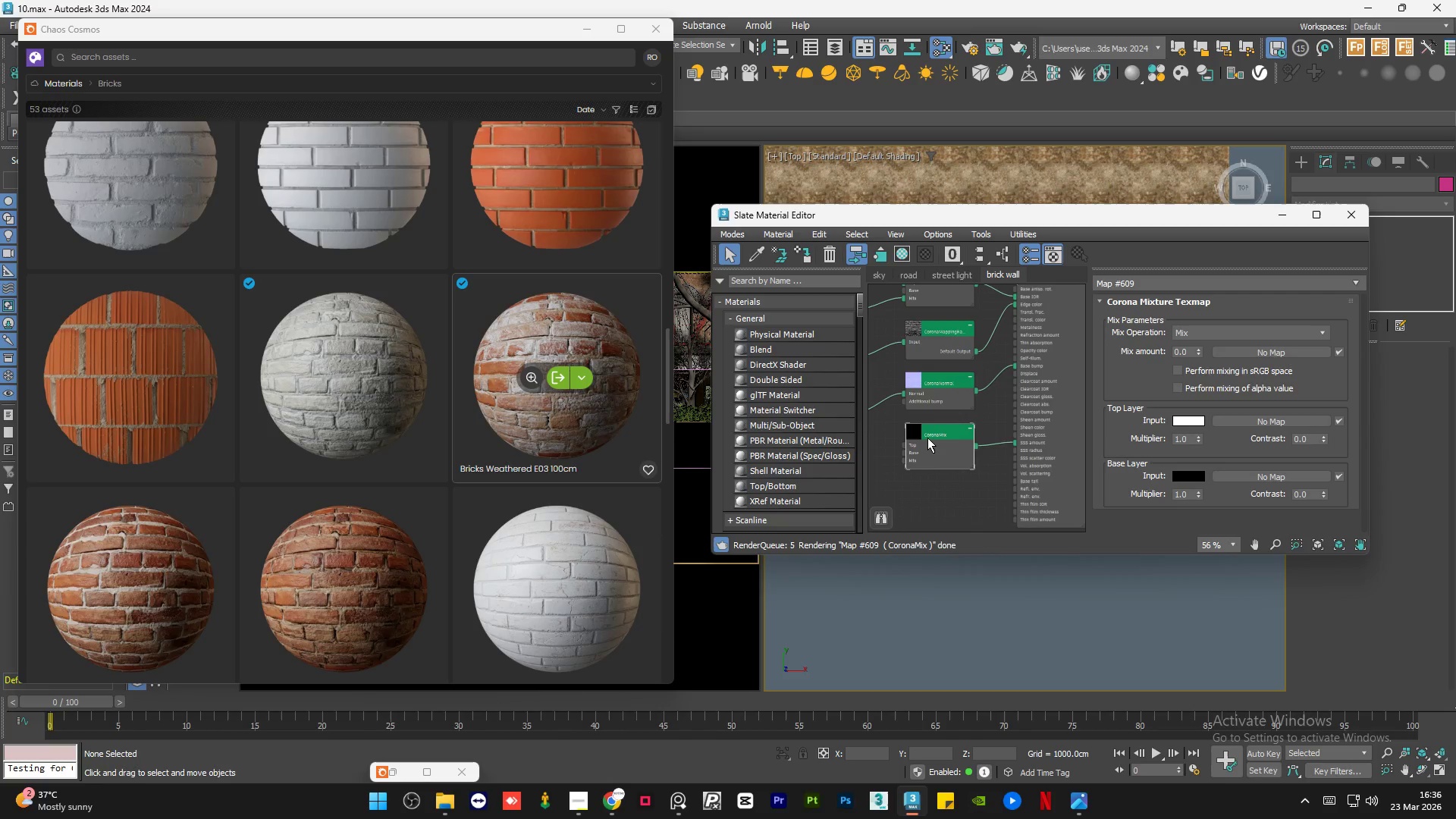 
key(Delete)
 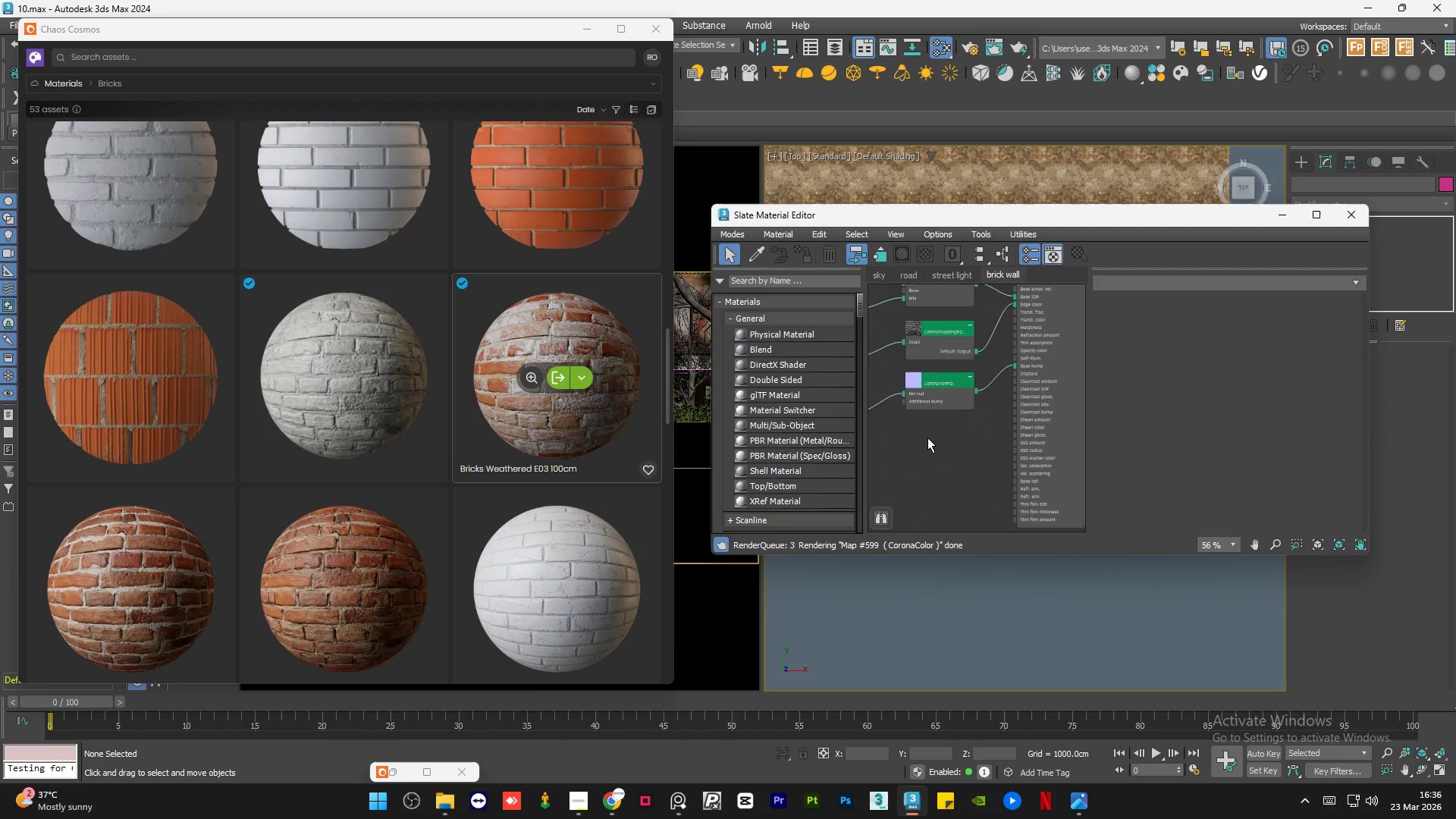 
scroll: coordinate [927, 438], scroll_direction: down, amount: 2.0
 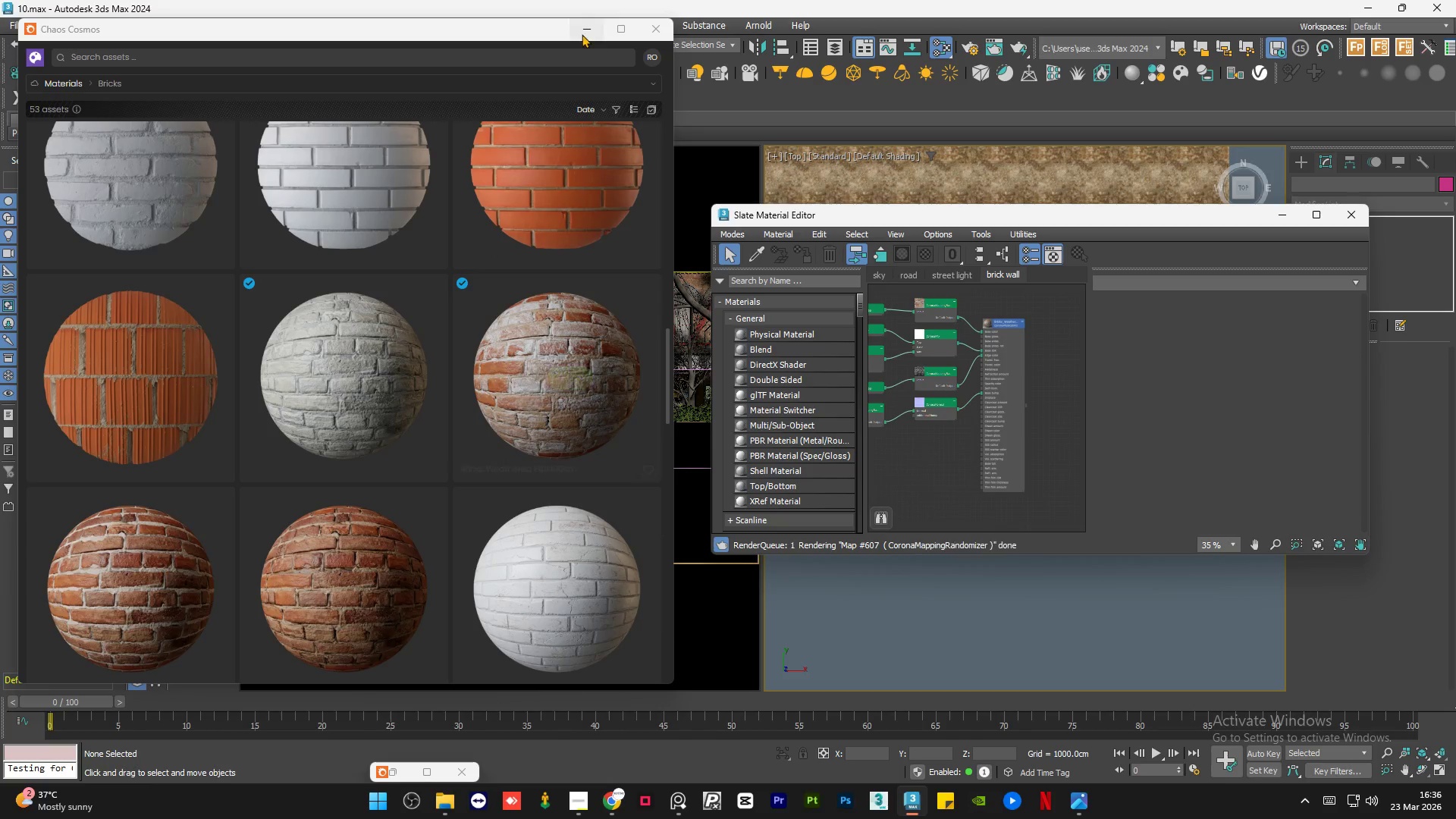 
left_click([578, 32])
 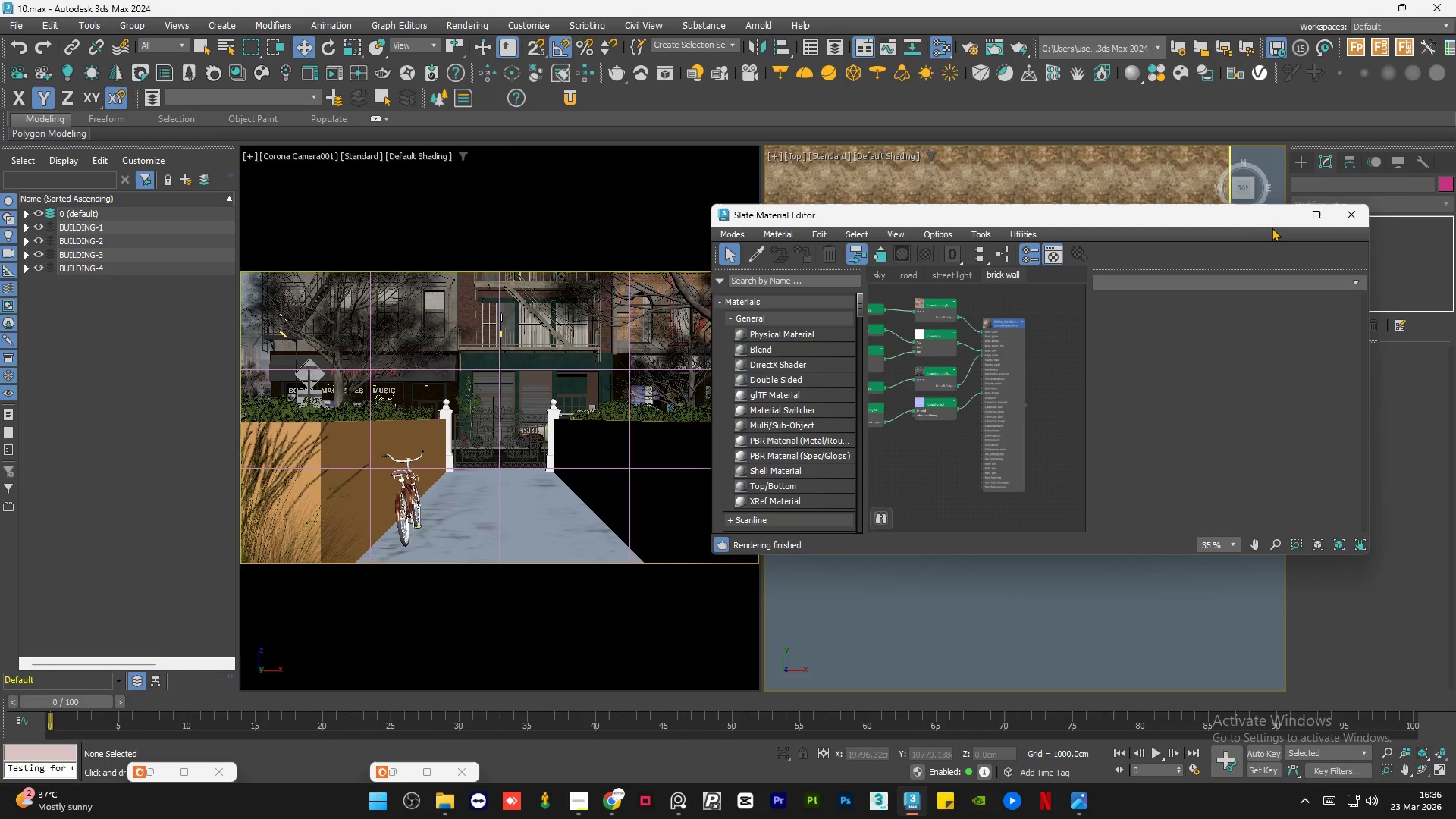 
left_click([1276, 223])
 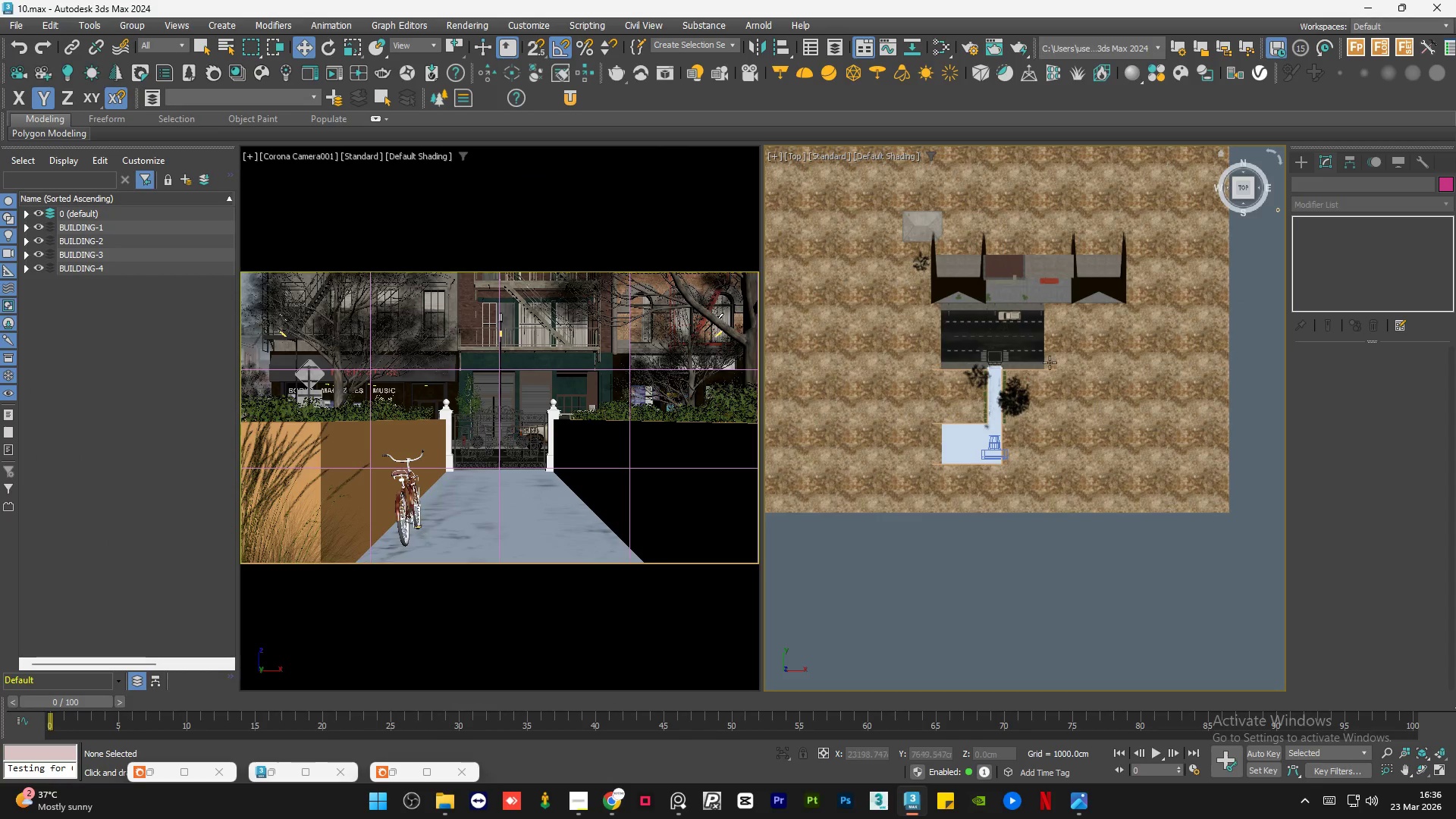 
scroll: coordinate [1006, 421], scroll_direction: up, amount: 10.0
 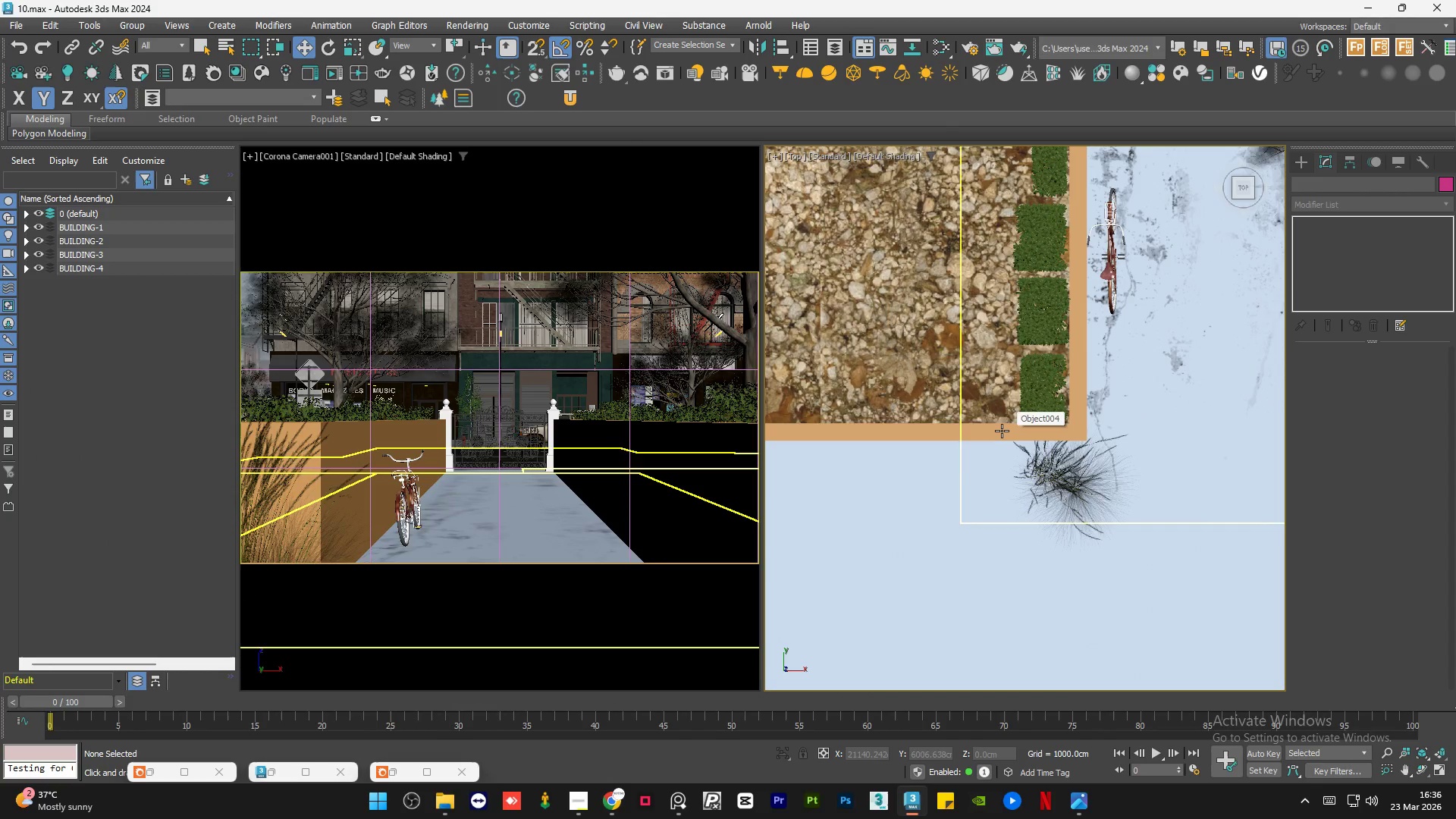 
left_click([1002, 431])
 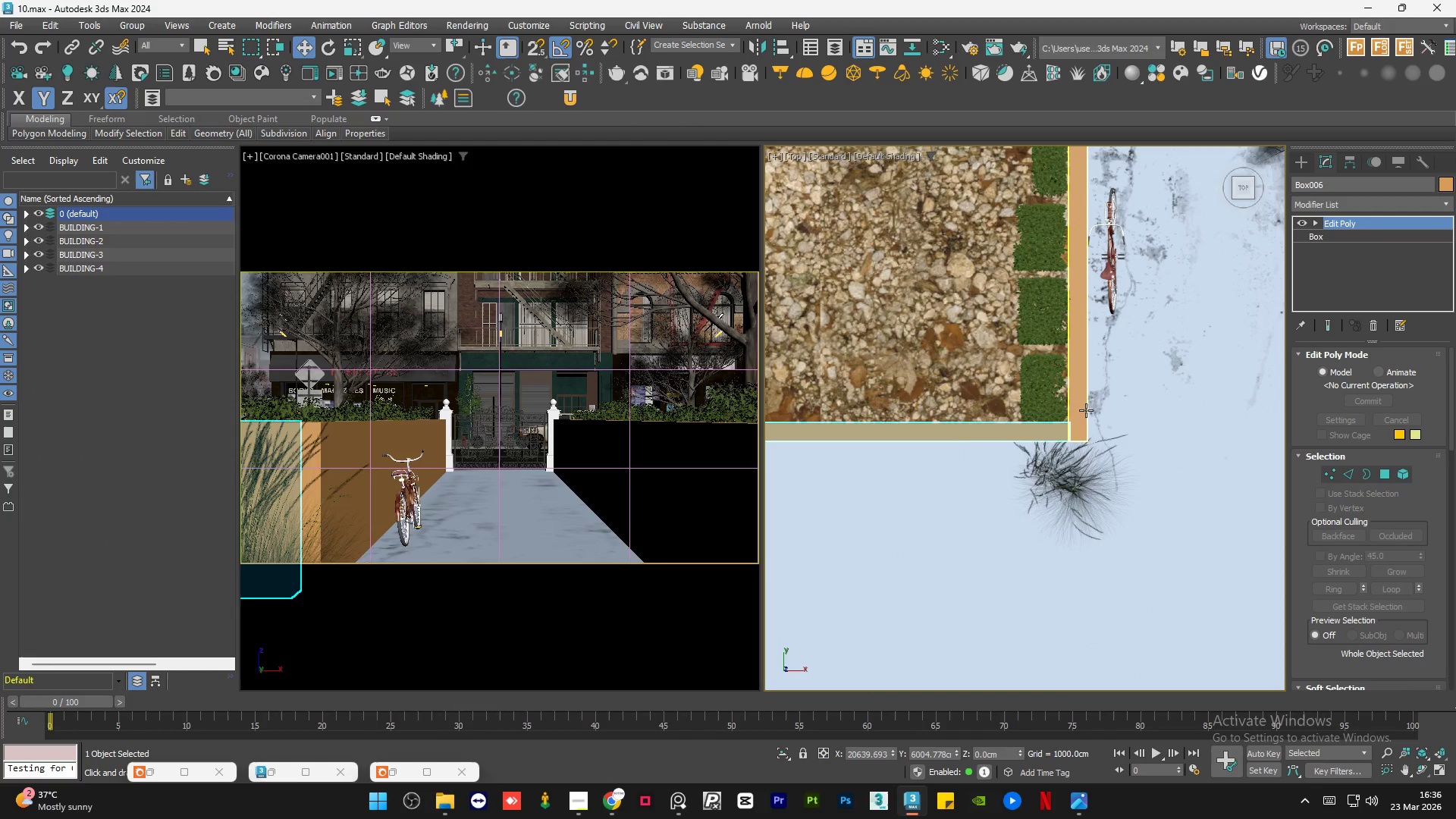 
left_click([1086, 410])
 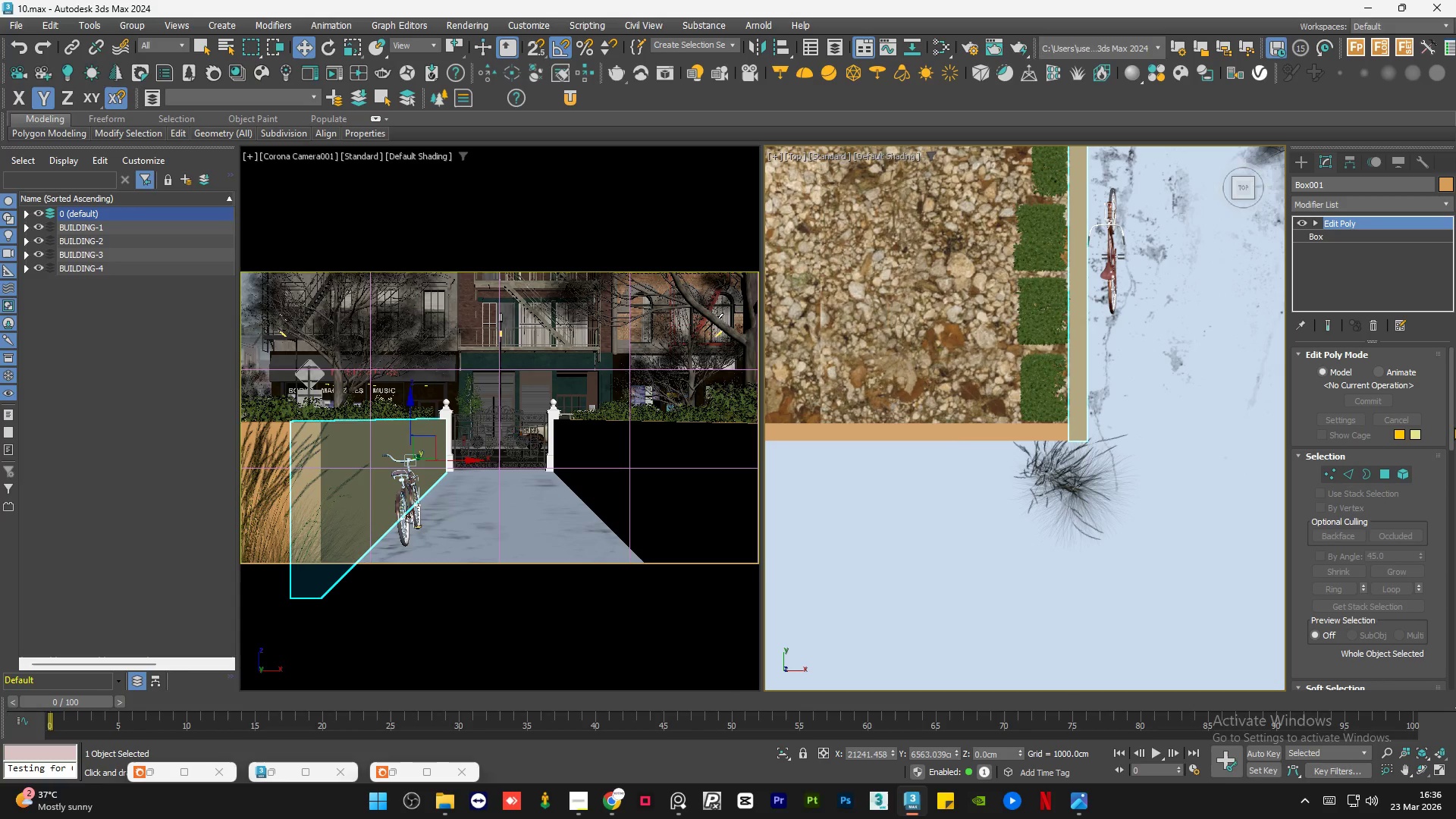 
wait(8.12)
 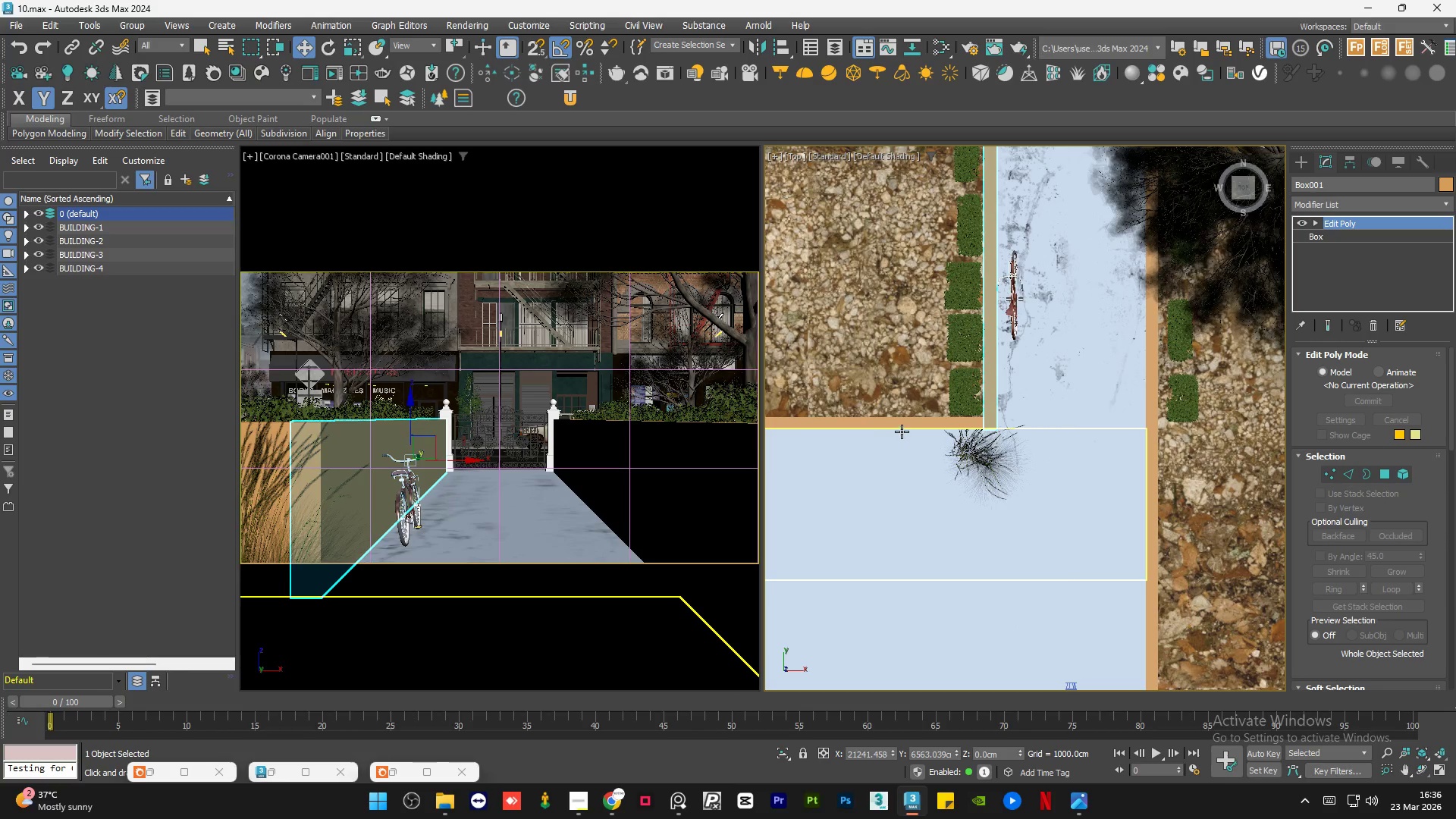 
hold_key(key=ControlLeft, duration=1.03)
 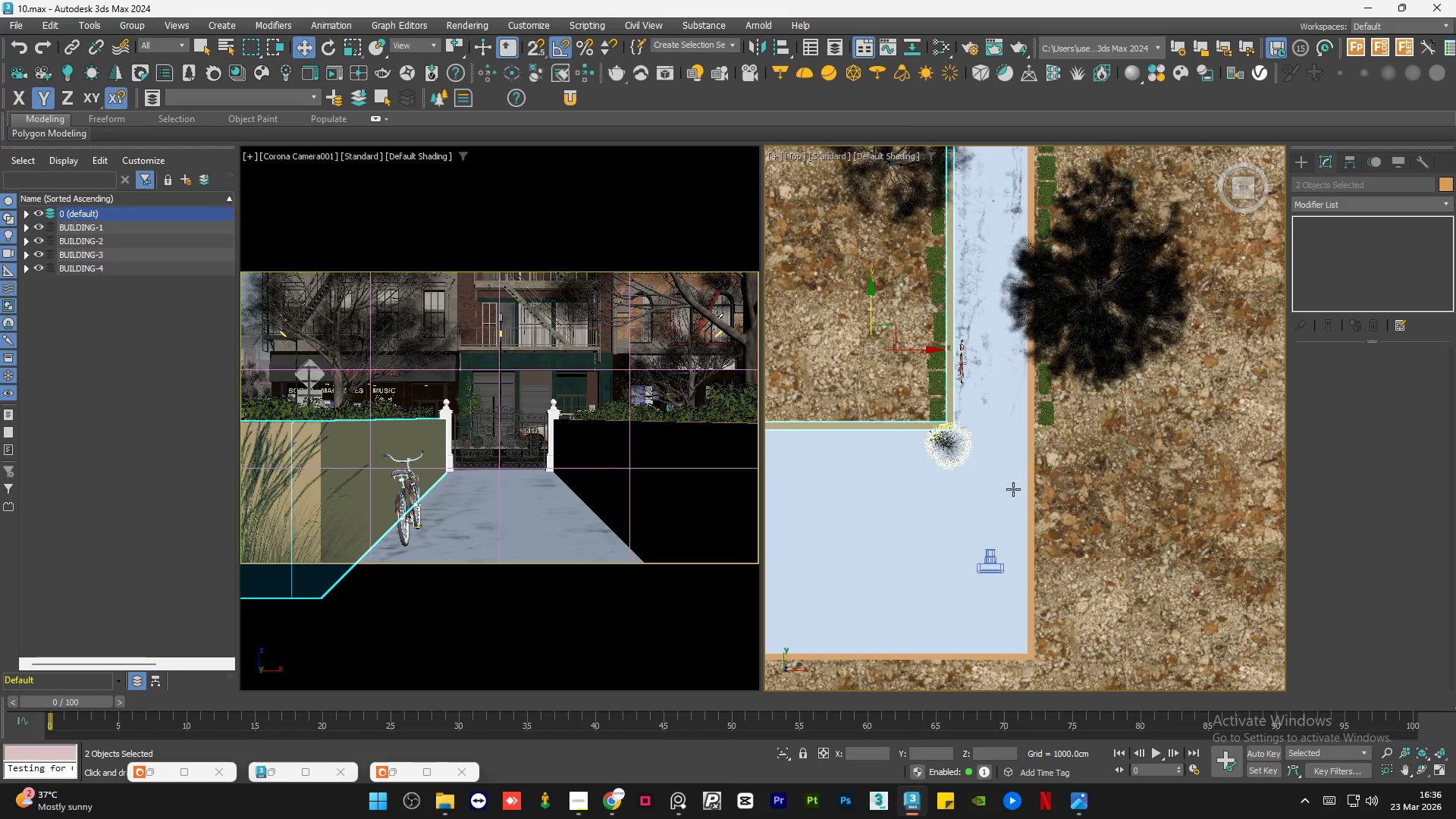 
scroll: coordinate [898, 441], scroll_direction: down, amount: 1.0
 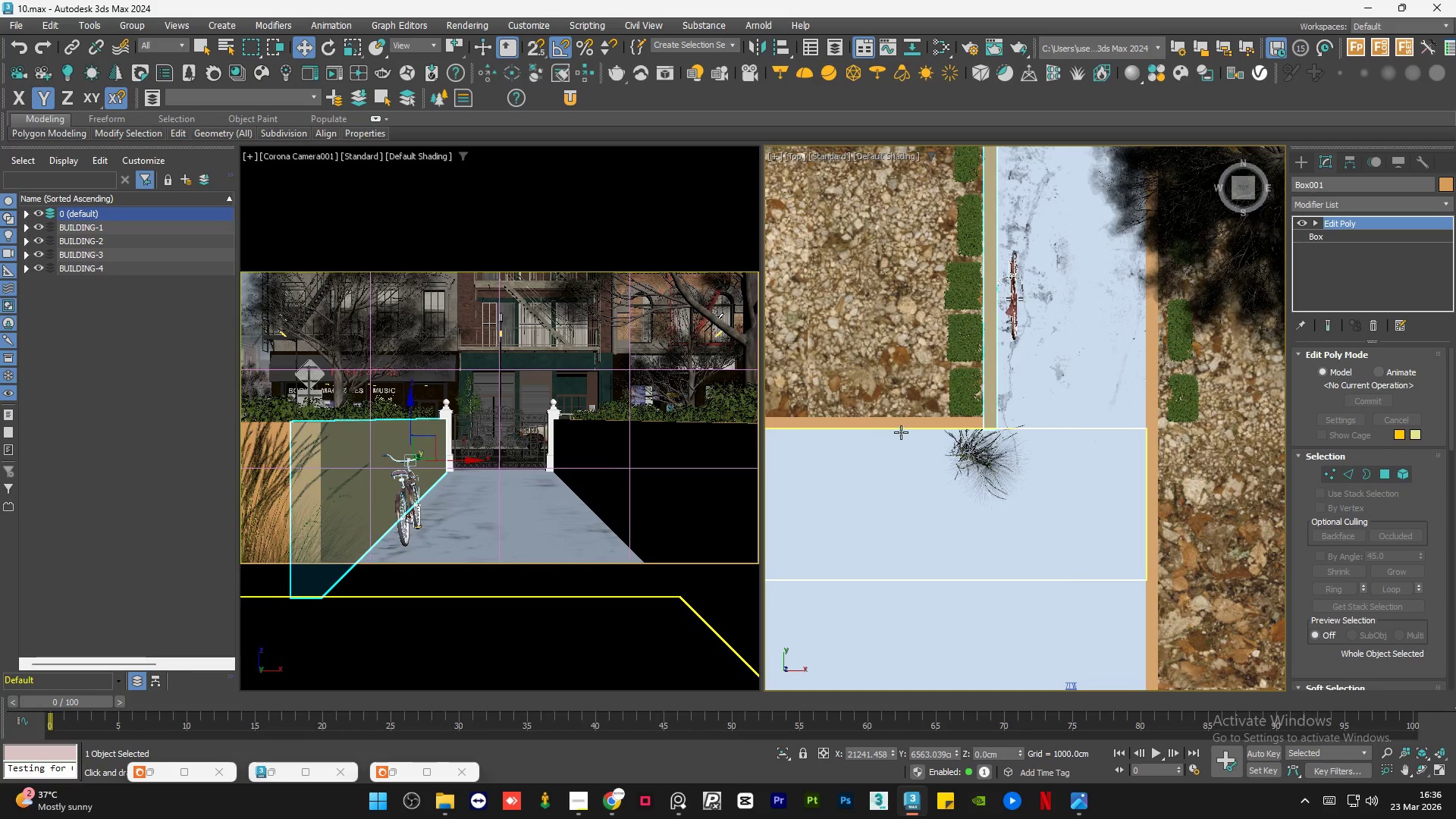 
left_click([906, 424])
 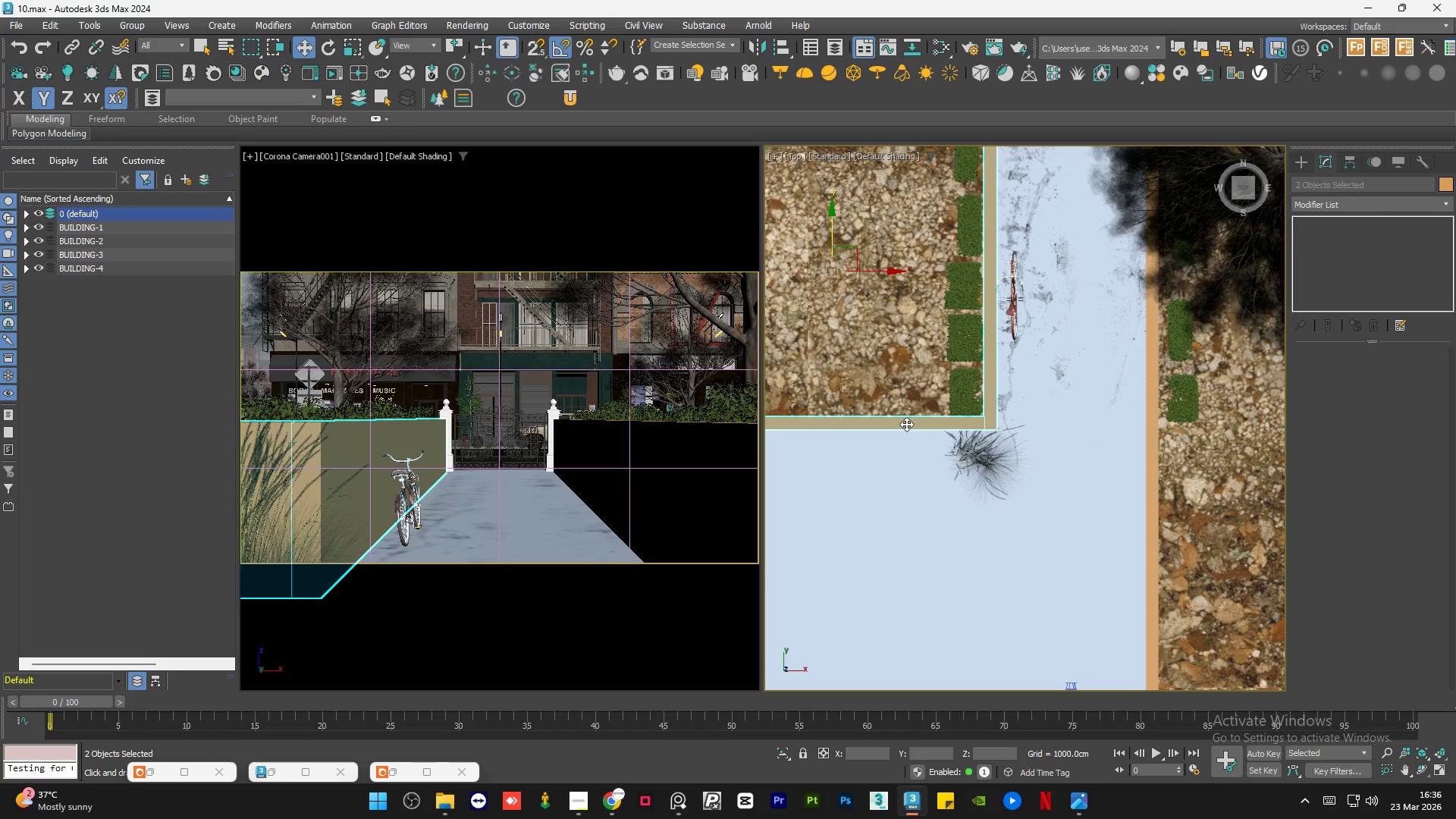 
scroll: coordinate [1020, 500], scroll_direction: down, amount: 4.0
 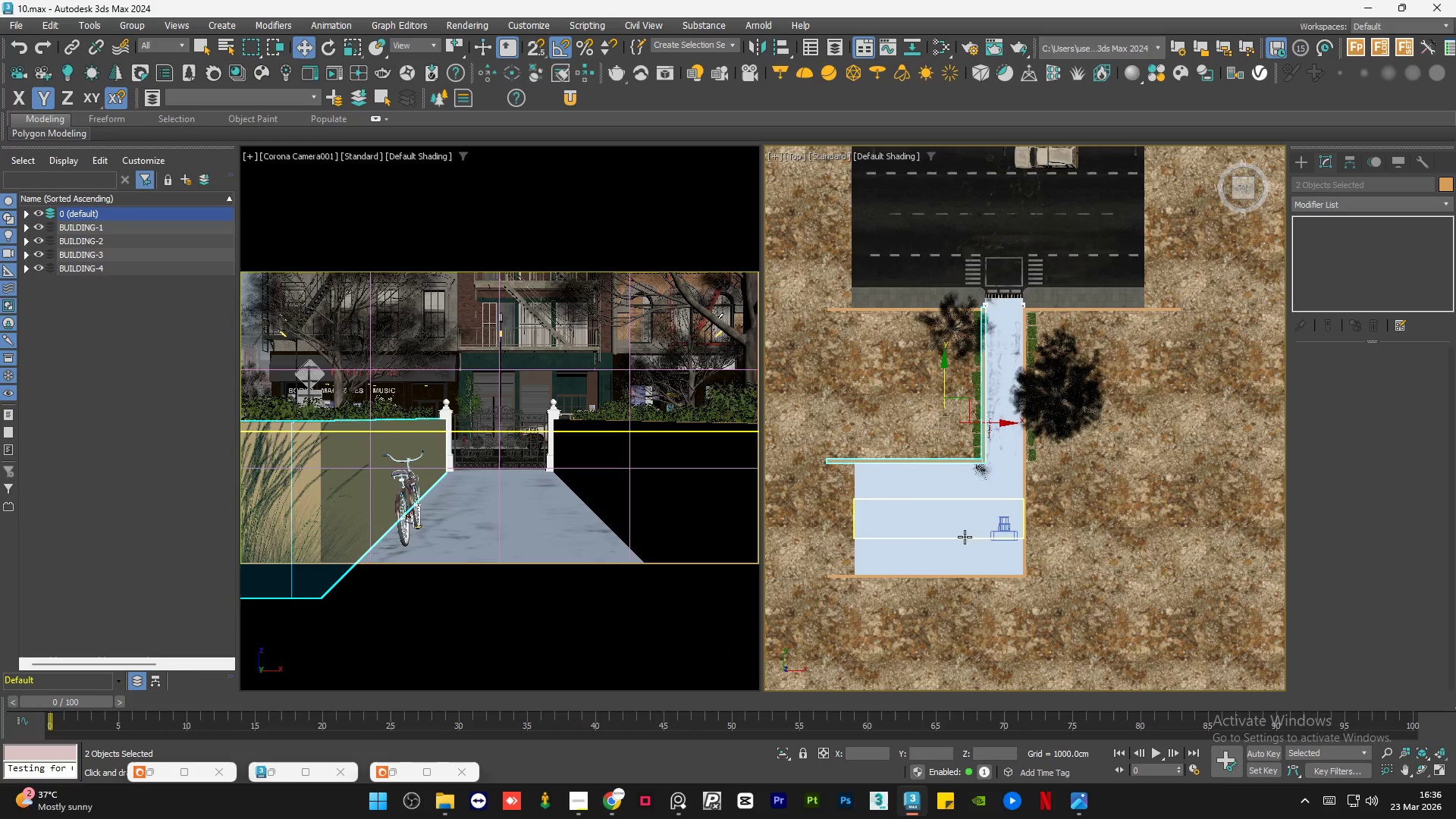 
hold_key(key=ControlLeft, duration=0.72)
 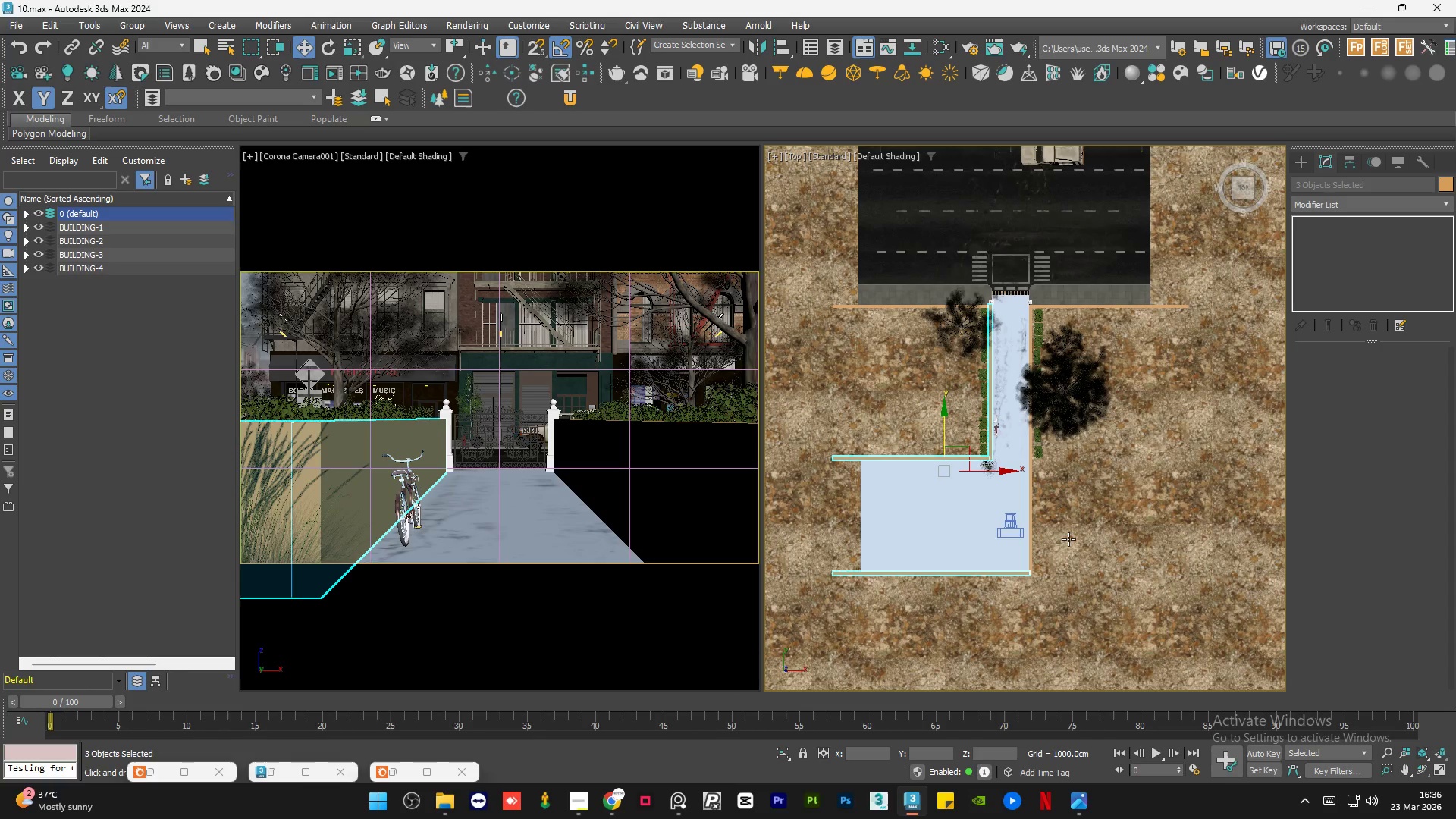 
scroll: coordinate [846, 576], scroll_direction: up, amount: 4.0
 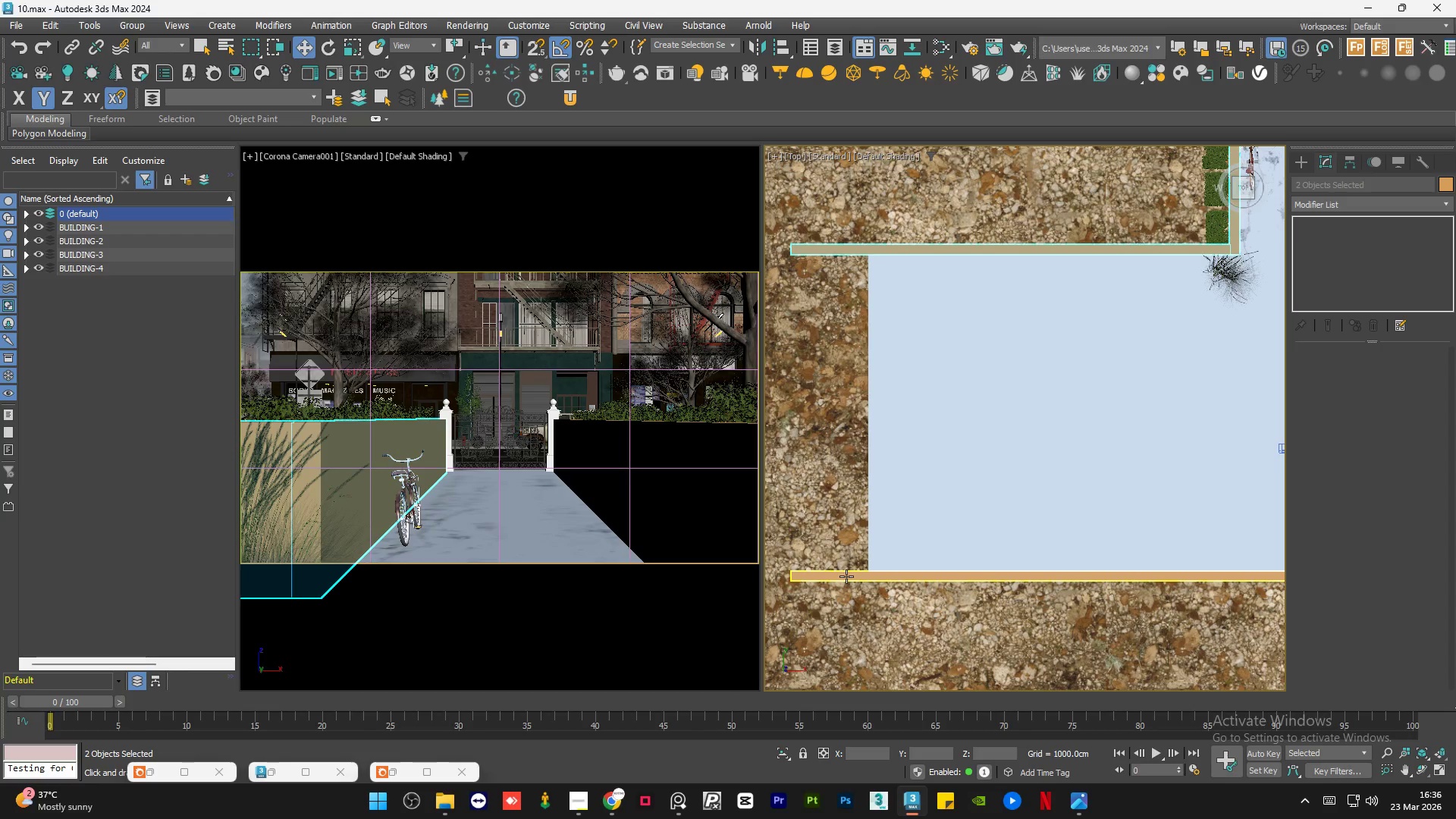 
left_click([846, 576])
 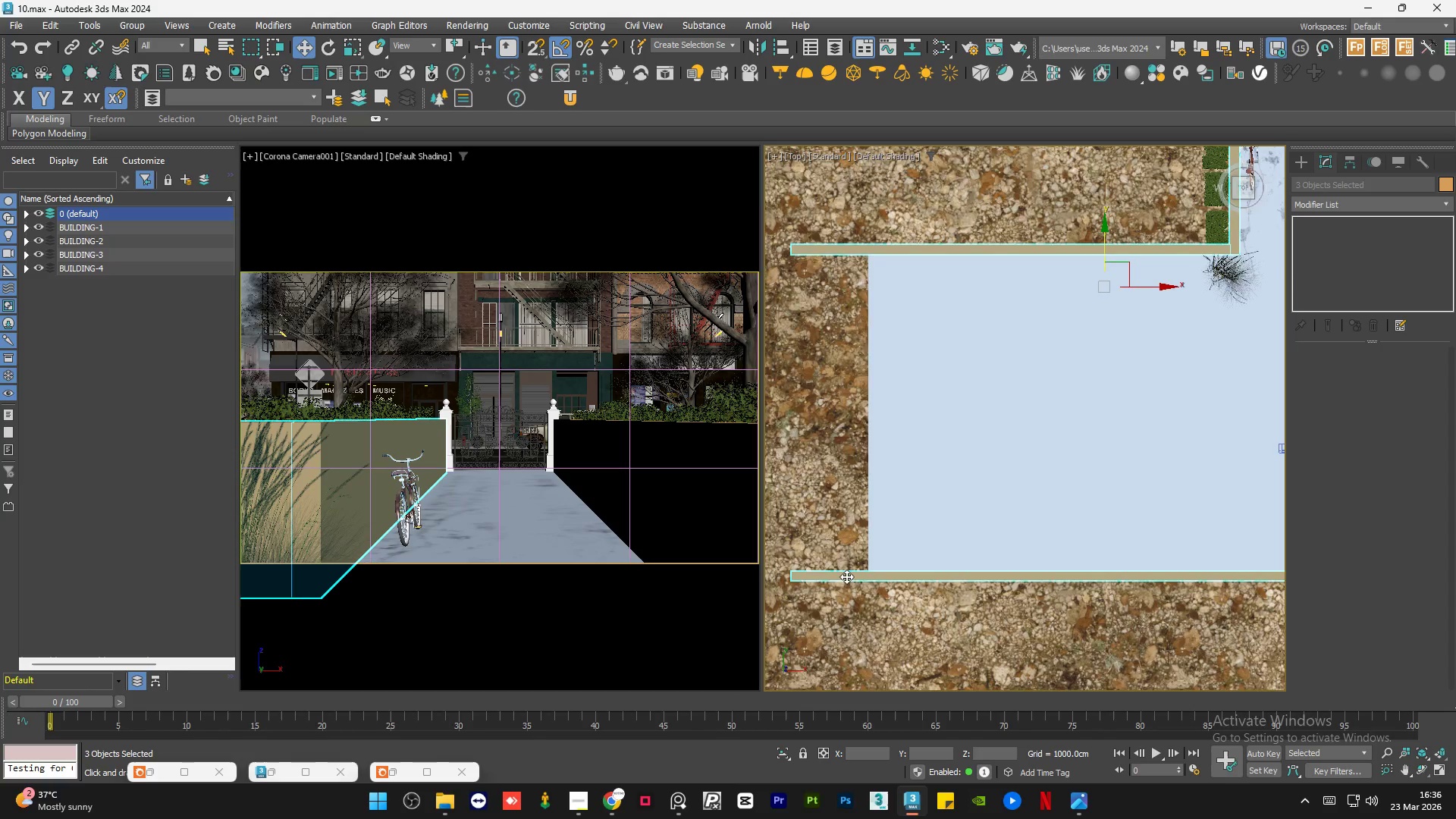 
hold_key(key=ControlLeft, duration=1.31)
 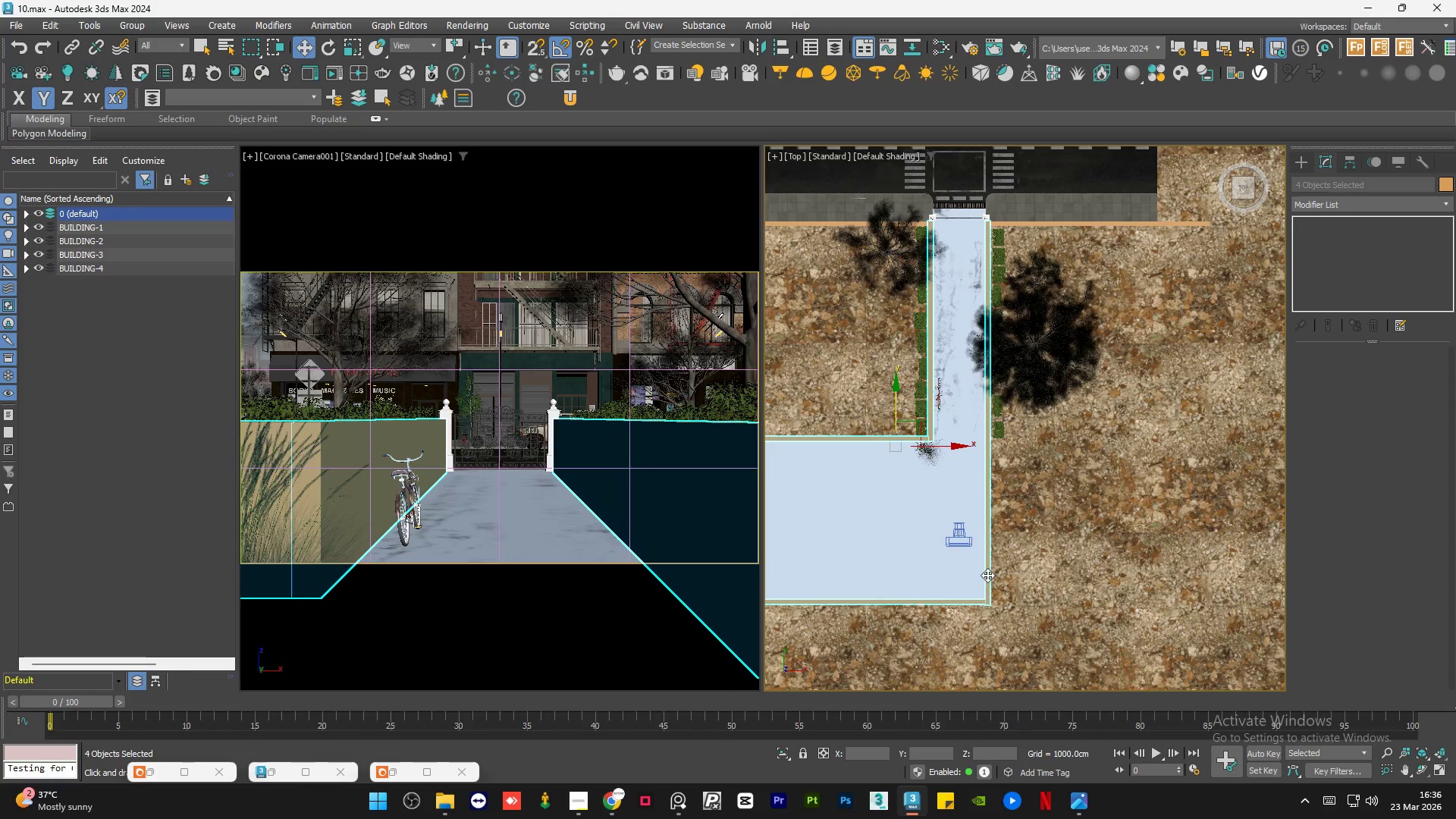 
scroll: coordinate [1034, 548], scroll_direction: none, amount: 0.0
 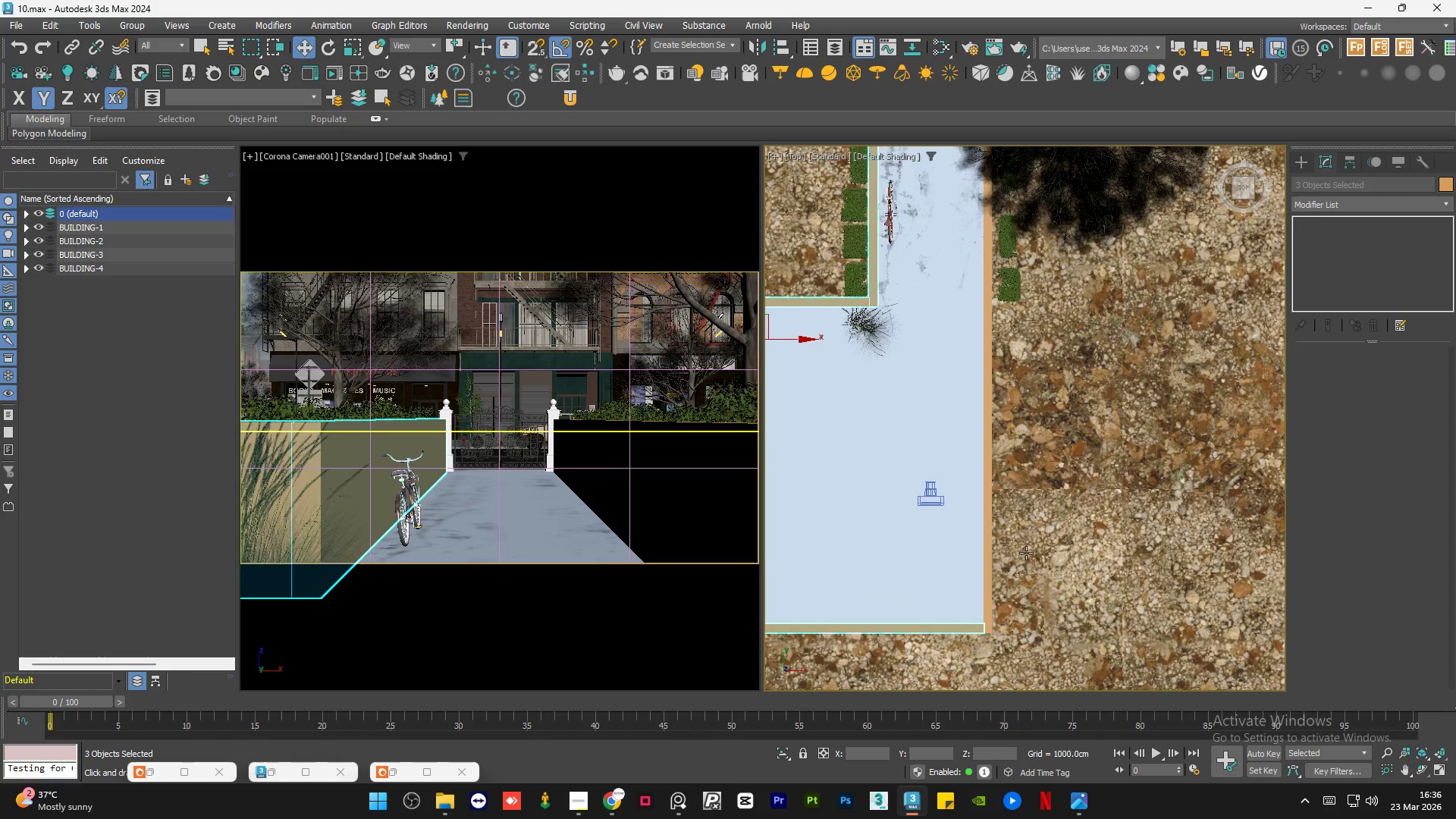 
left_click([987, 575])
 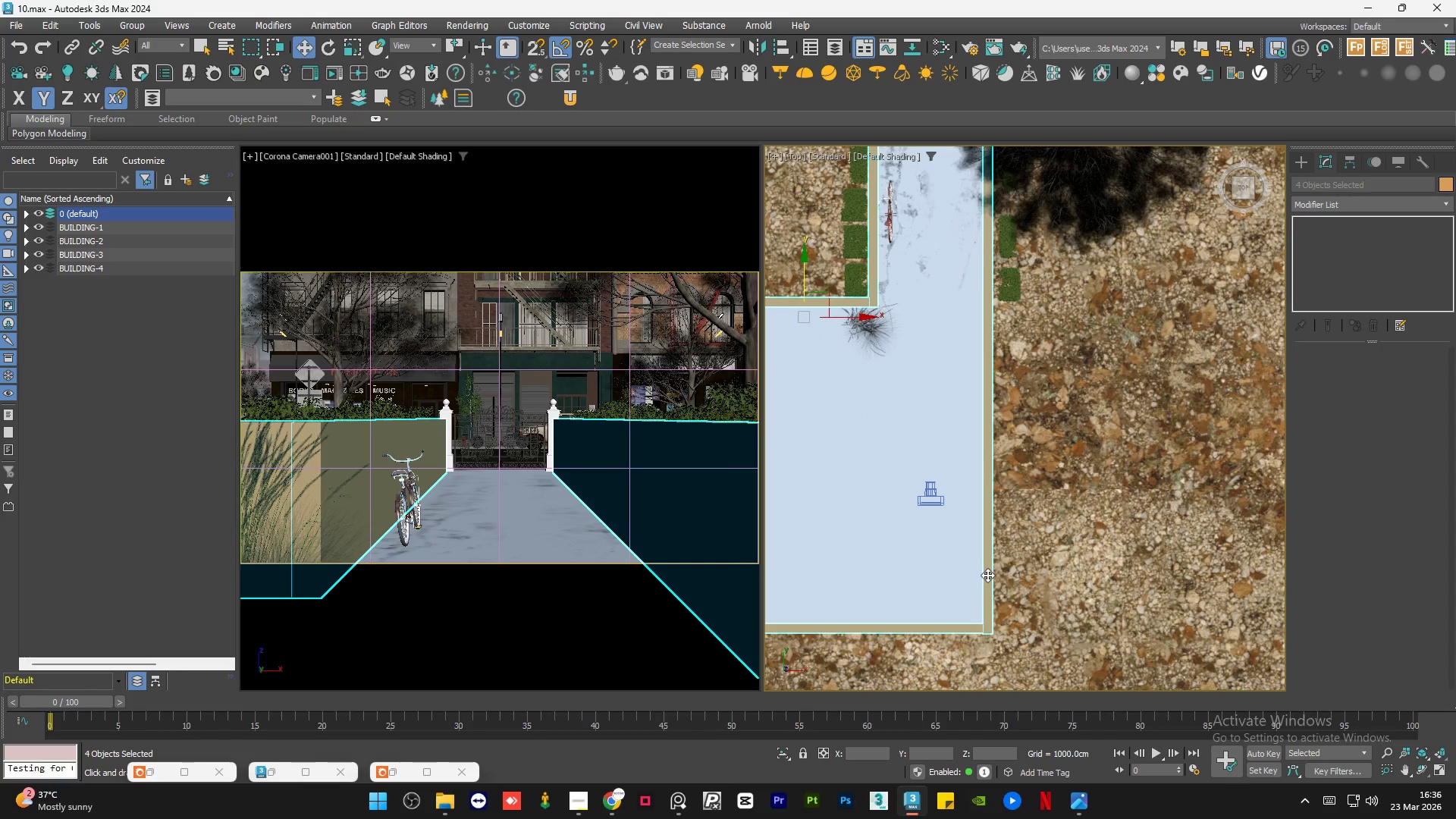 
scroll: coordinate [987, 575], scroll_direction: down, amount: 3.0
 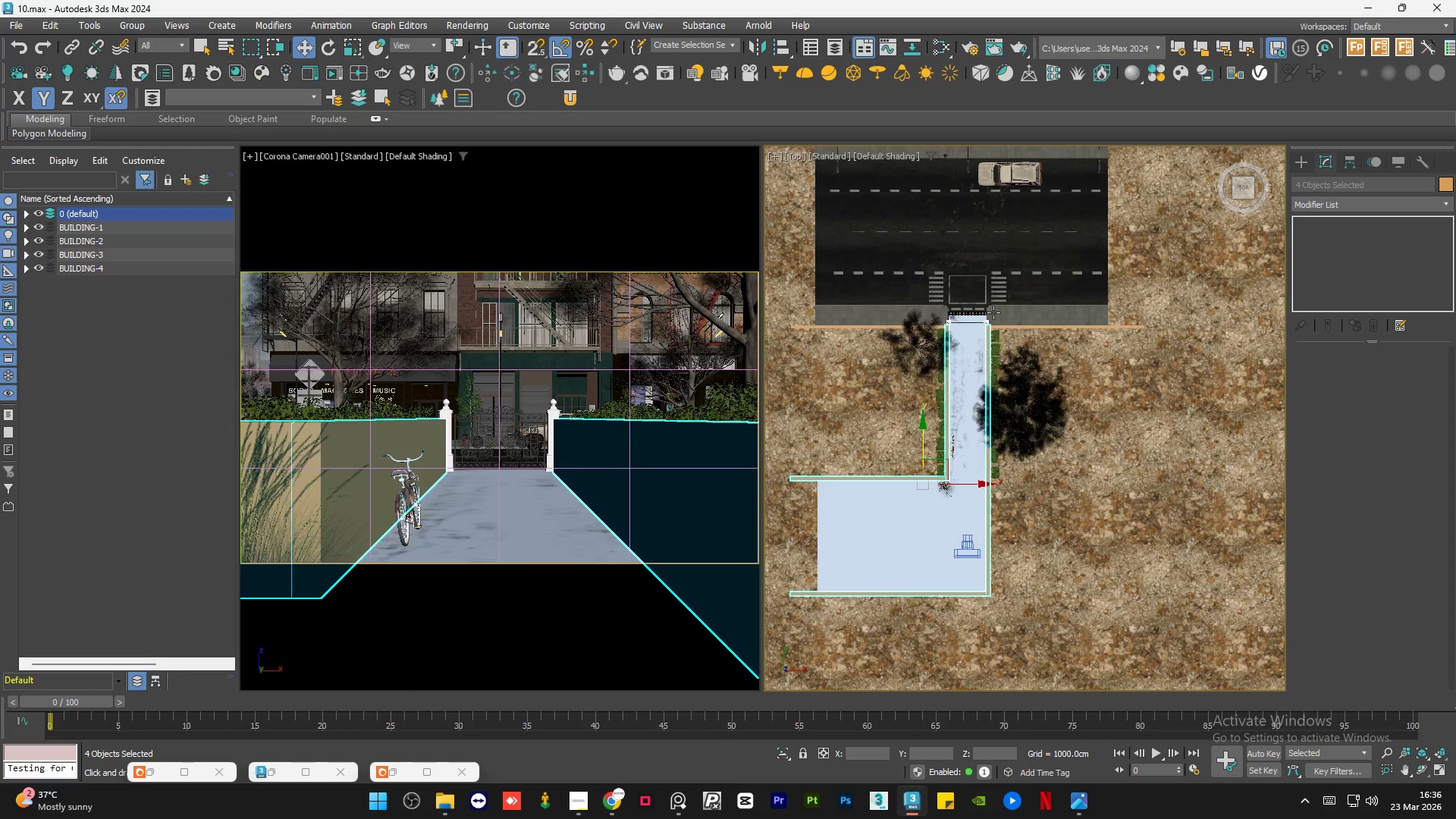 
hold_key(key=ControlLeft, duration=0.67)
 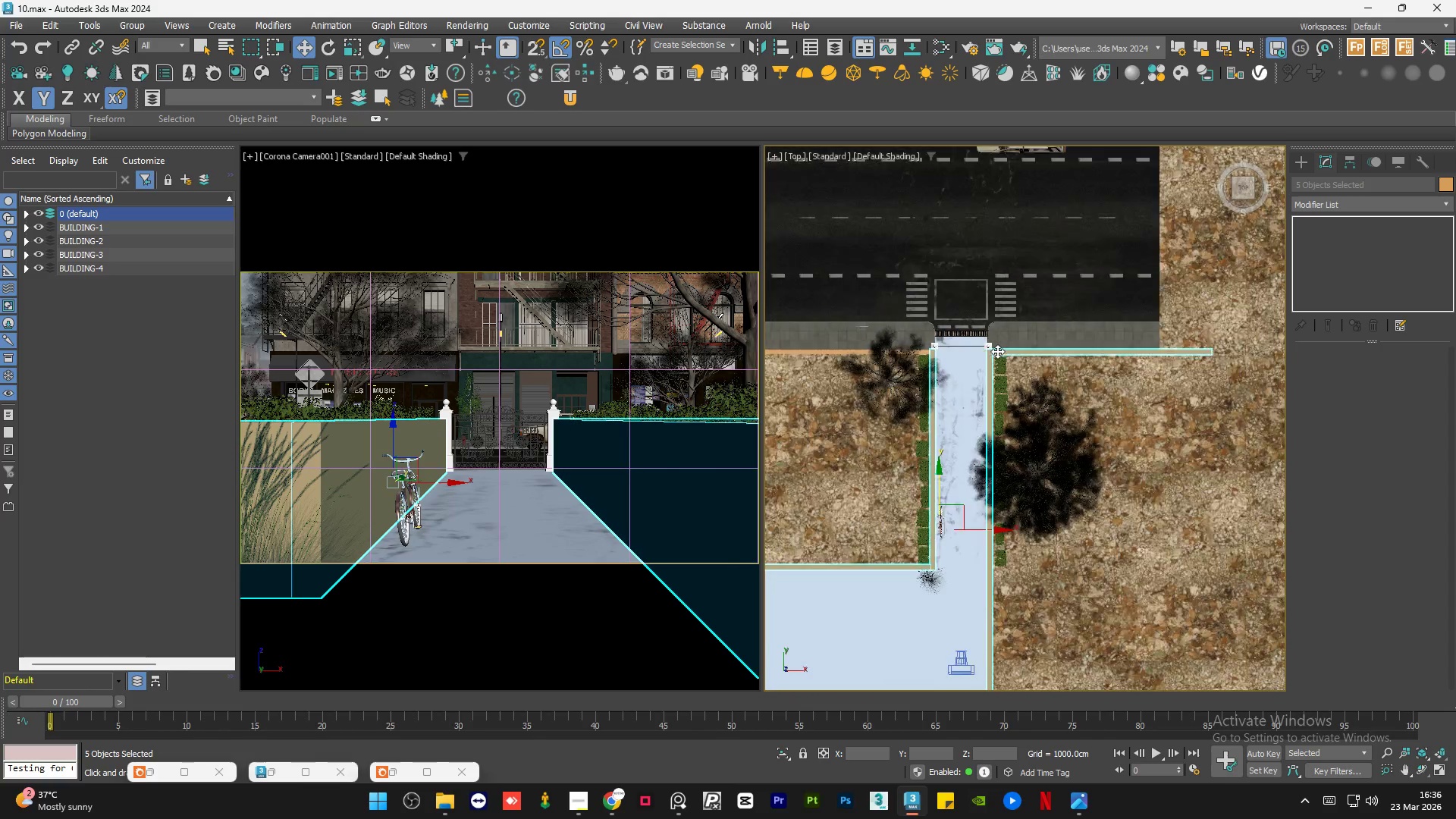 
scroll: coordinate [992, 327], scroll_direction: up, amount: 5.0
 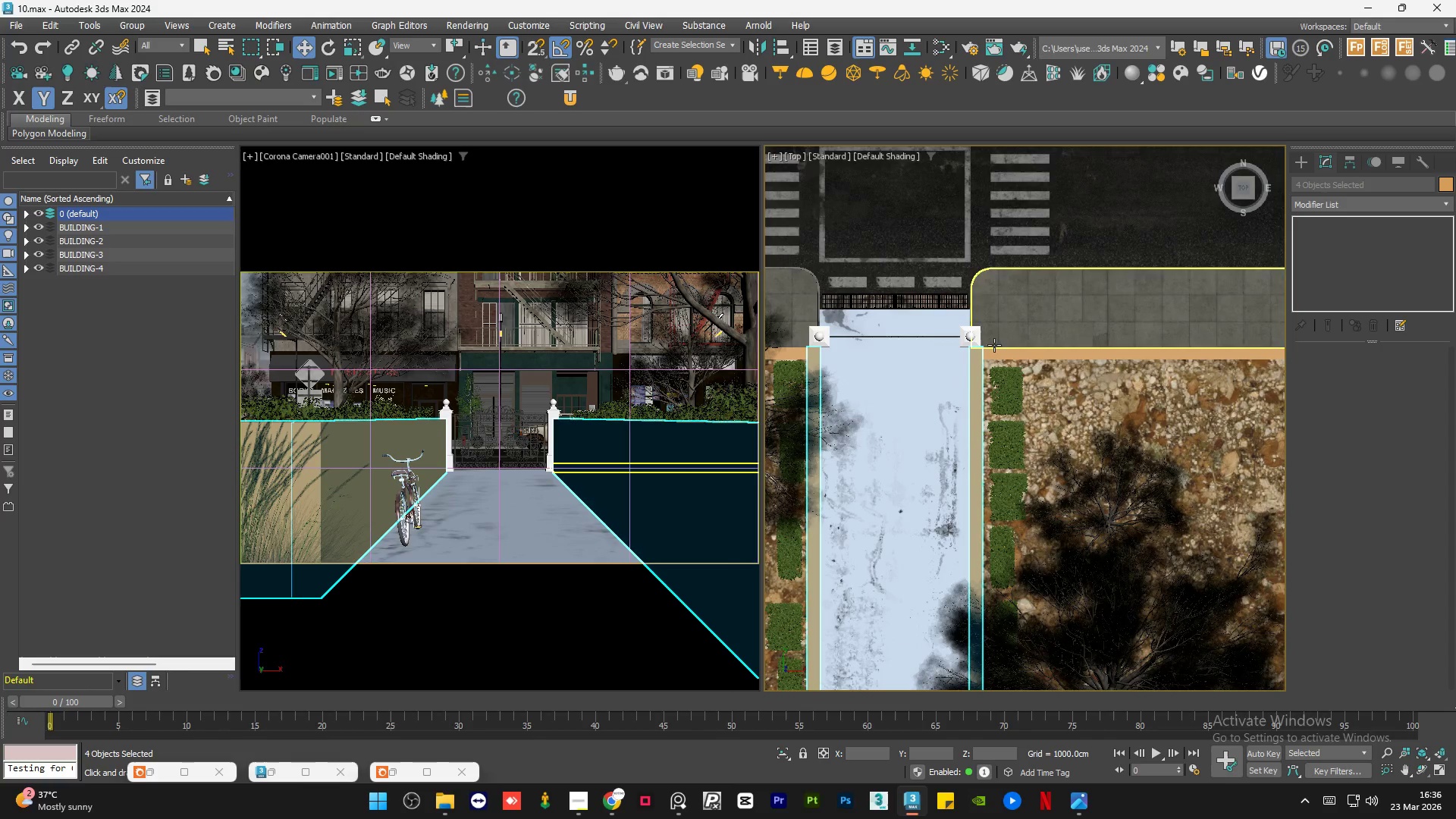 
left_click([997, 351])
 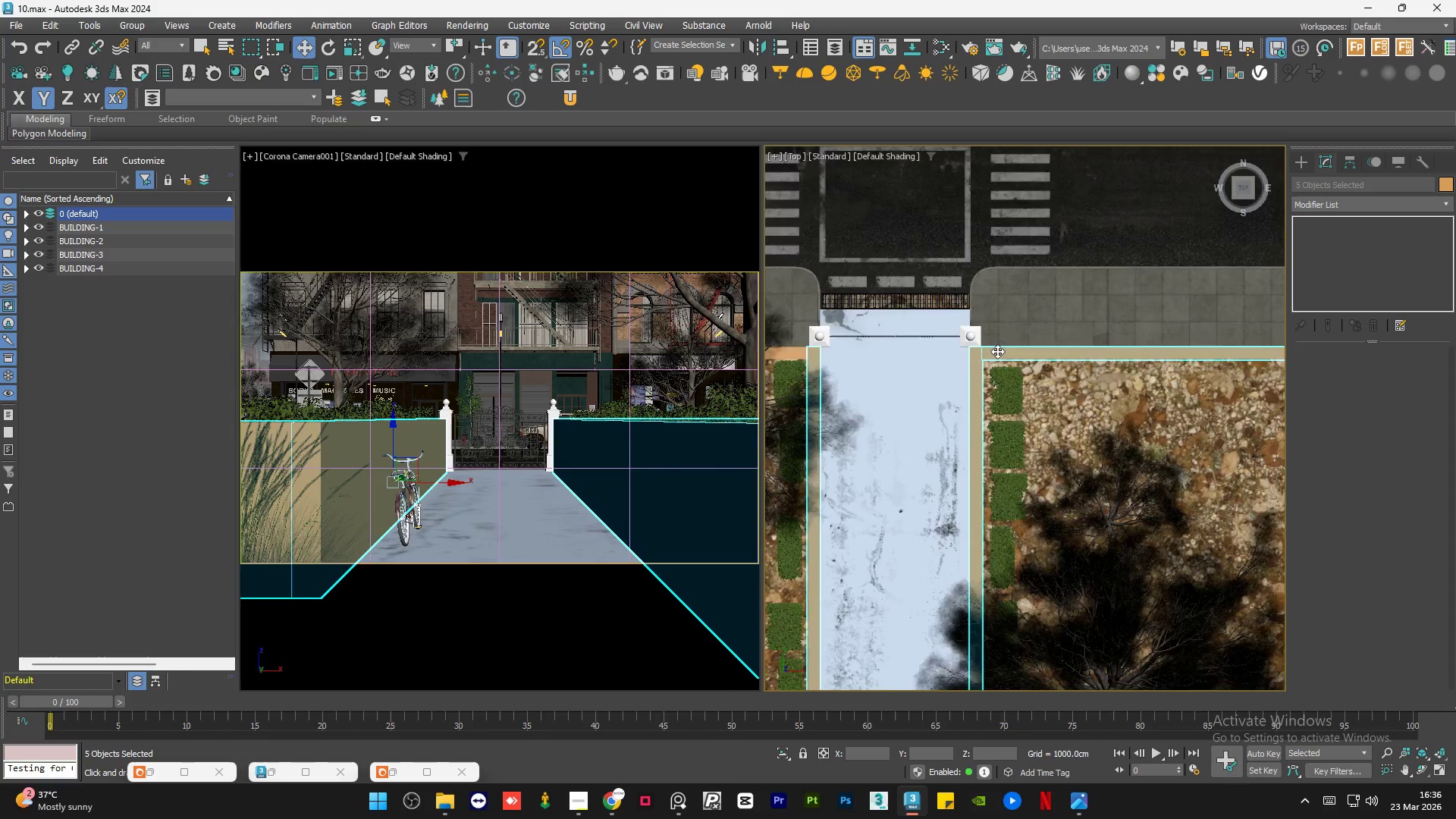 
hold_key(key=ControlLeft, duration=0.7)
 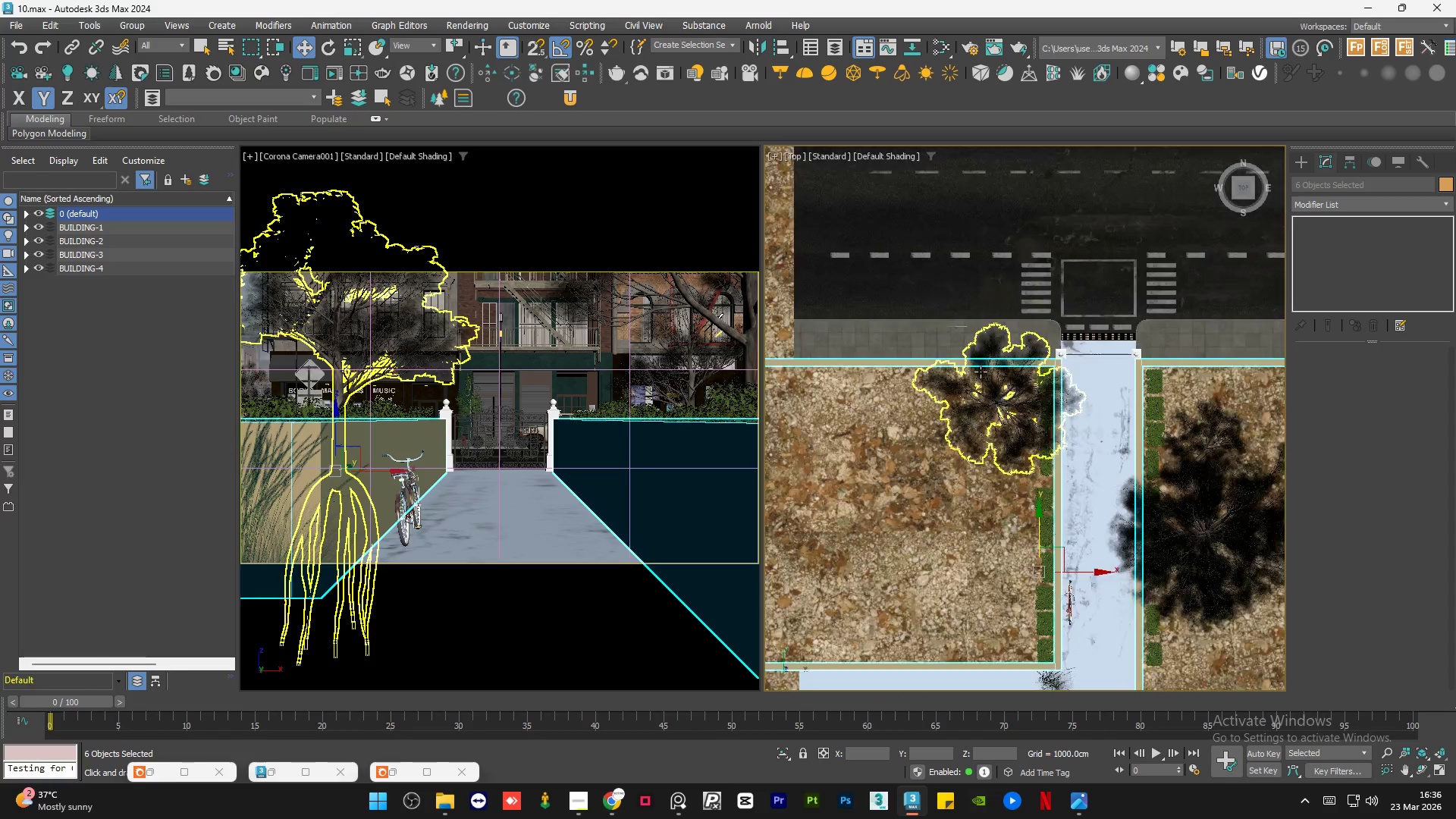 
scroll: coordinate [873, 347], scroll_direction: none, amount: 0.0
 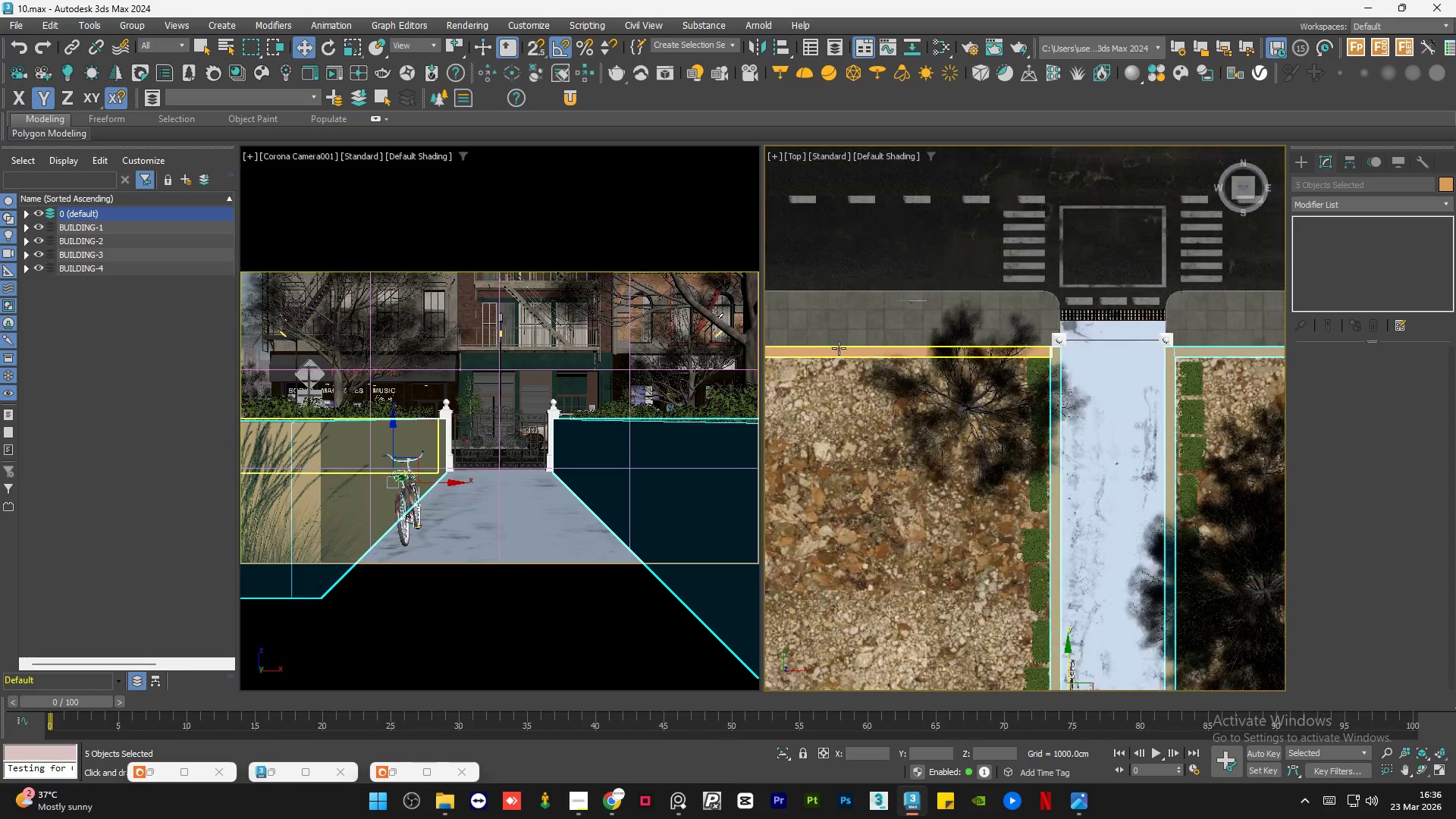 
left_click([836, 348])
 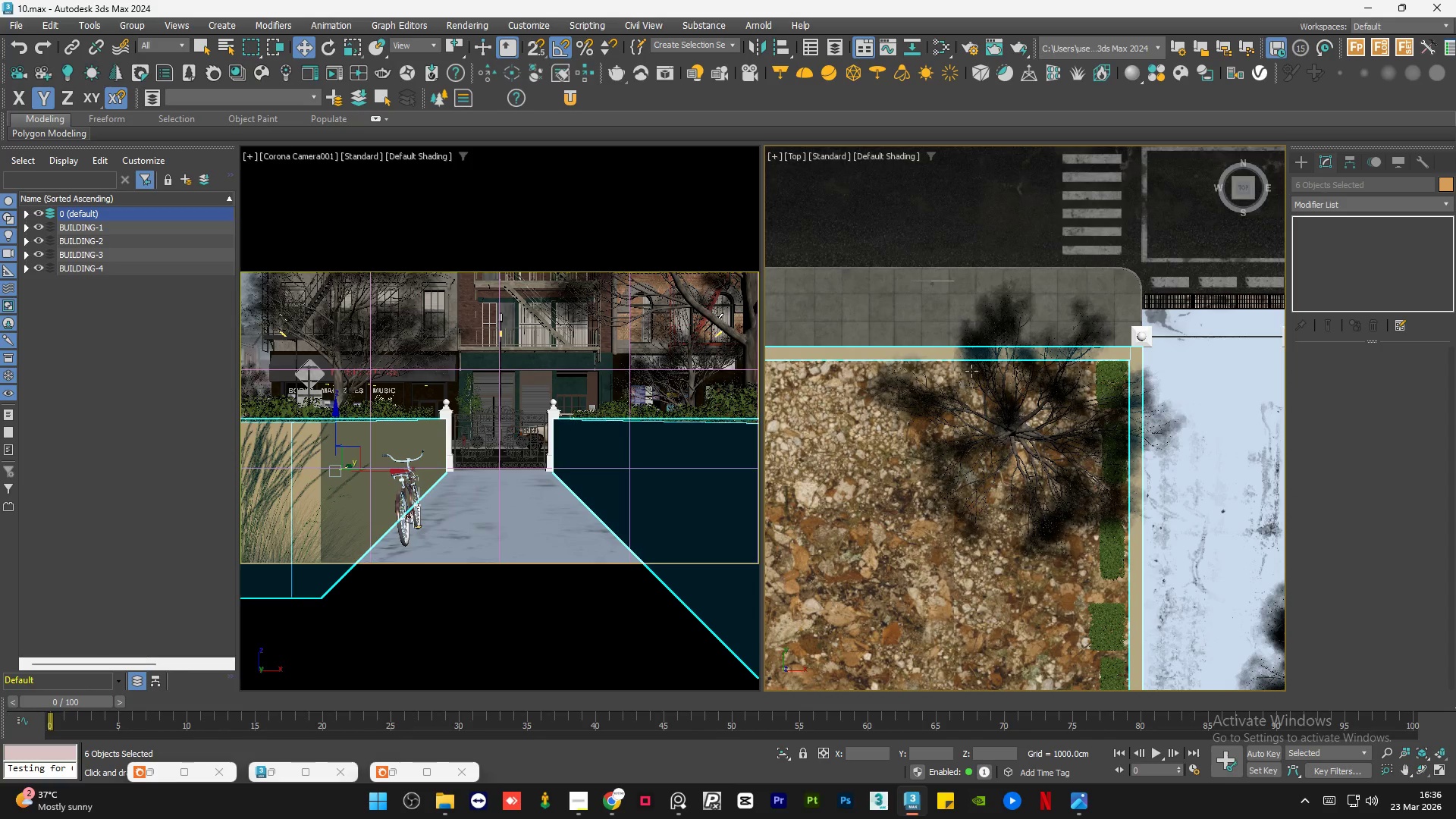 
scroll: coordinate [1026, 434], scroll_direction: down, amount: 7.0
 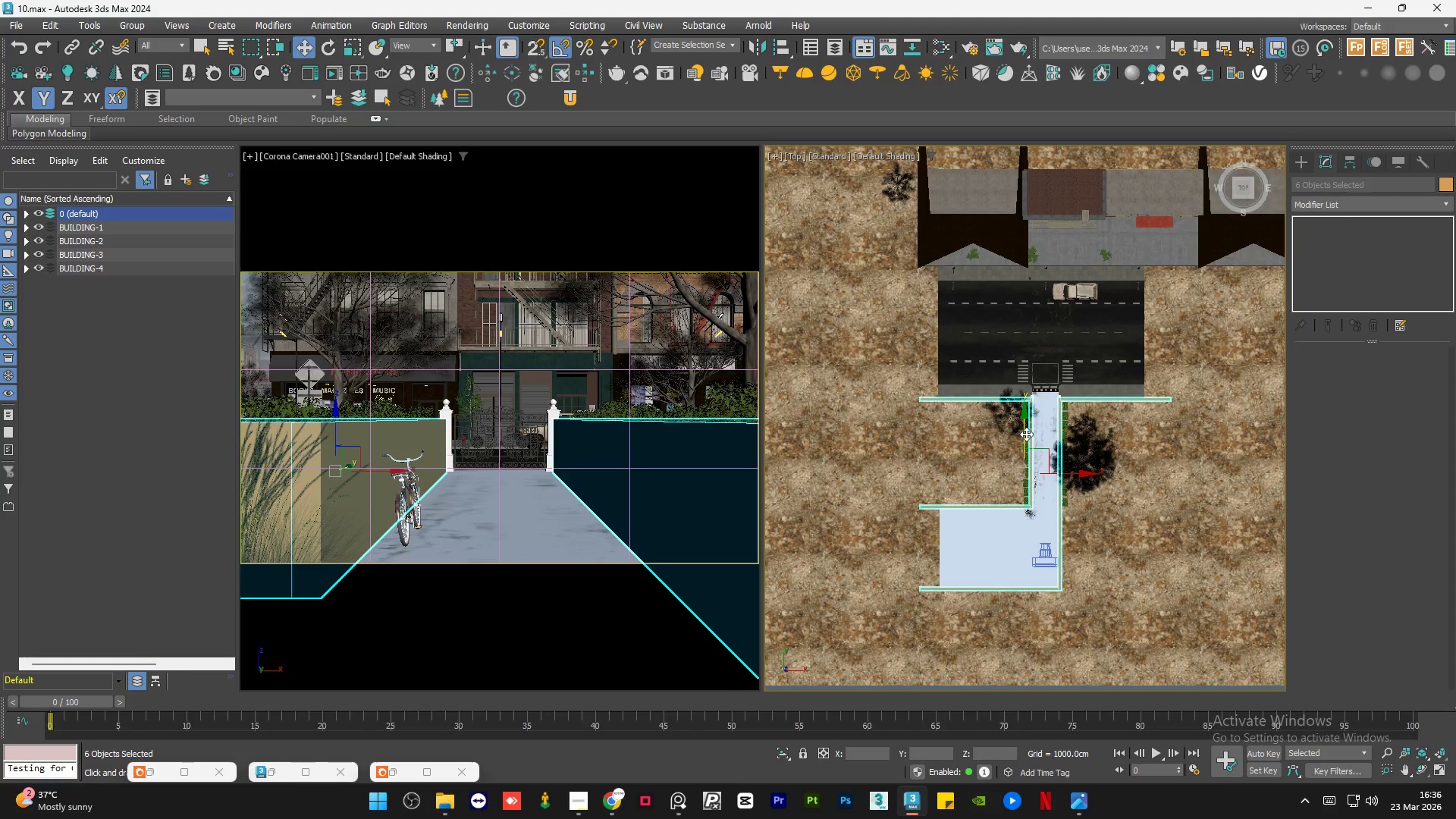 
key(Alt+Q)
 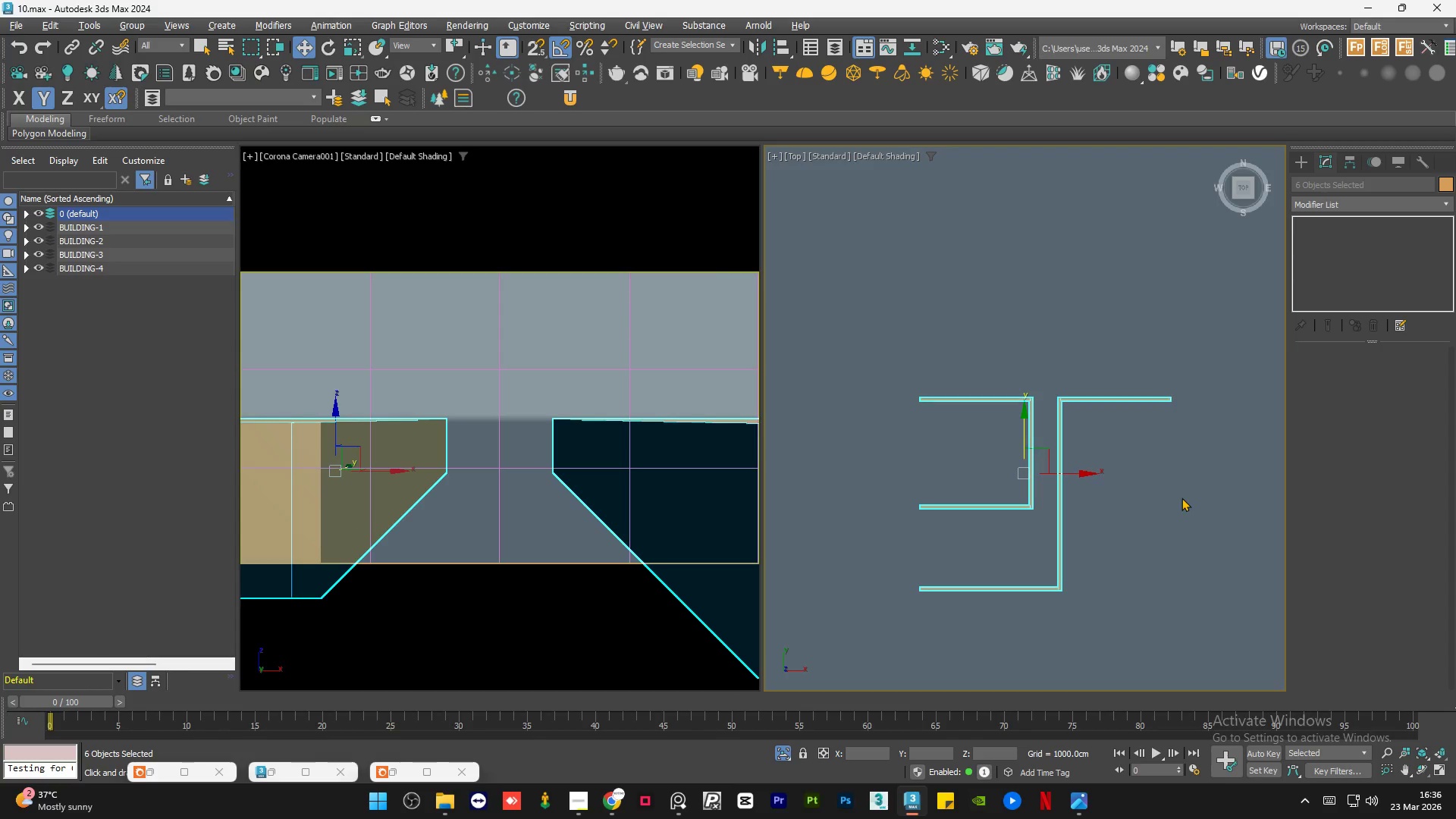 
hold_key(key=AltLeft, duration=1.0)
 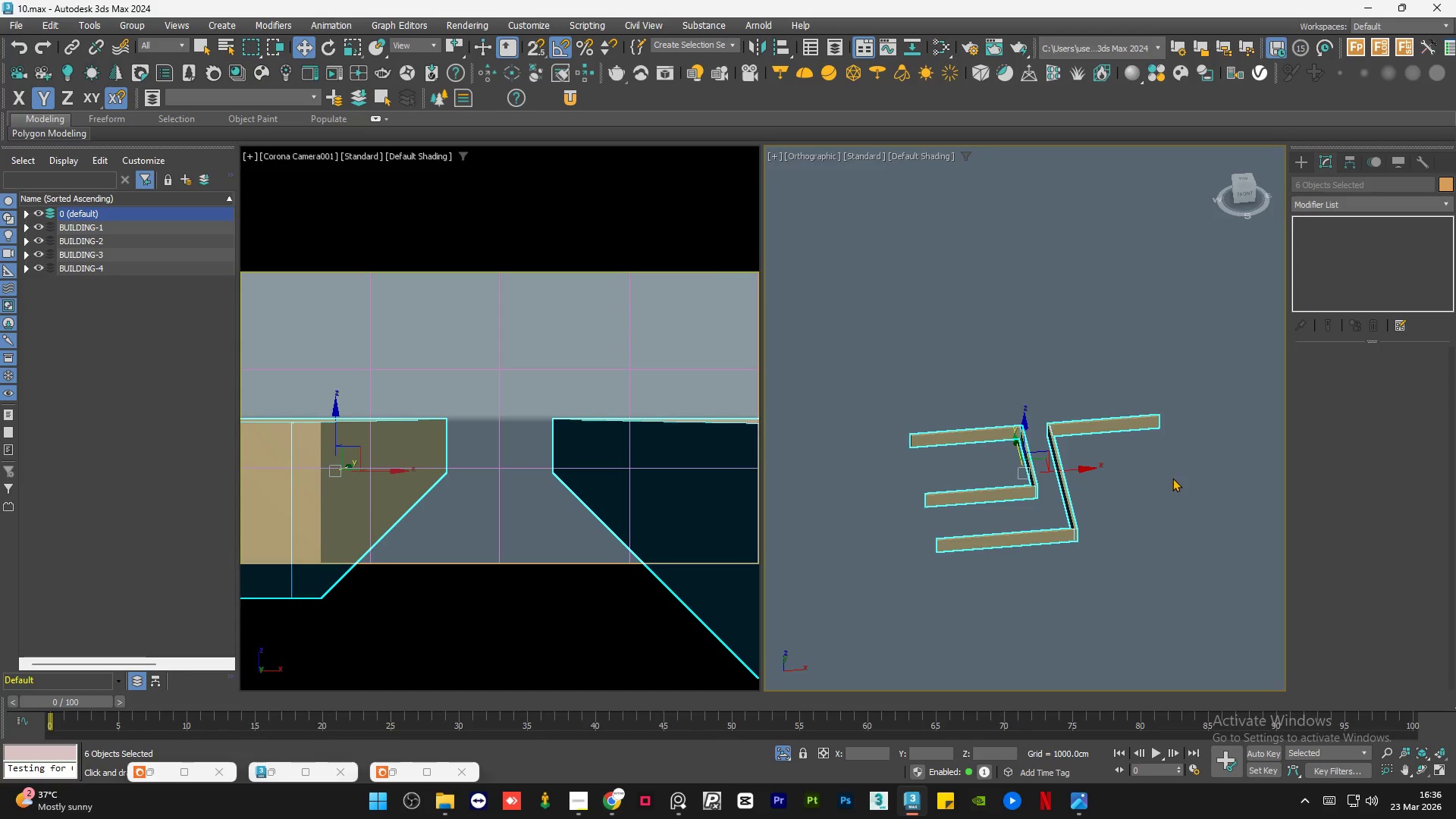 
left_click([1172, 478])
 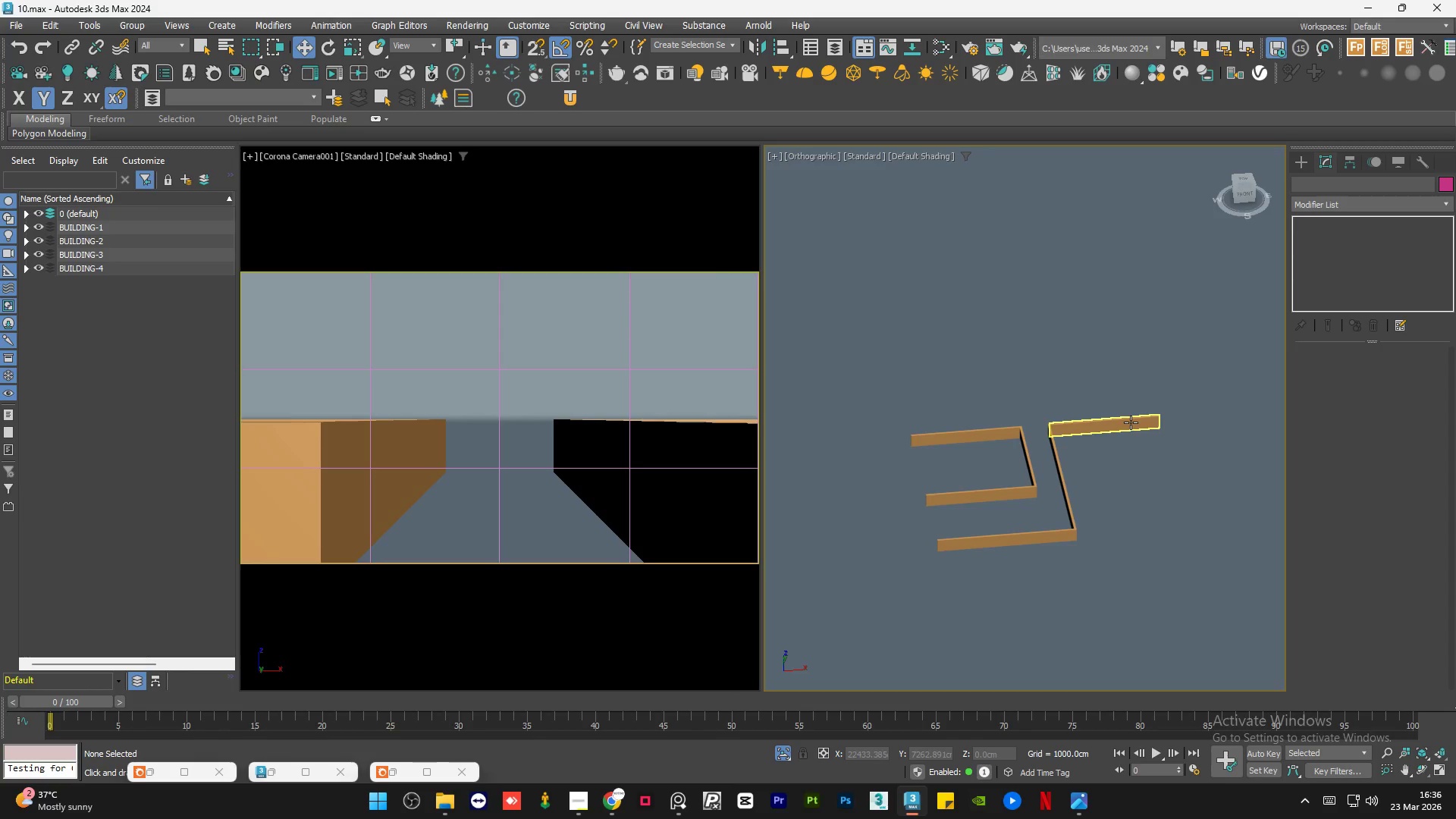 
wait(5.88)
 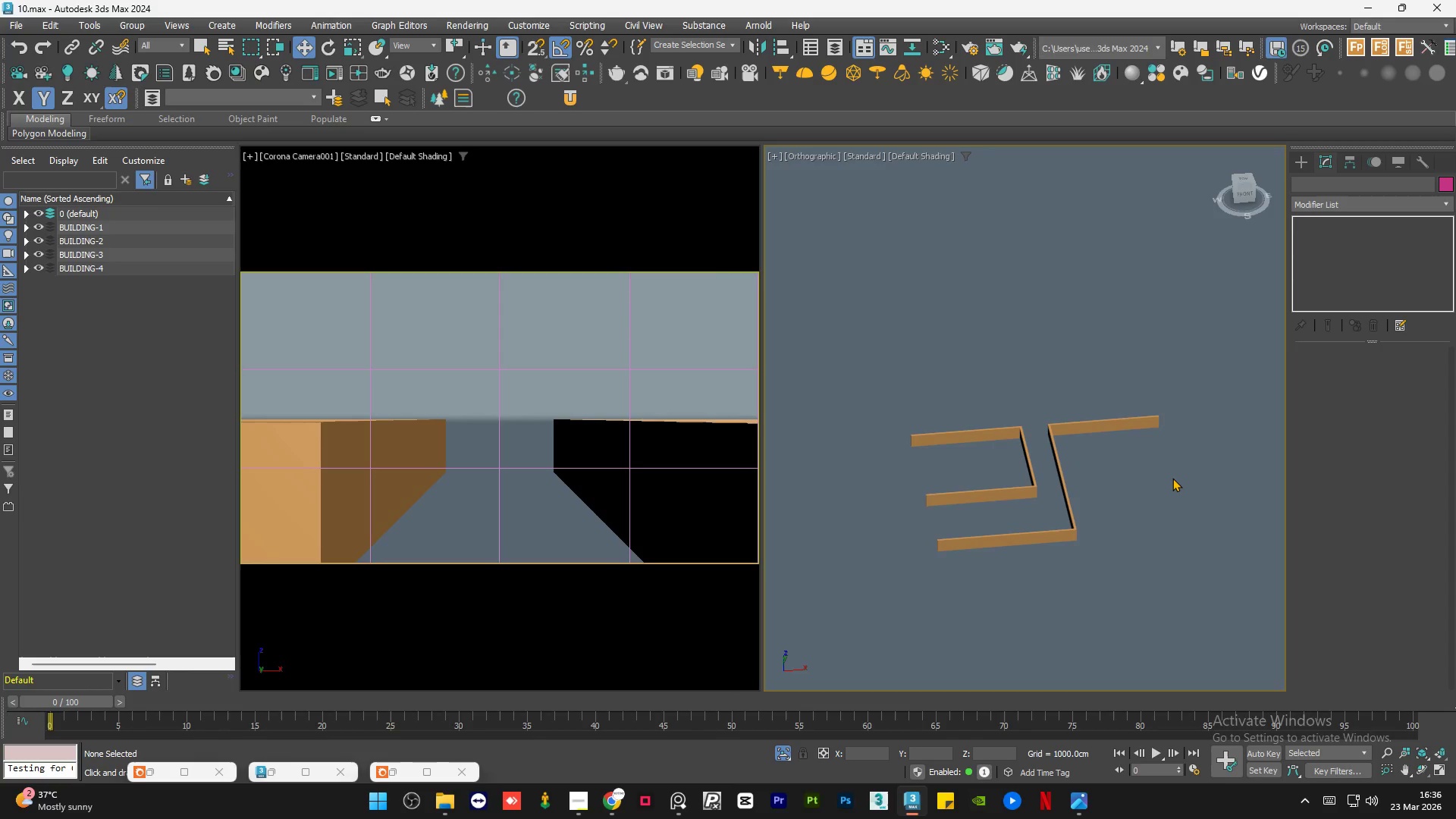 
left_click([1079, 361])
 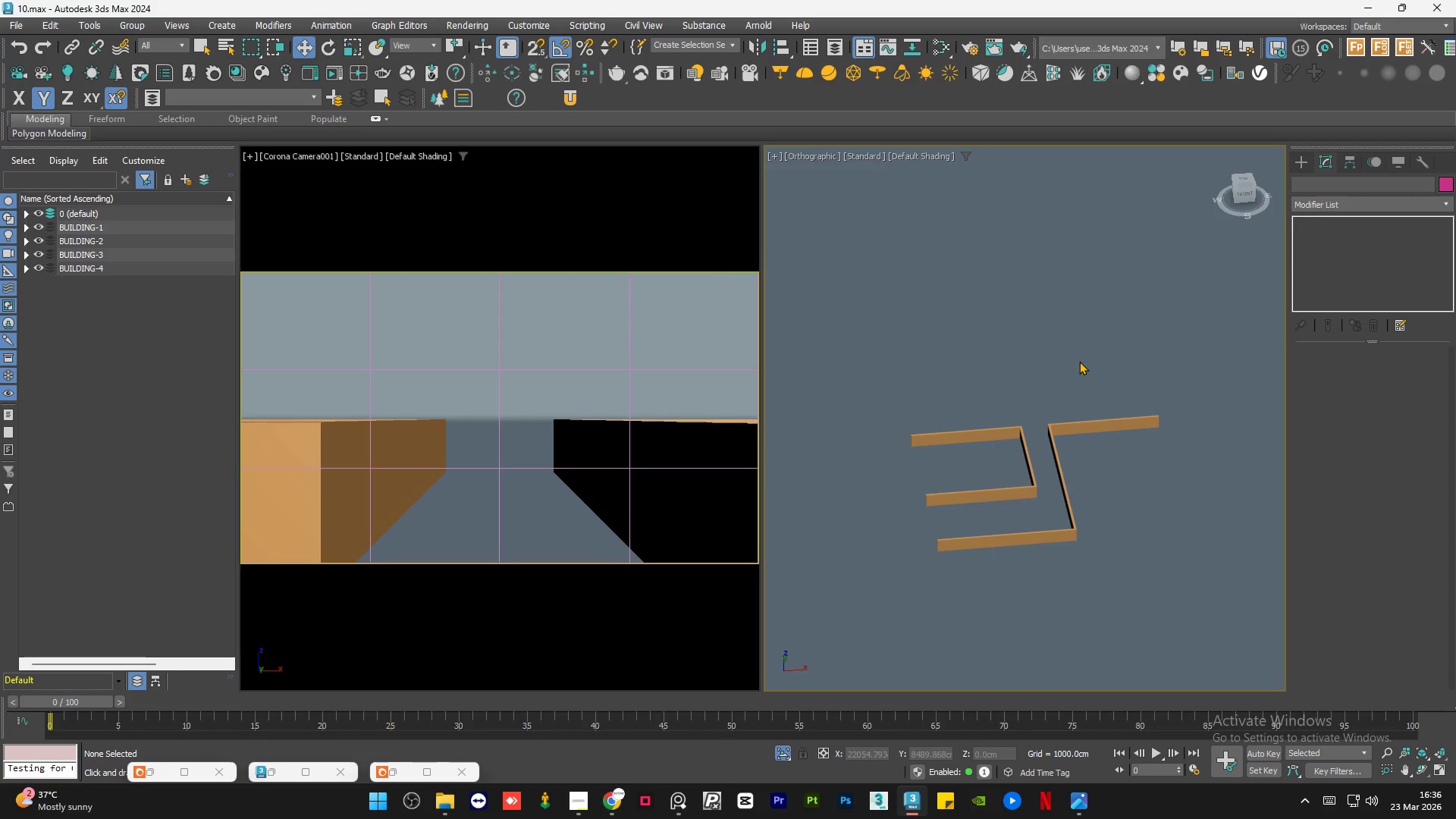 
key(Control+S)
 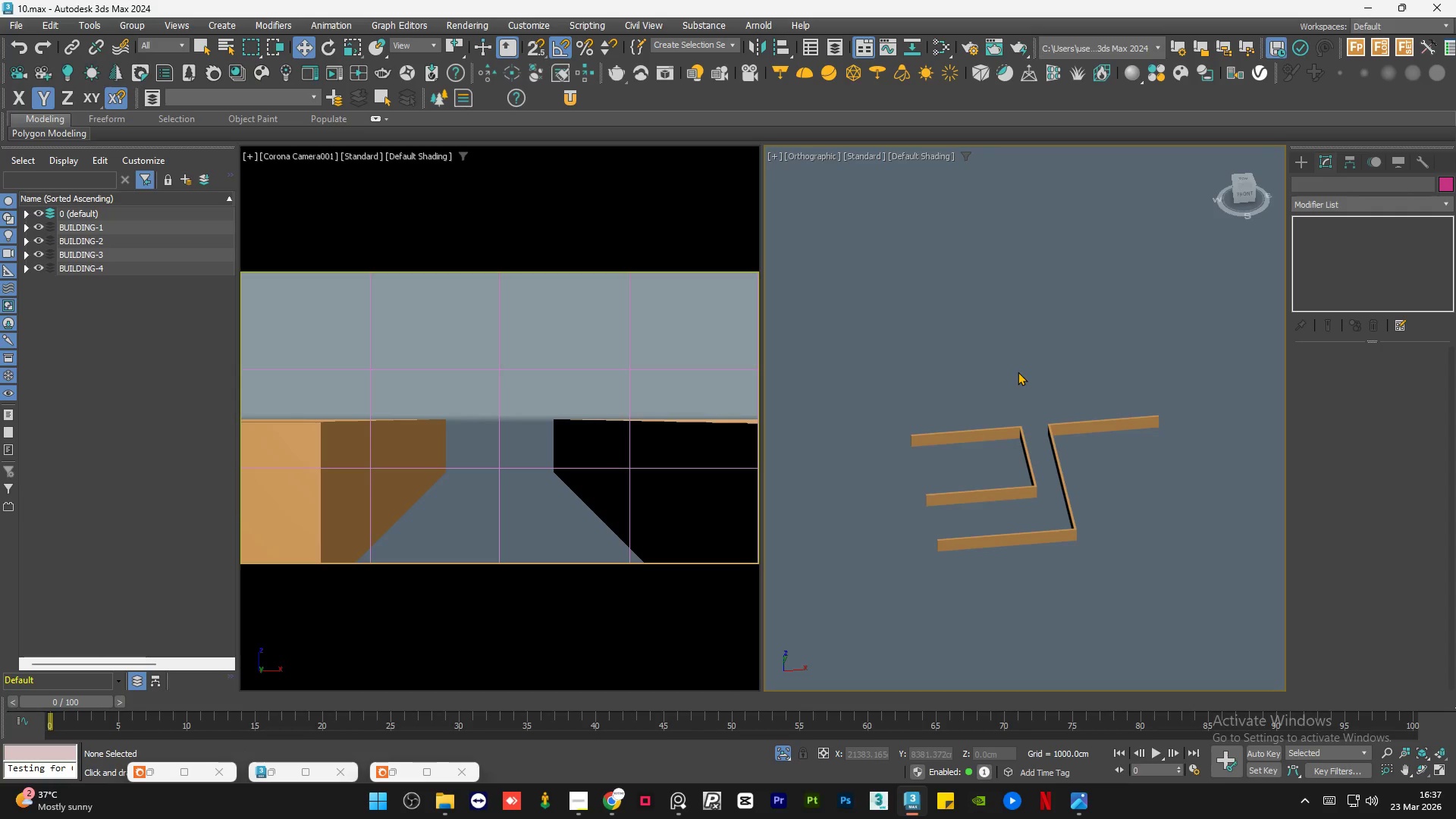 
wait(11.06)
 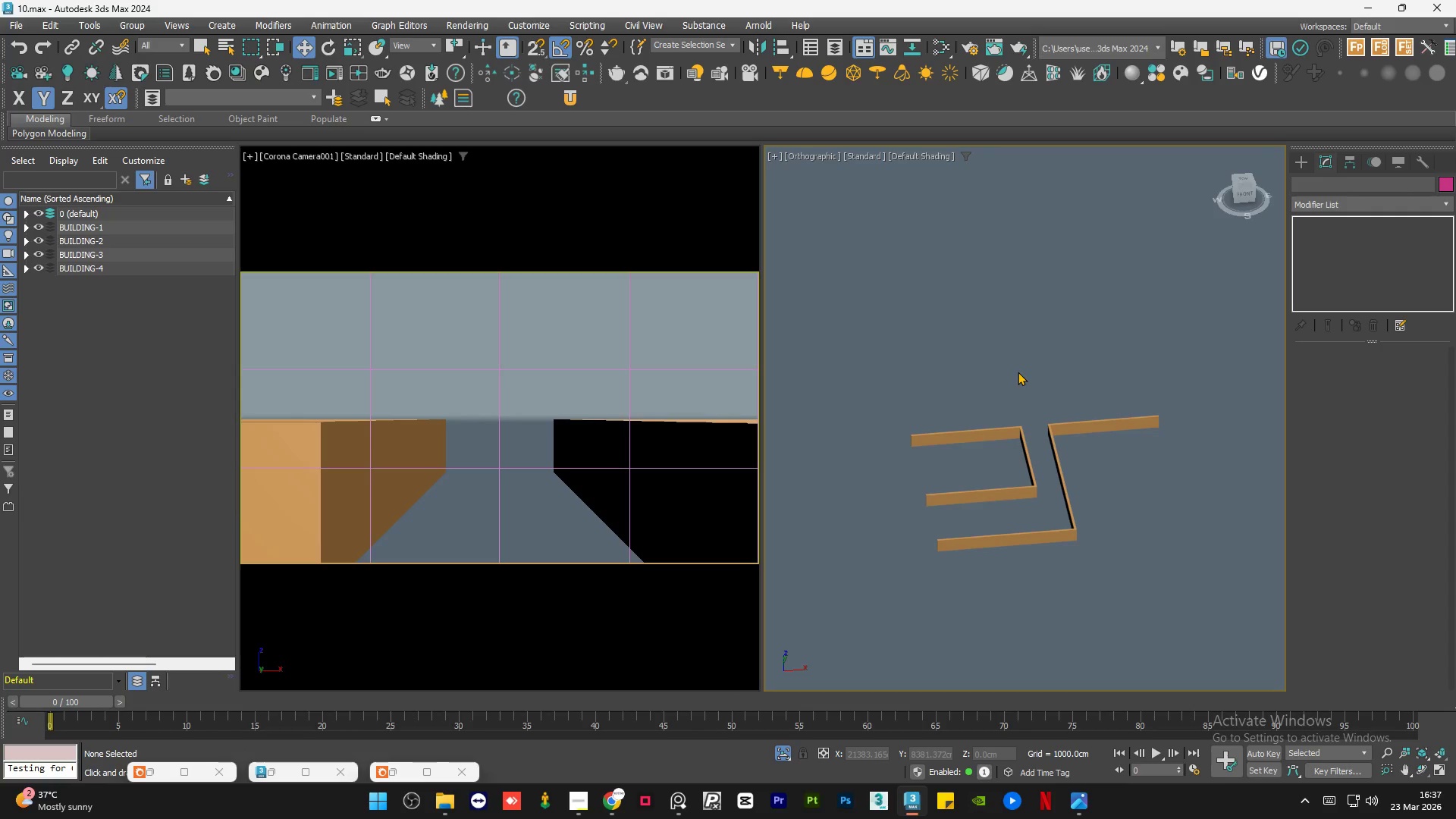 
scroll: coordinate [996, 438], scroll_direction: up, amount: 5.0
 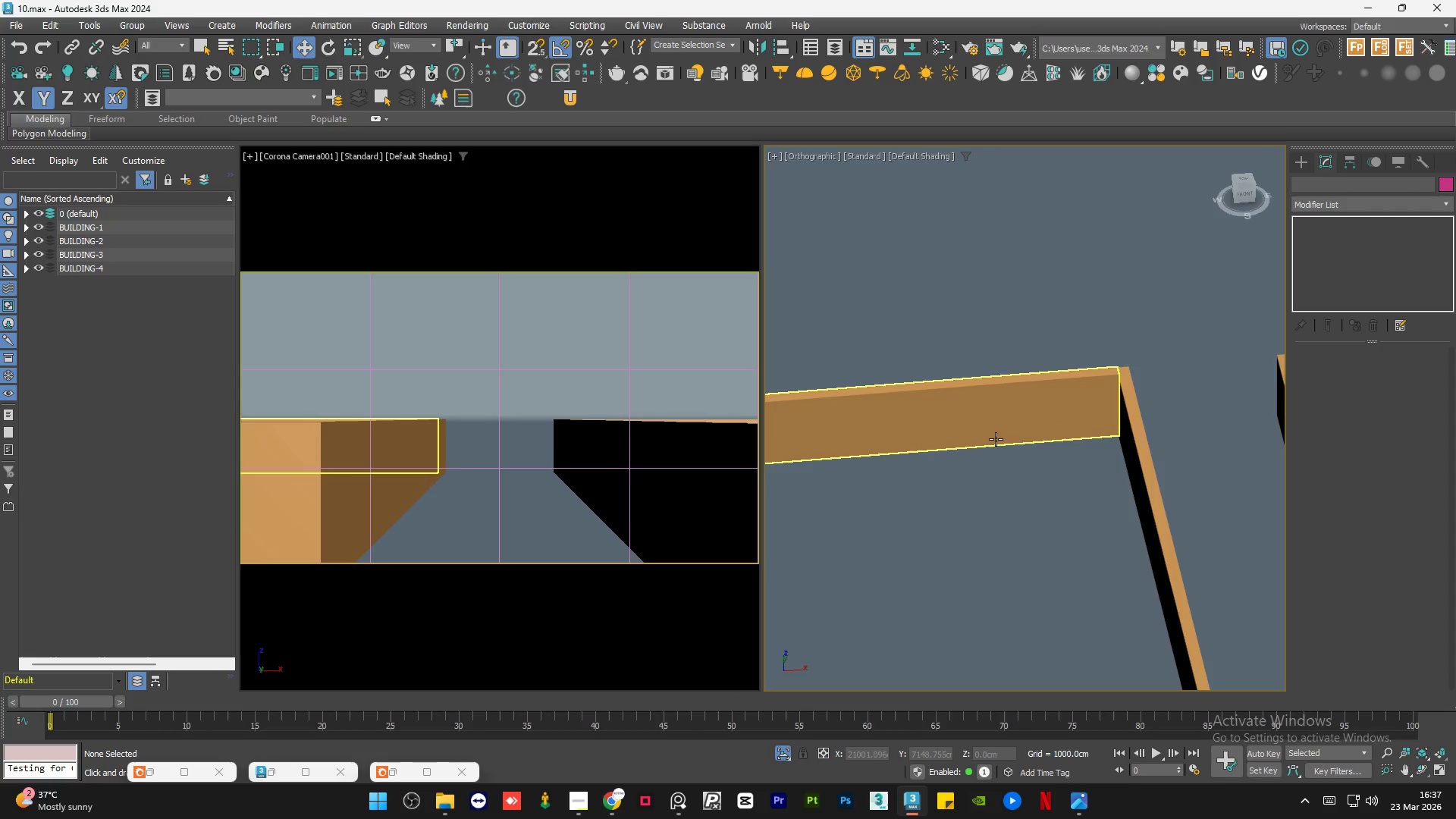 
left_click([996, 439])
 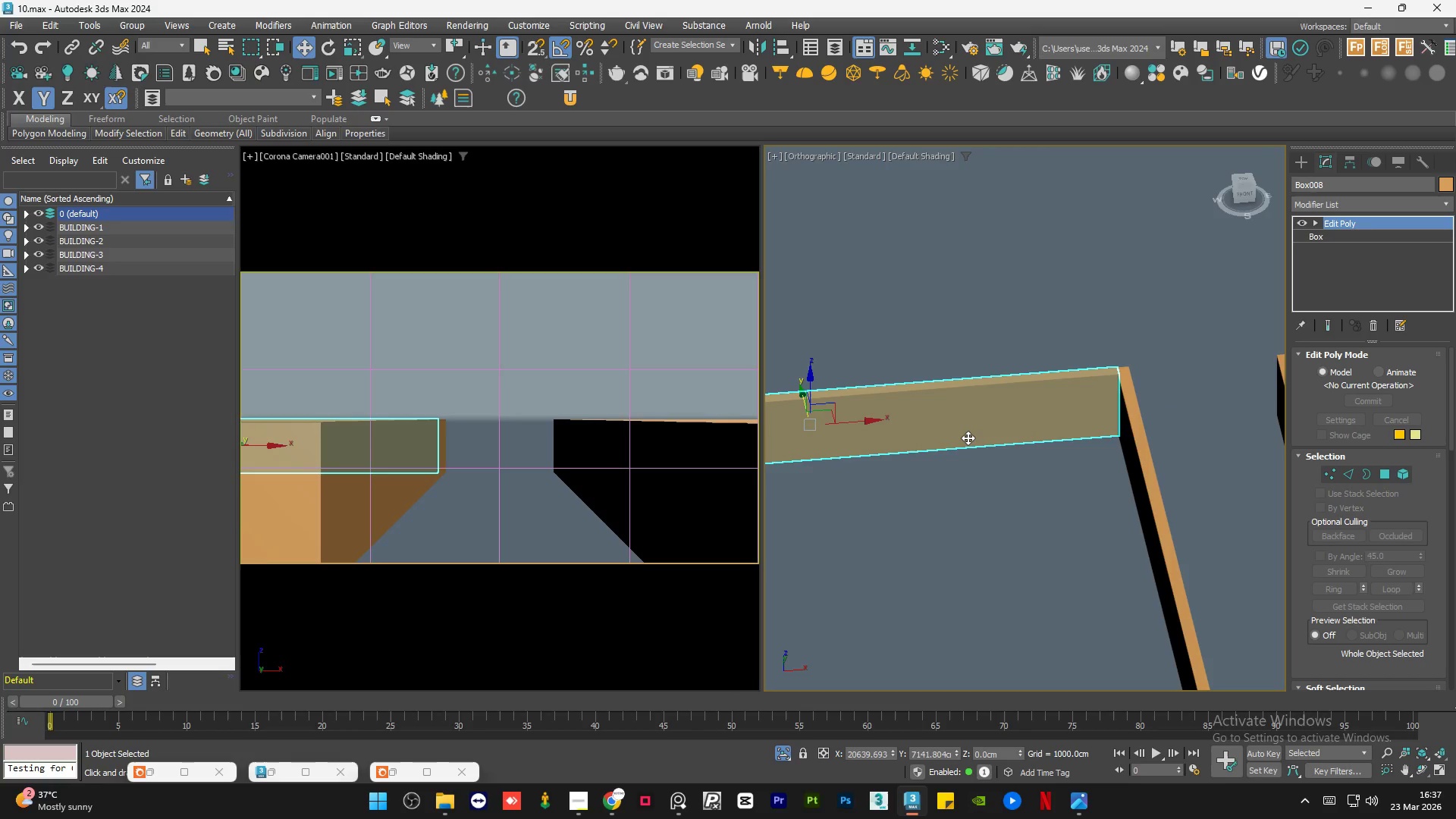 
right_click([968, 438])
 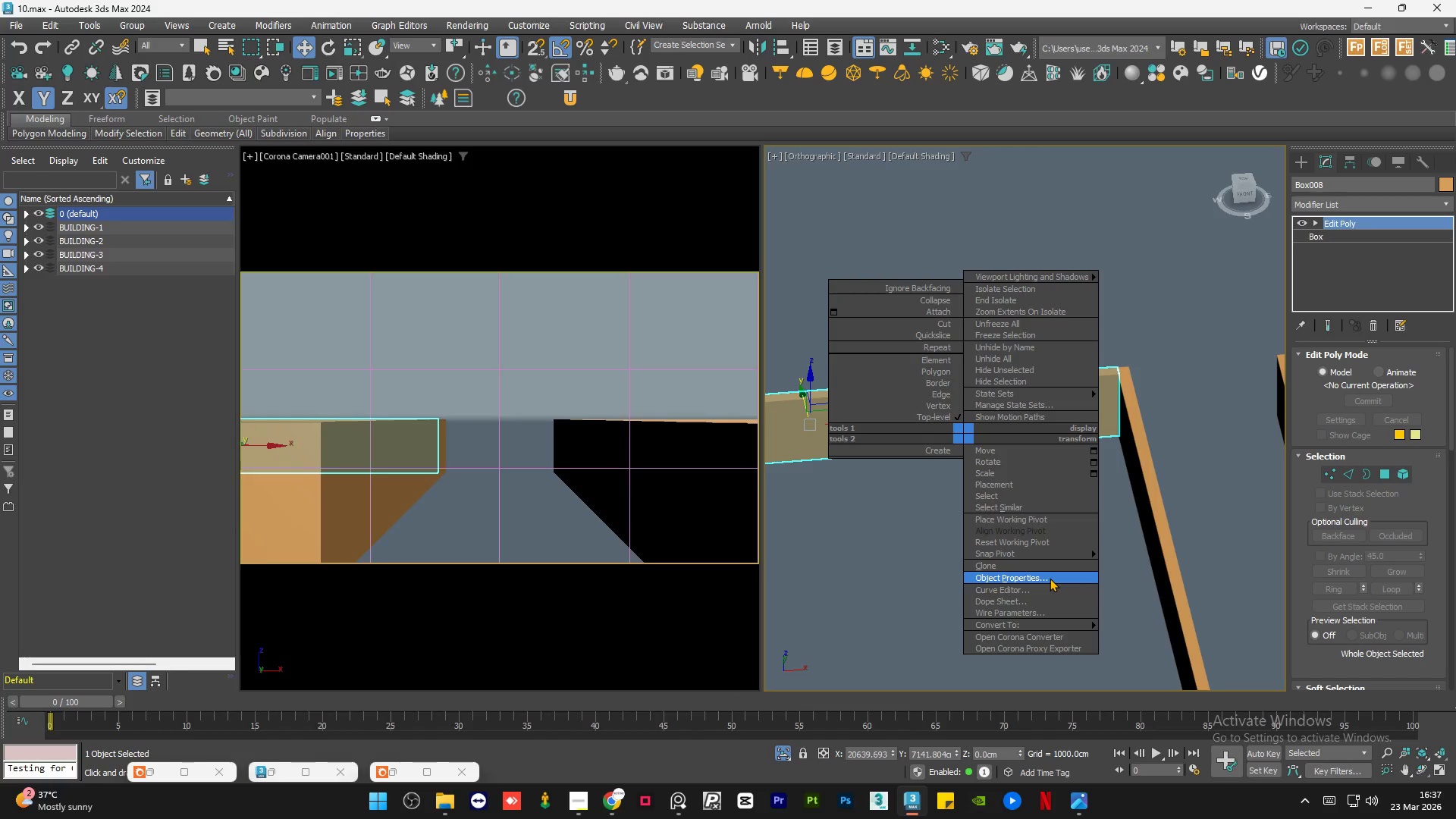 
left_click([1050, 578])
 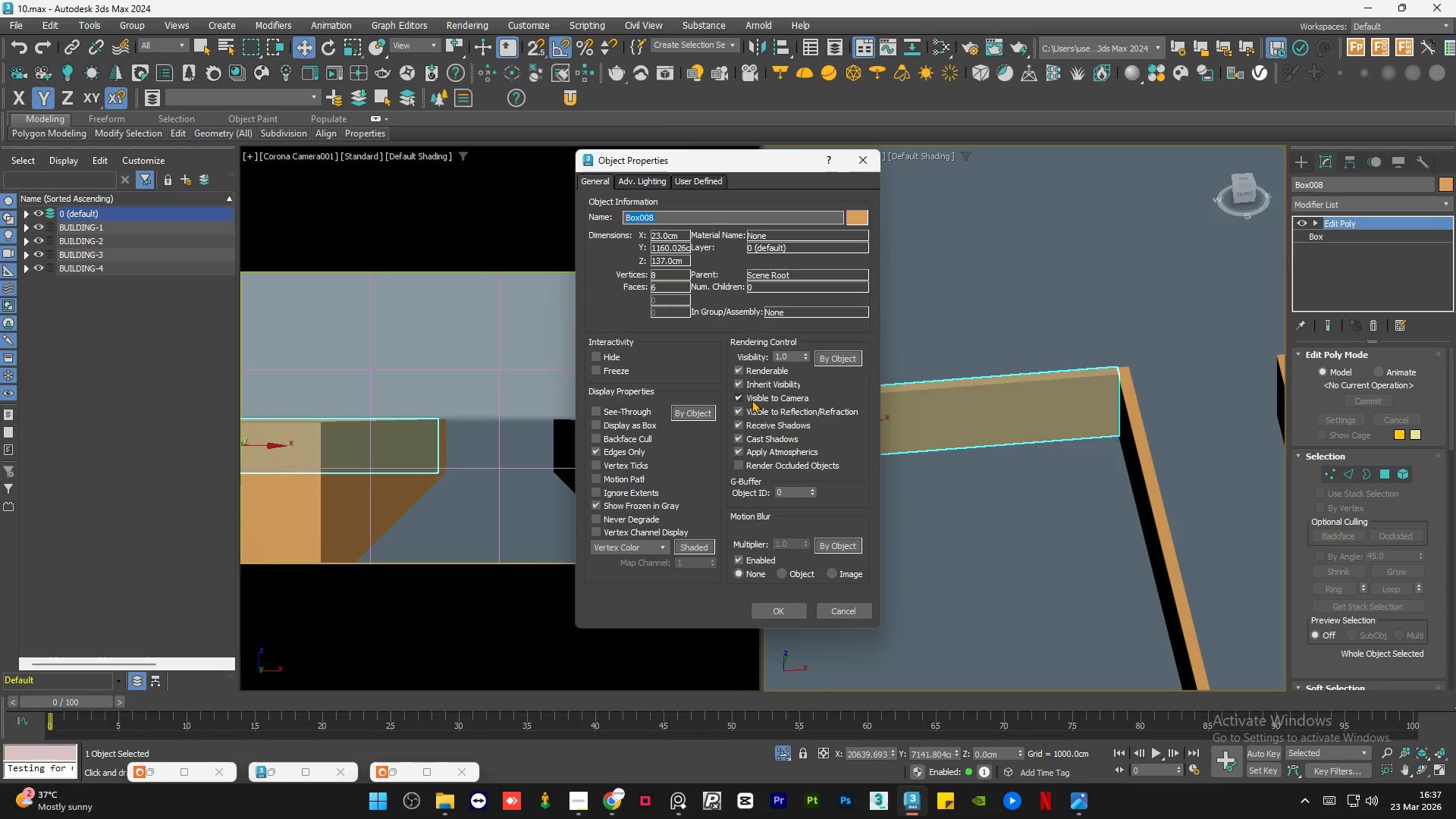 
wait(7.41)
 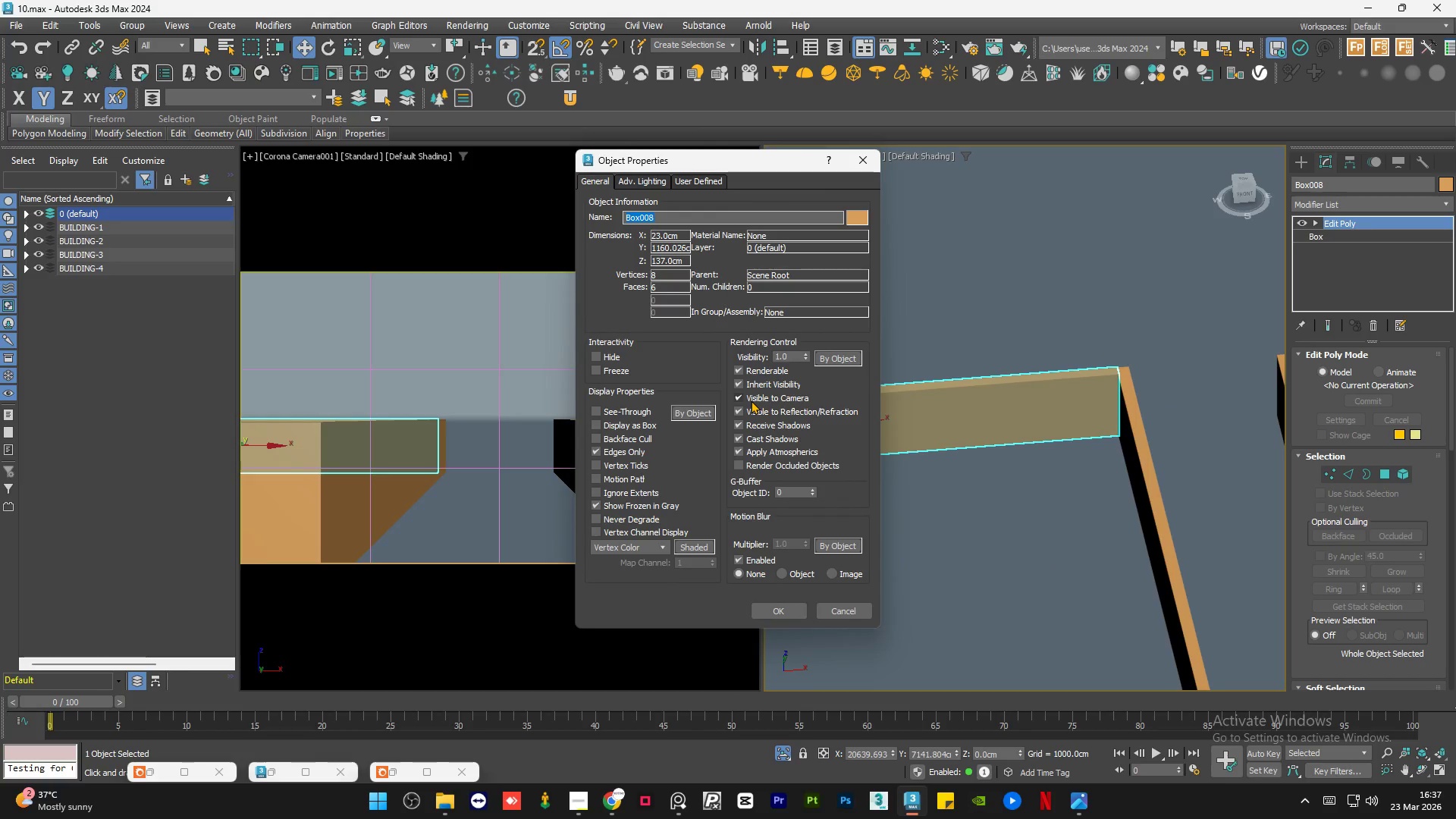 
double_click([1020, 474])
 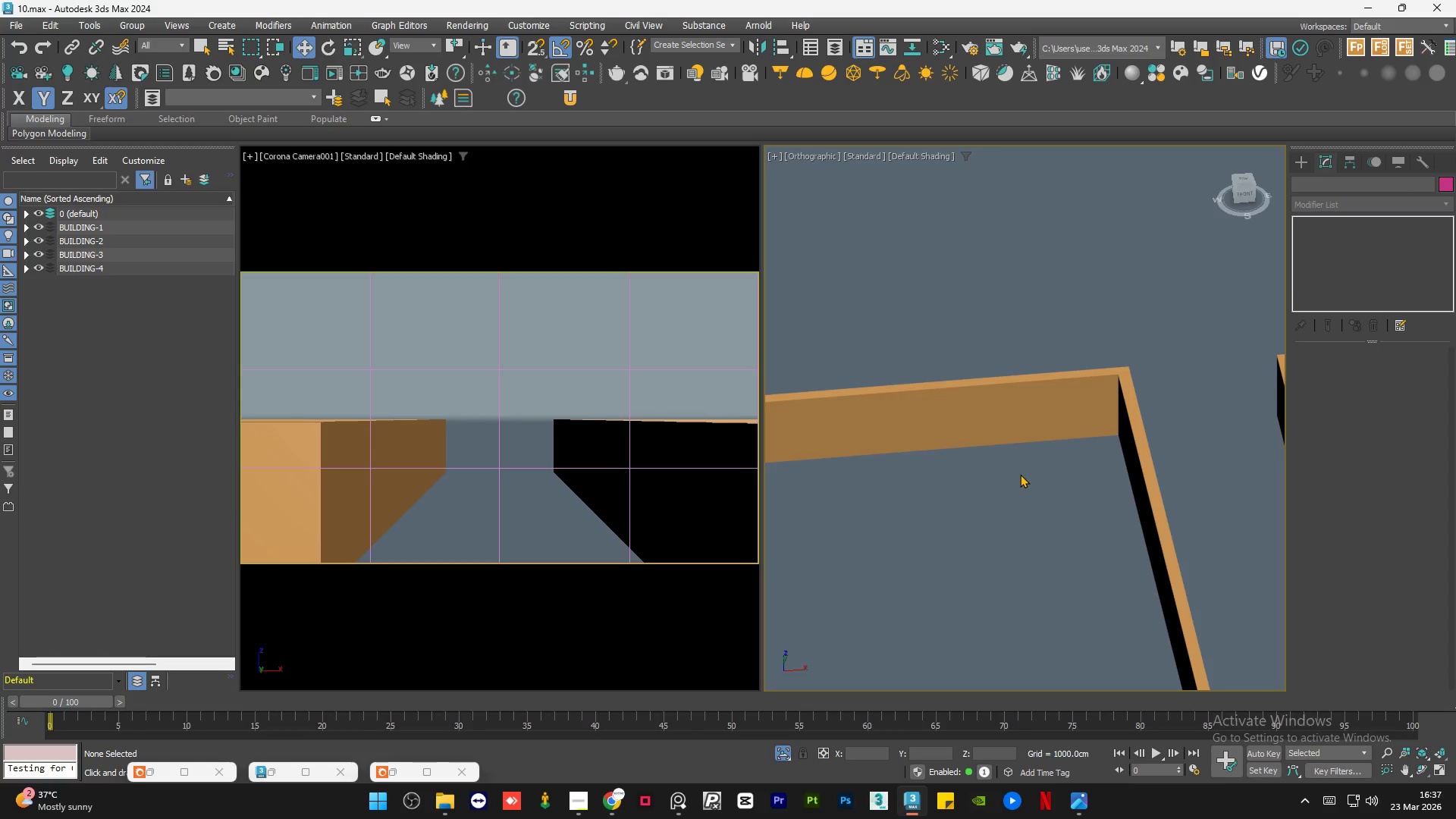 
wait(17.66)
 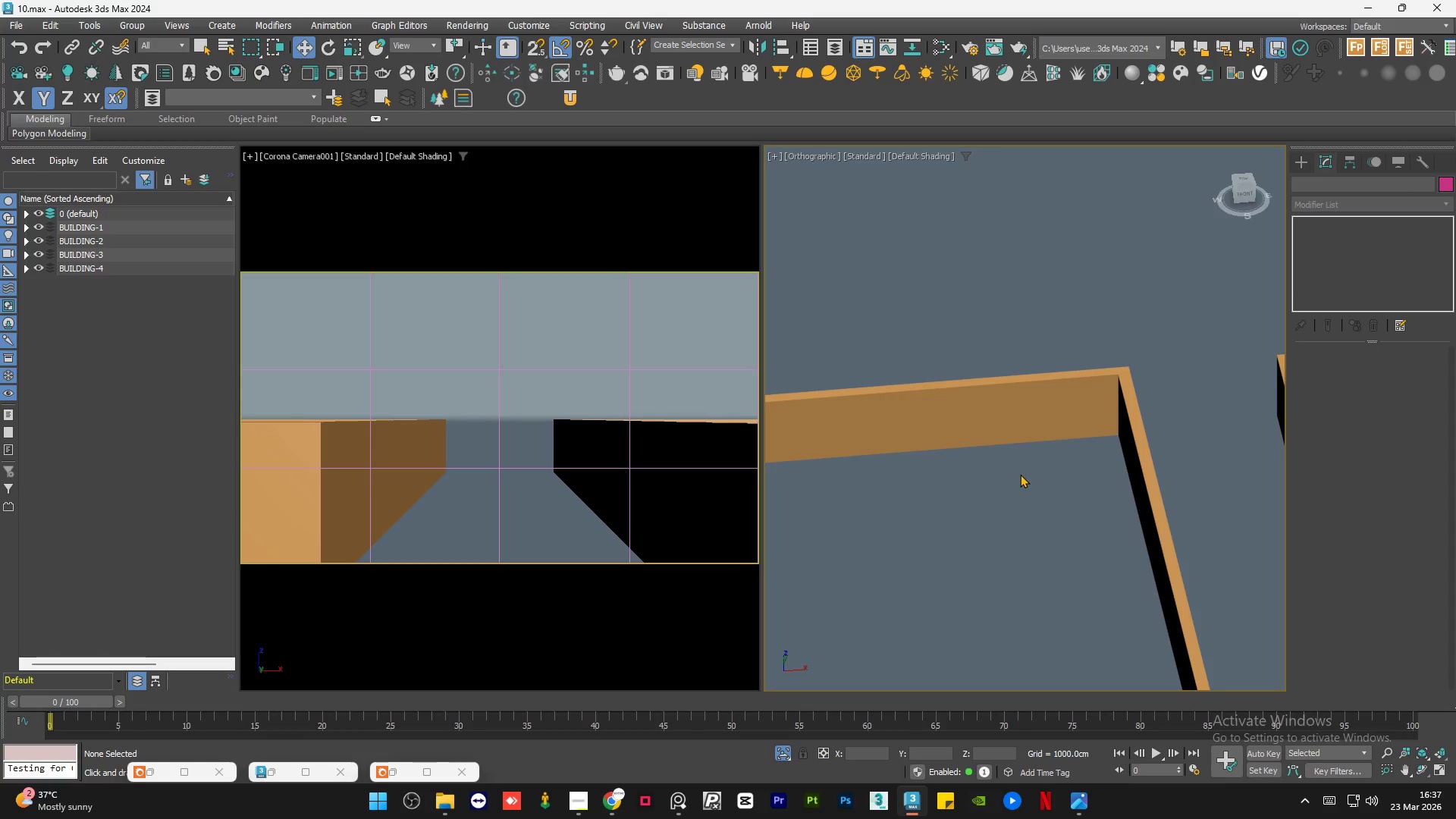 
left_click([1022, 432])
 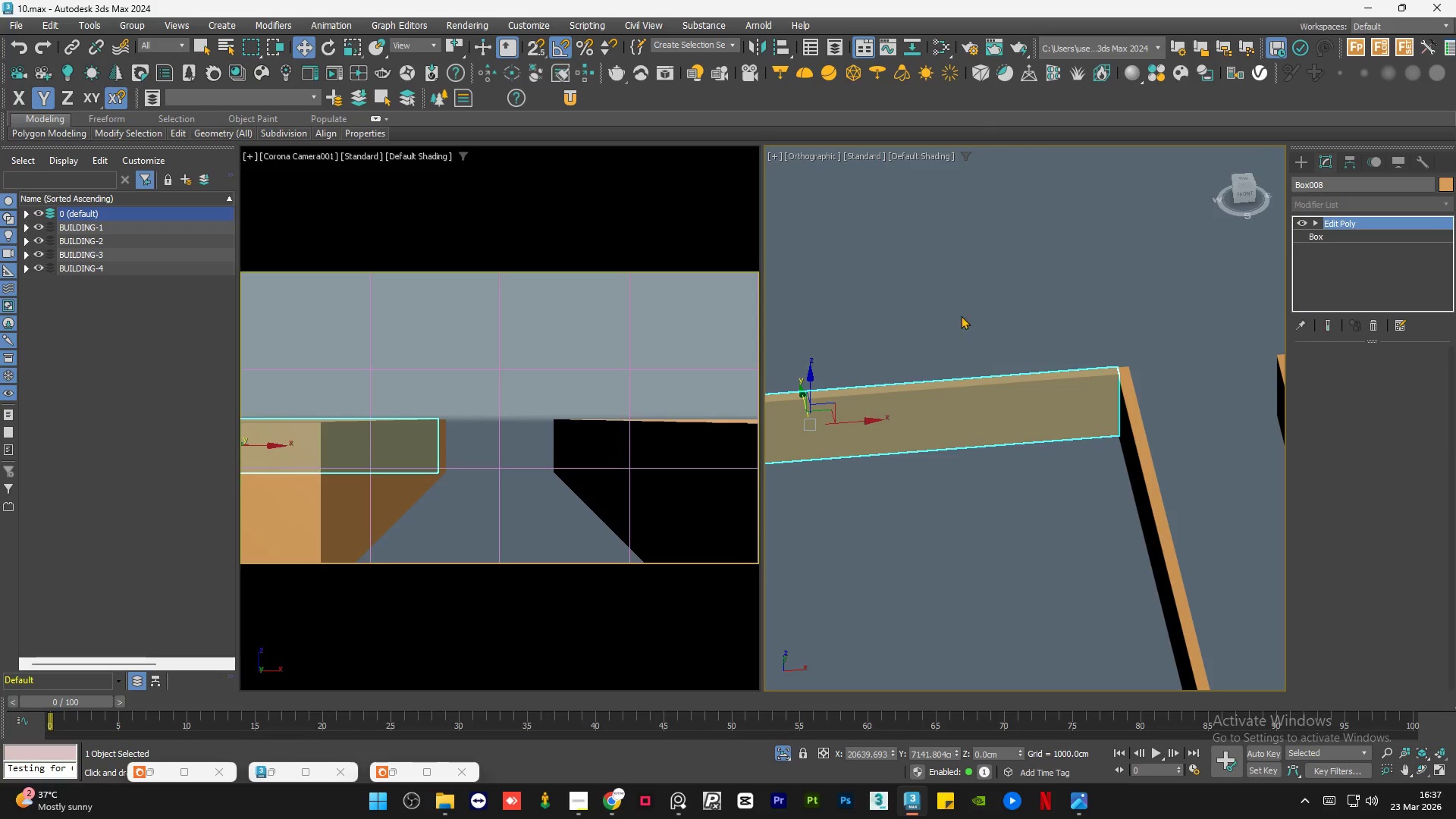 
scroll: coordinate [958, 310], scroll_direction: down, amount: 2.0
 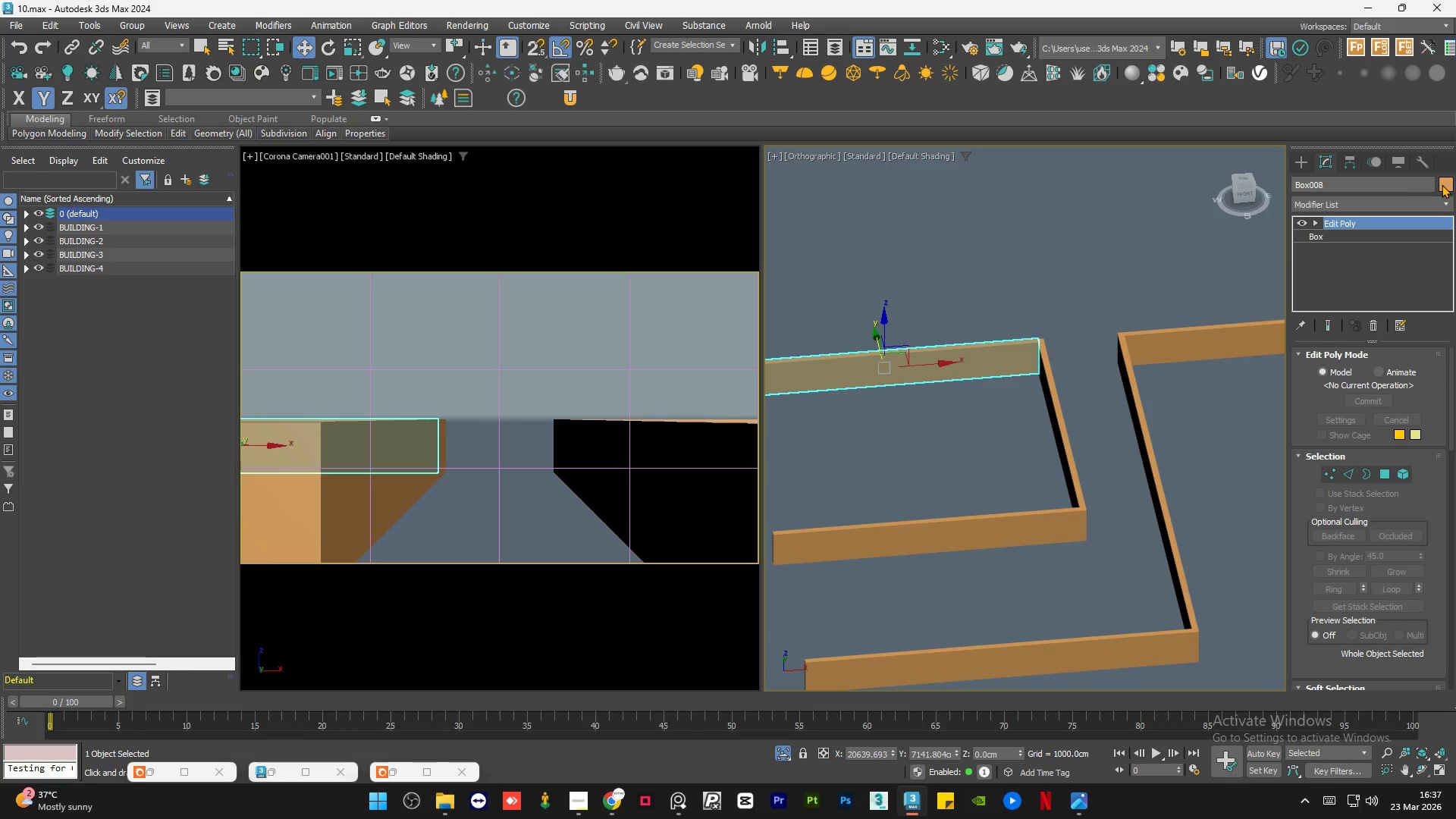 
left_click([1442, 184])
 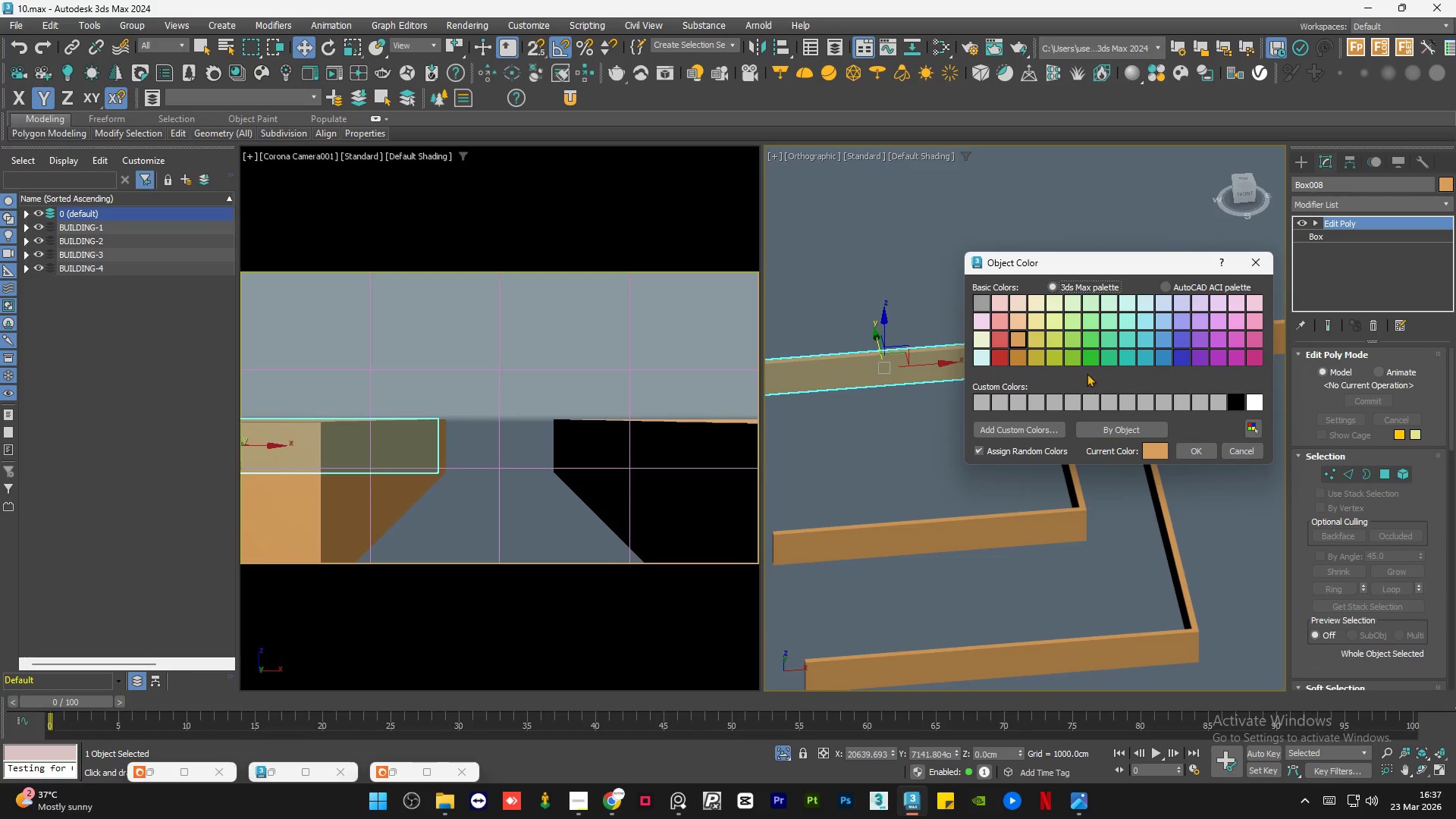 
left_click([1075, 359])
 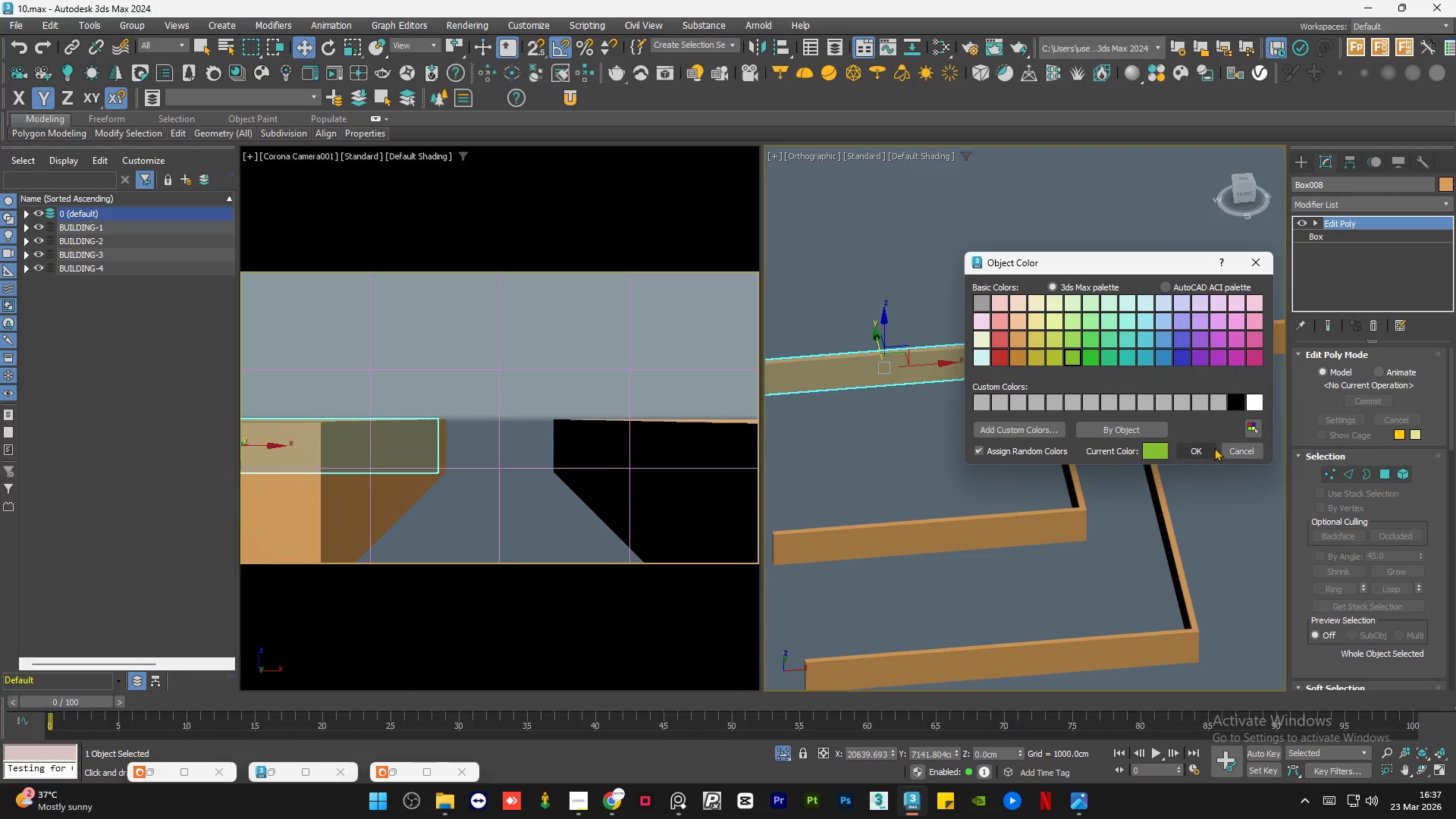 
left_click([1214, 447])
 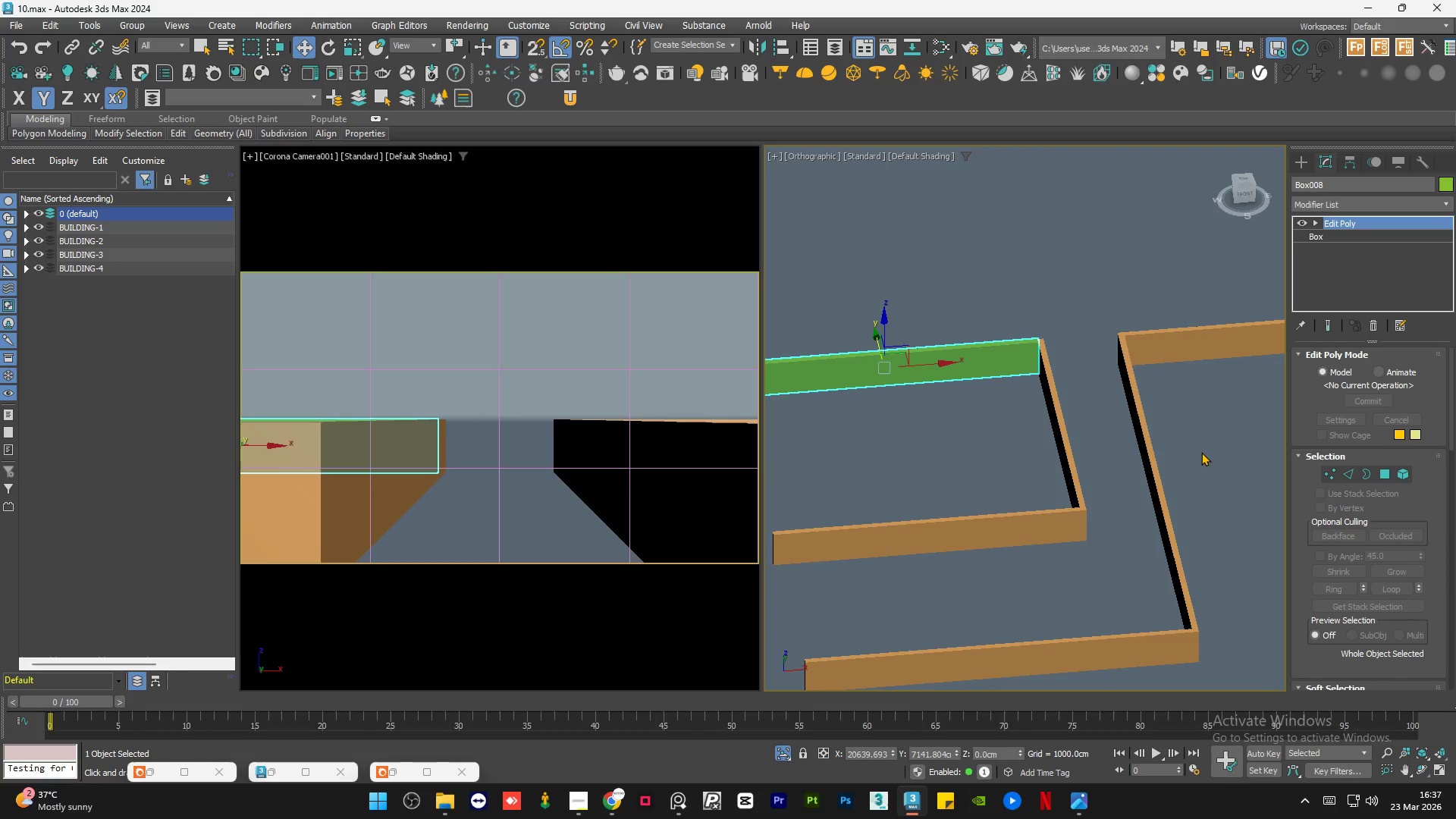 
left_click([1201, 452])
 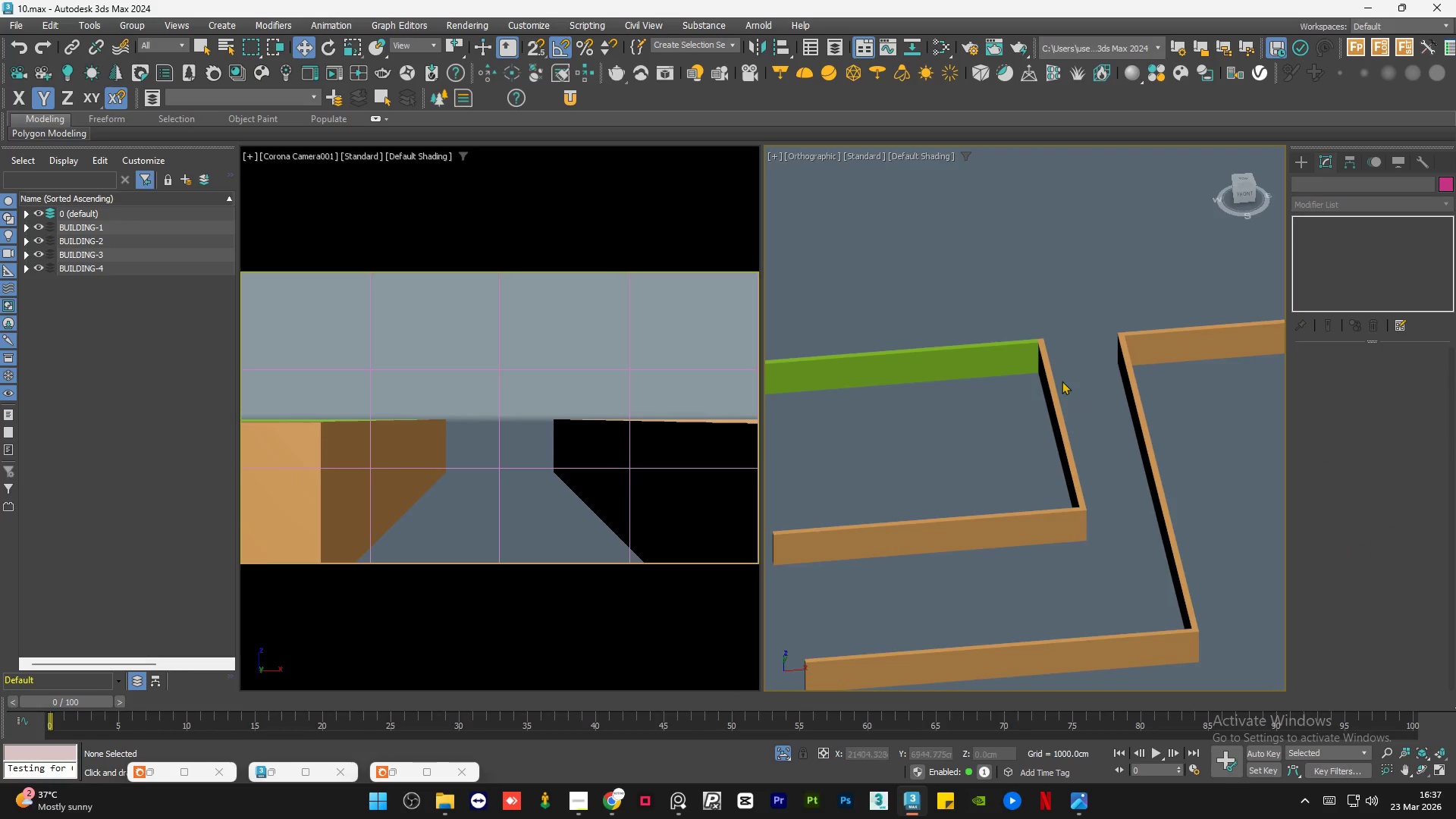 
scroll: coordinate [1015, 374], scroll_direction: up, amount: 2.0
 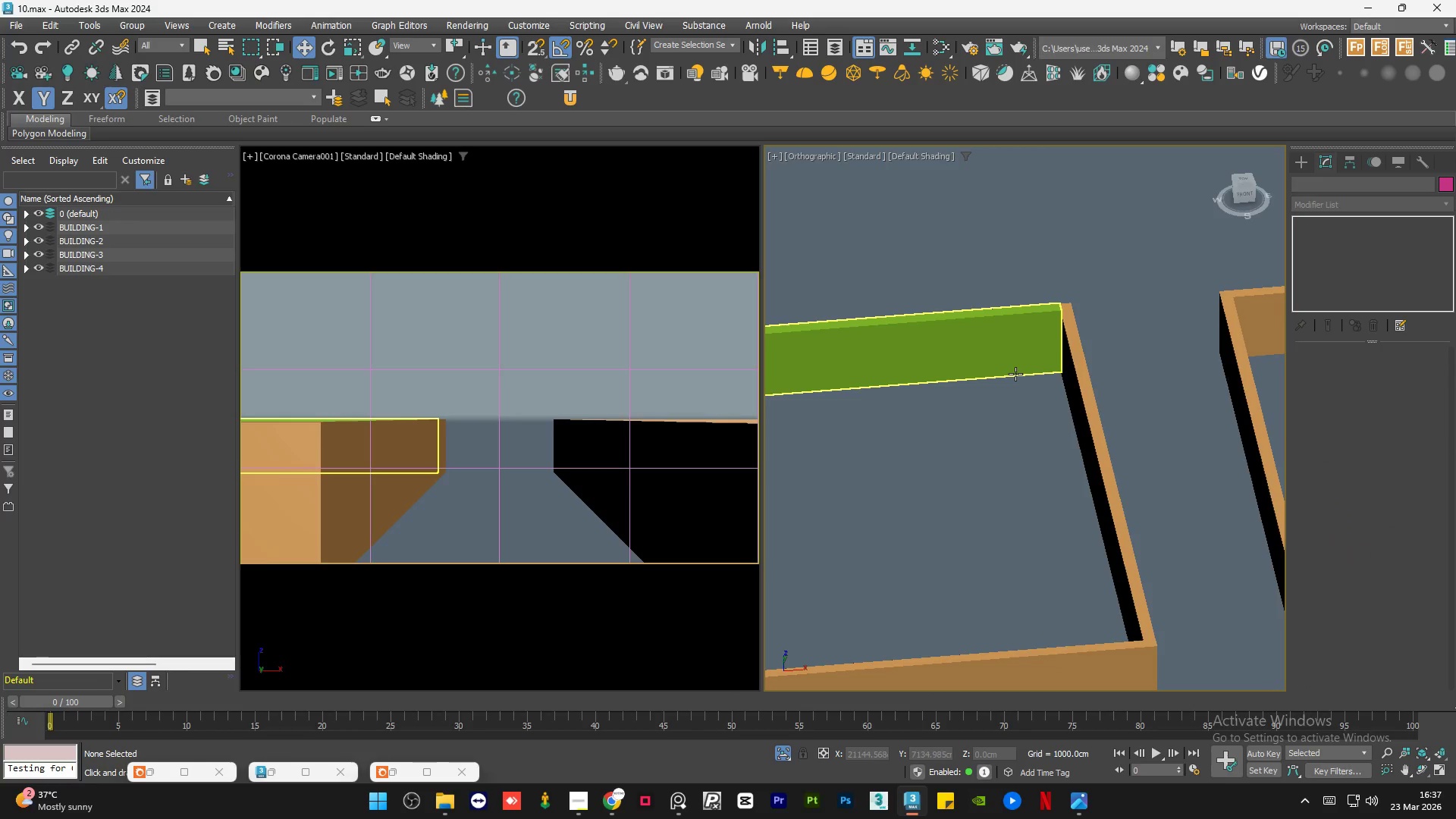 
left_click([1015, 374])
 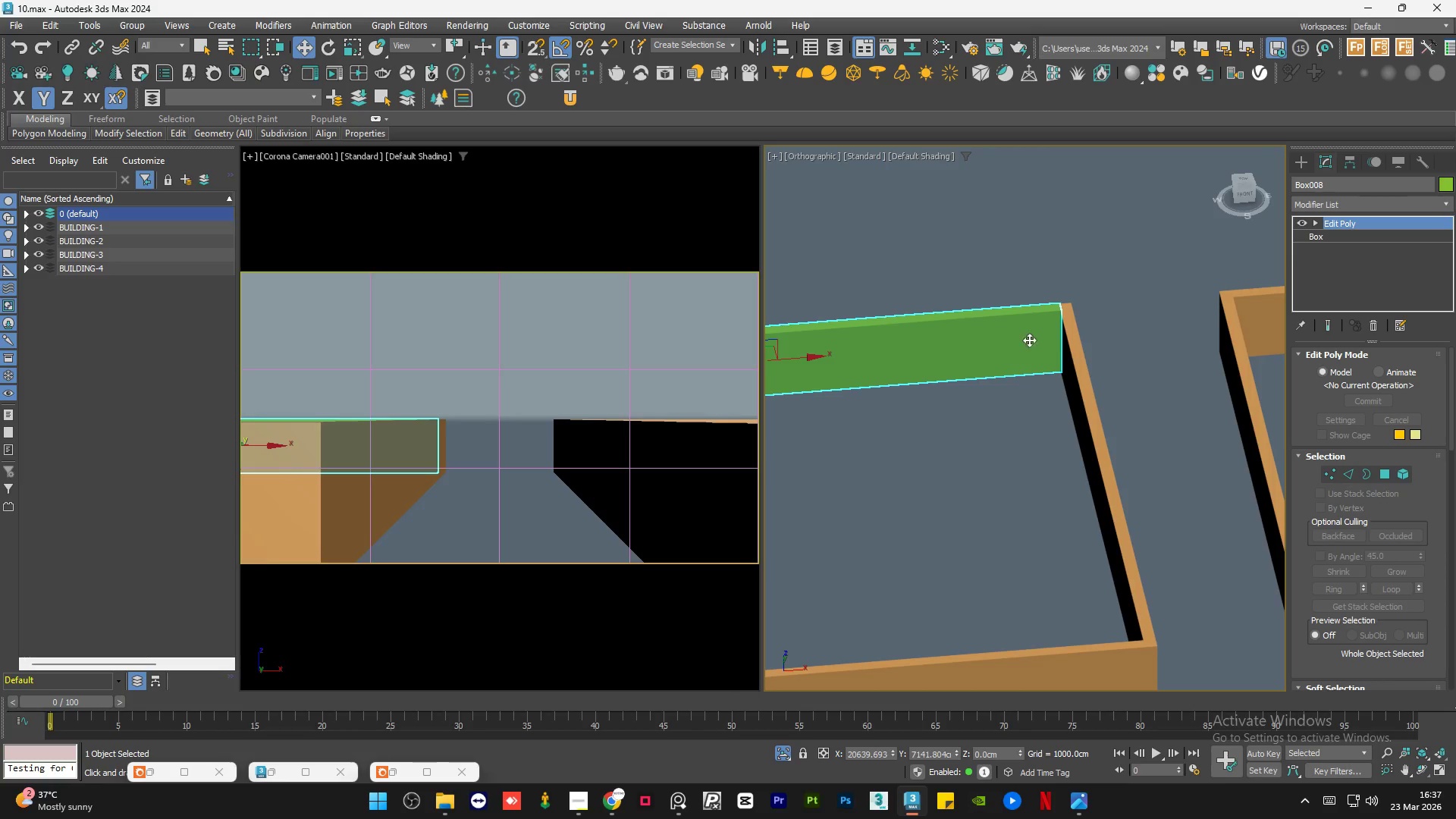 
wait(7.48)
 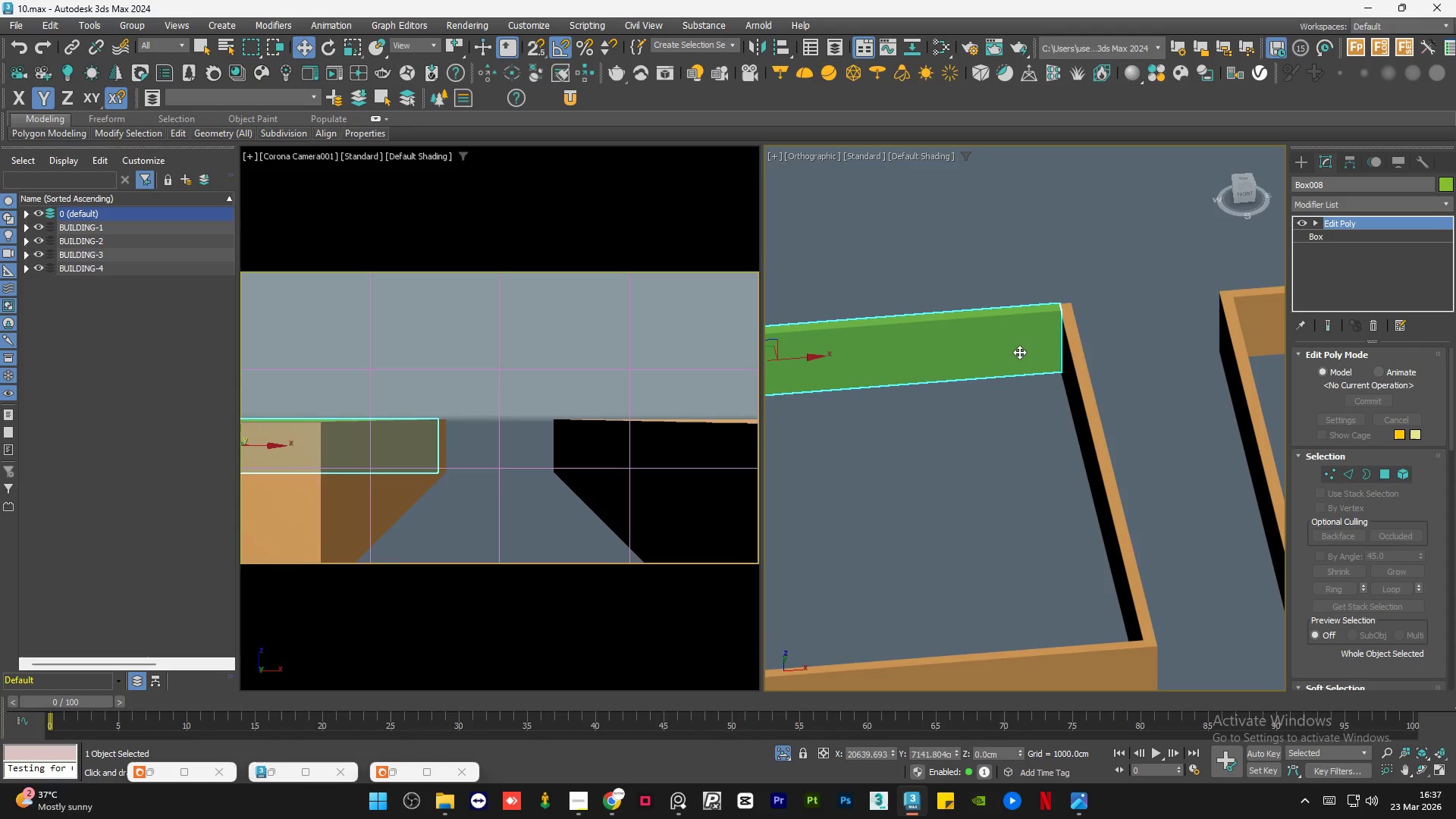 
left_click([1338, 202])
 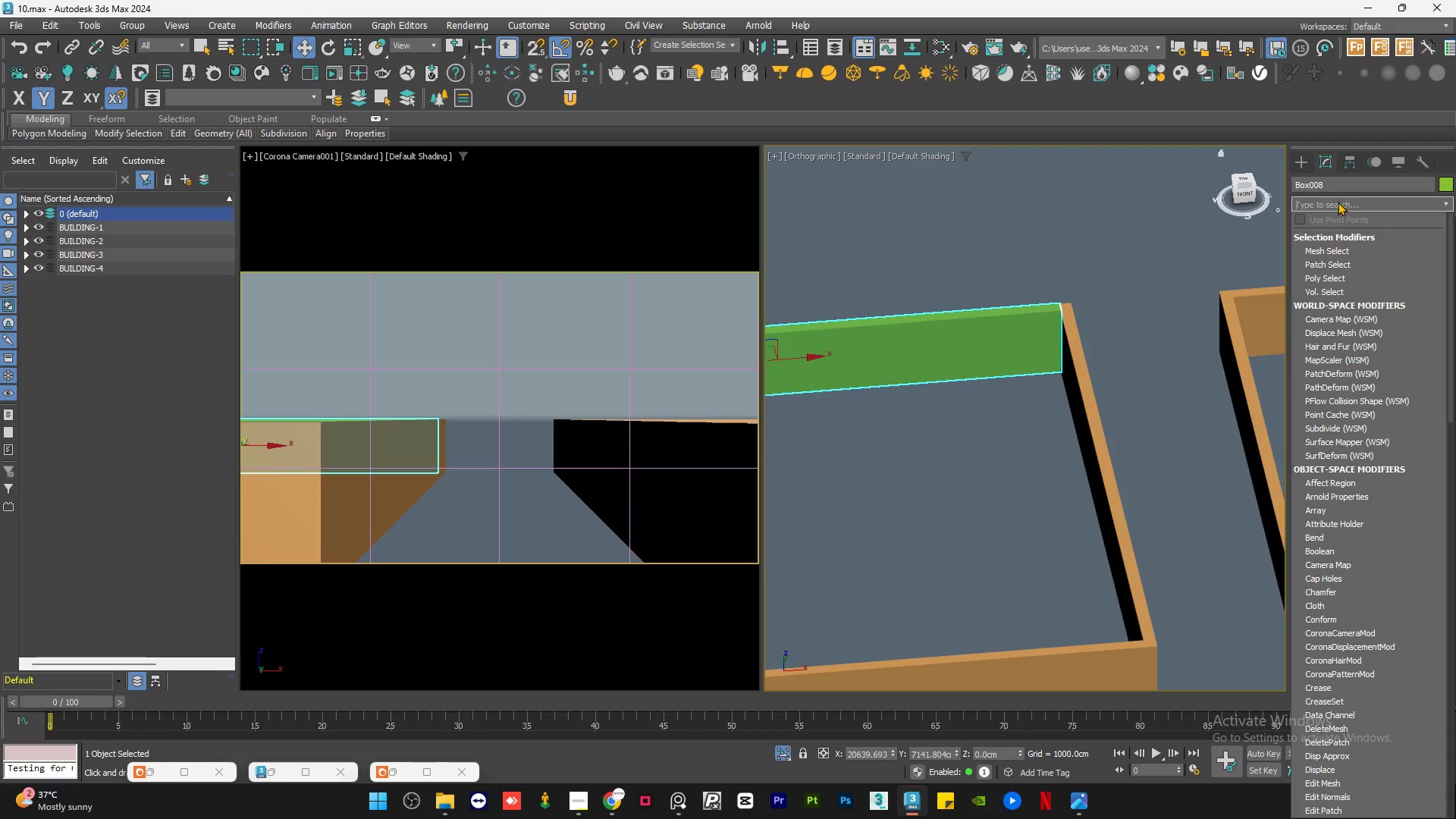 
type(boo)
 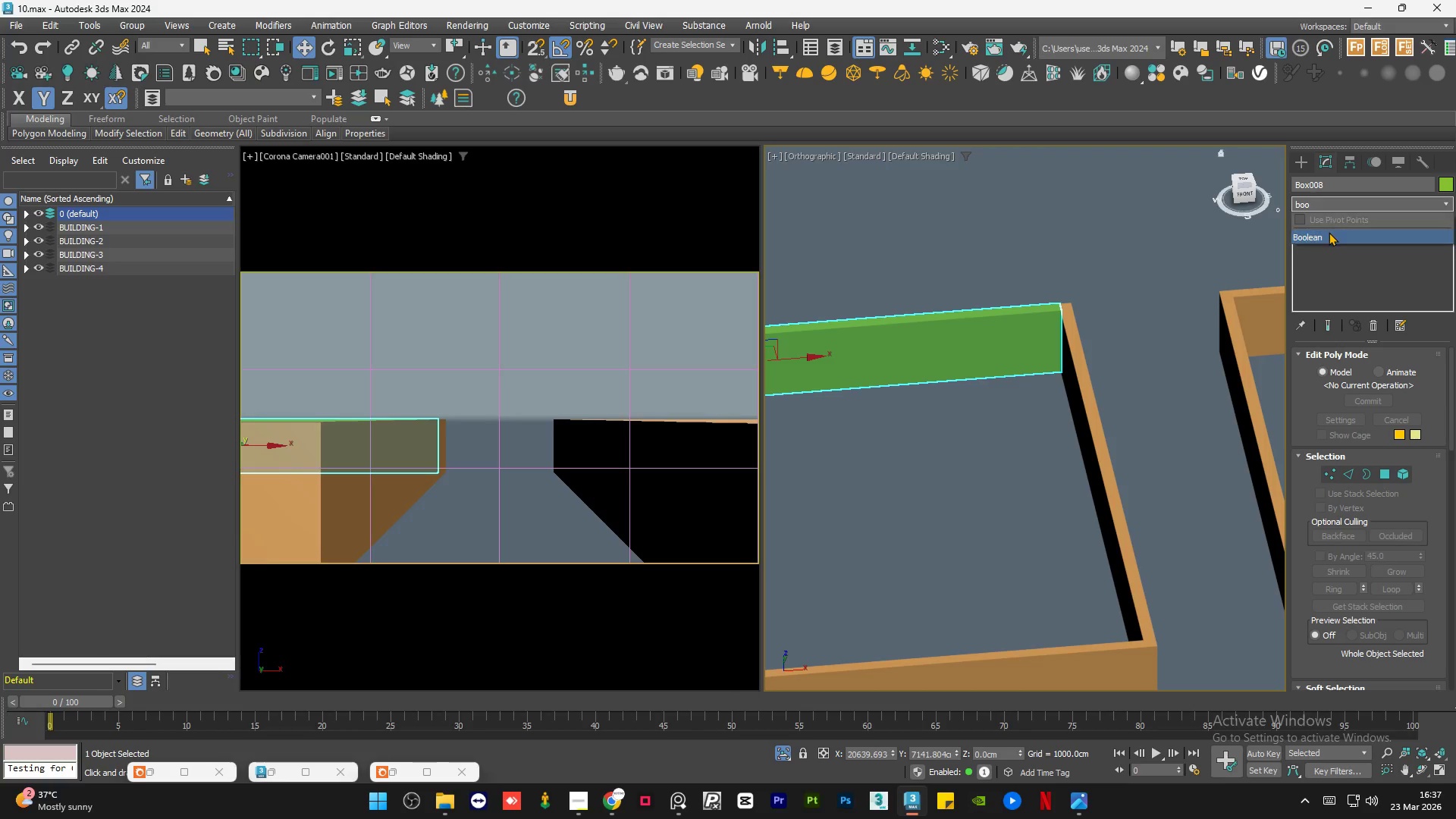 
left_click([1329, 232])
 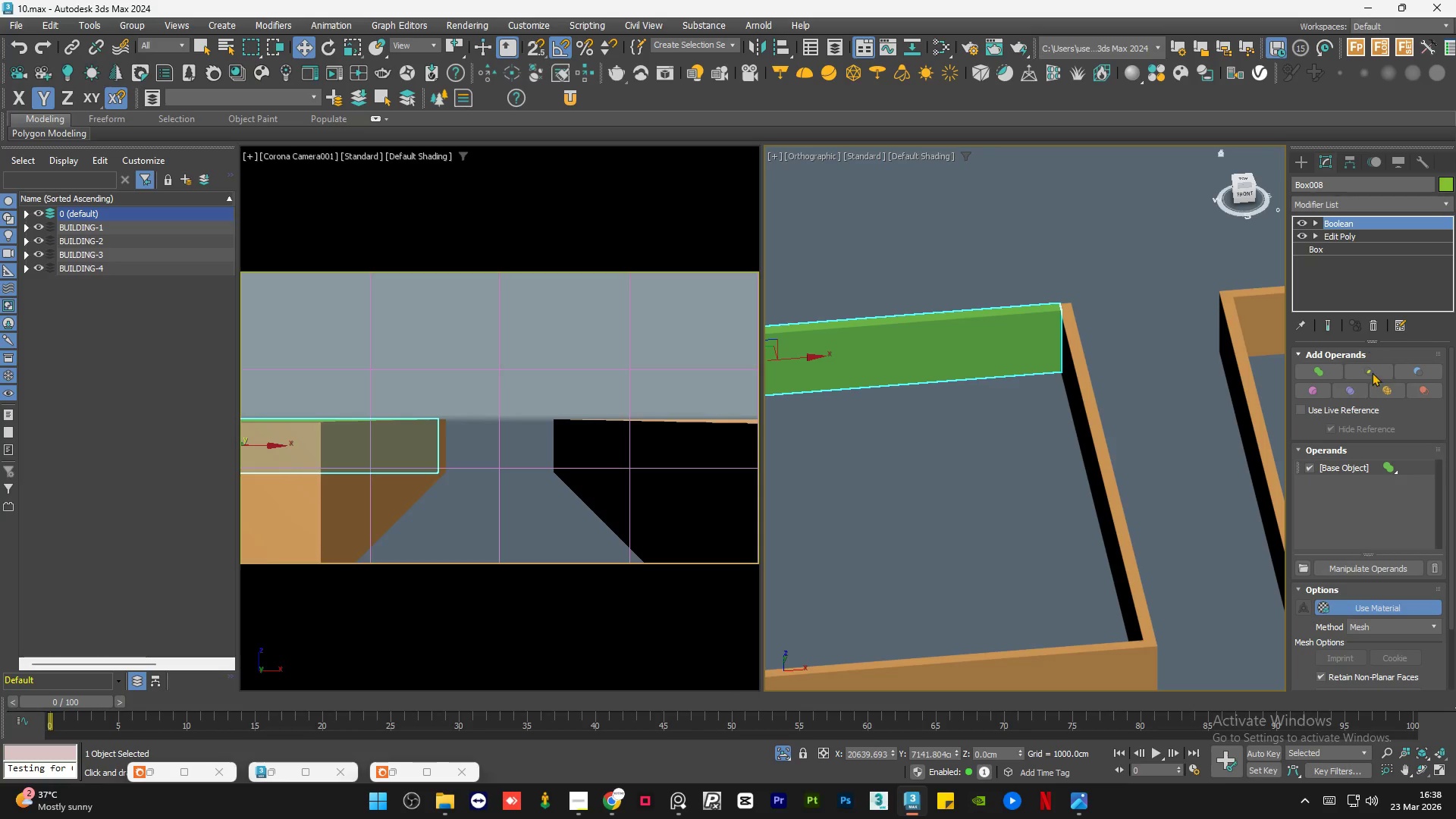 
mouse_move([1351, 364])
 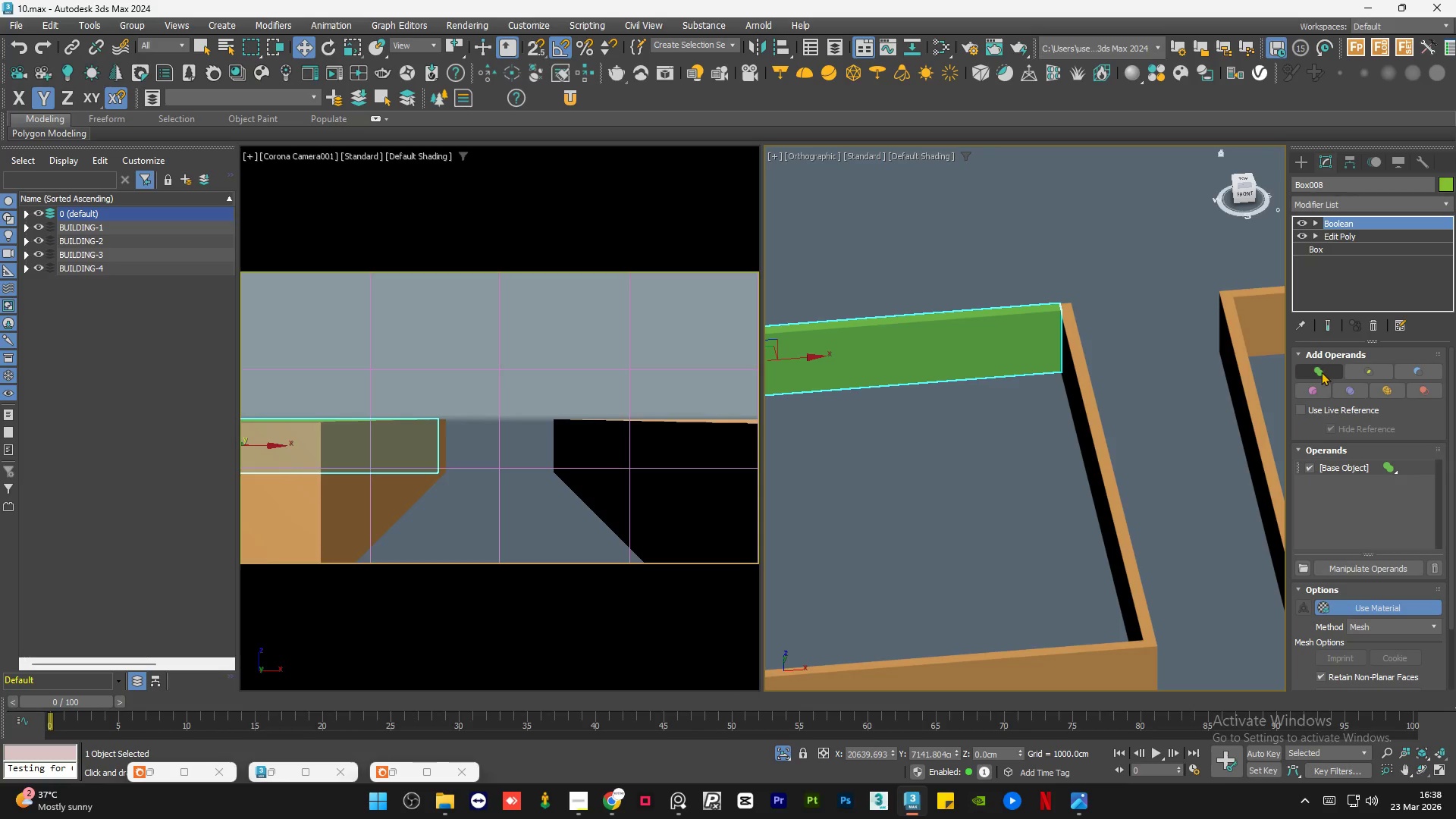 
wait(5.07)
 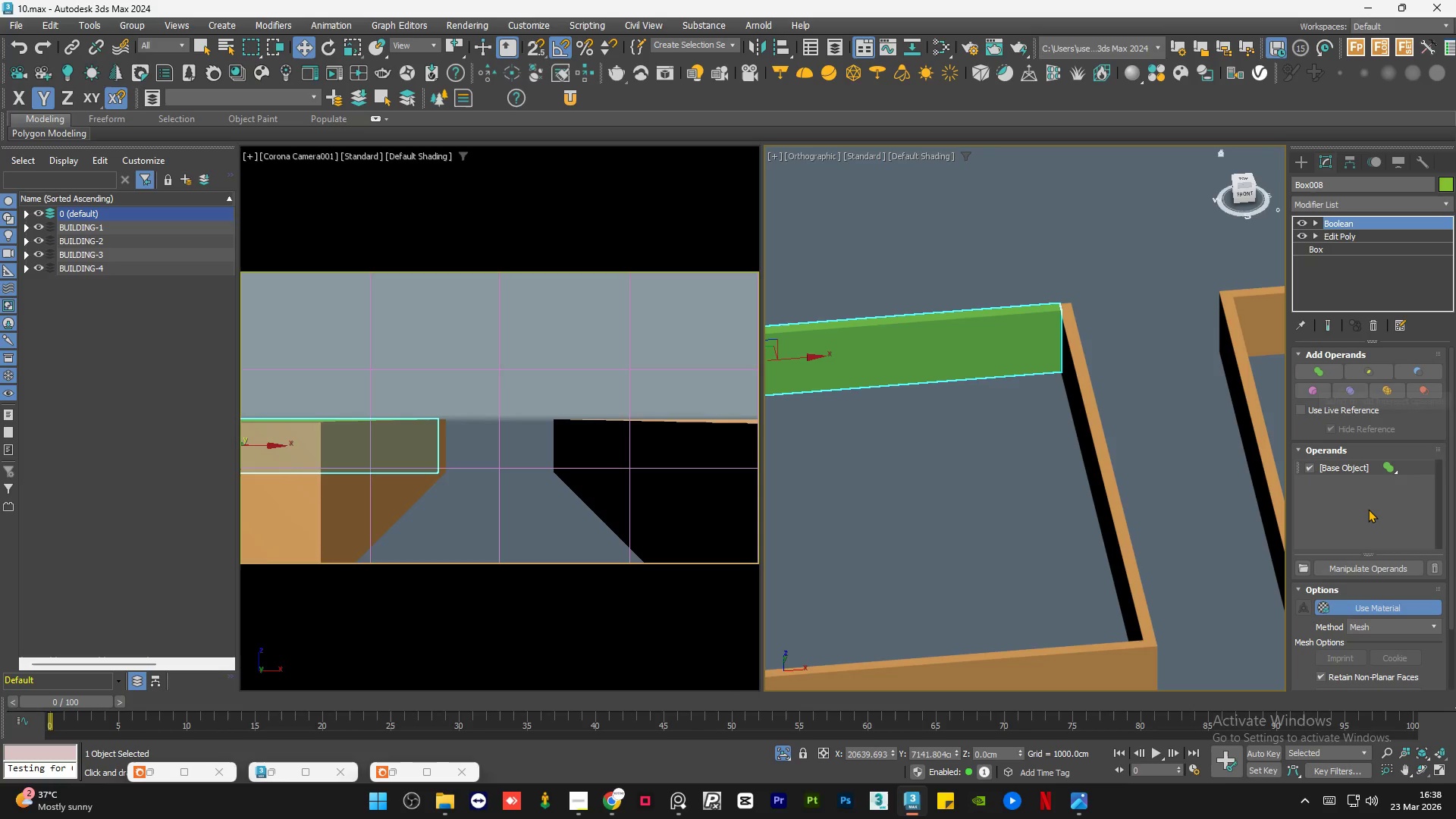 
left_click([1080, 366])
 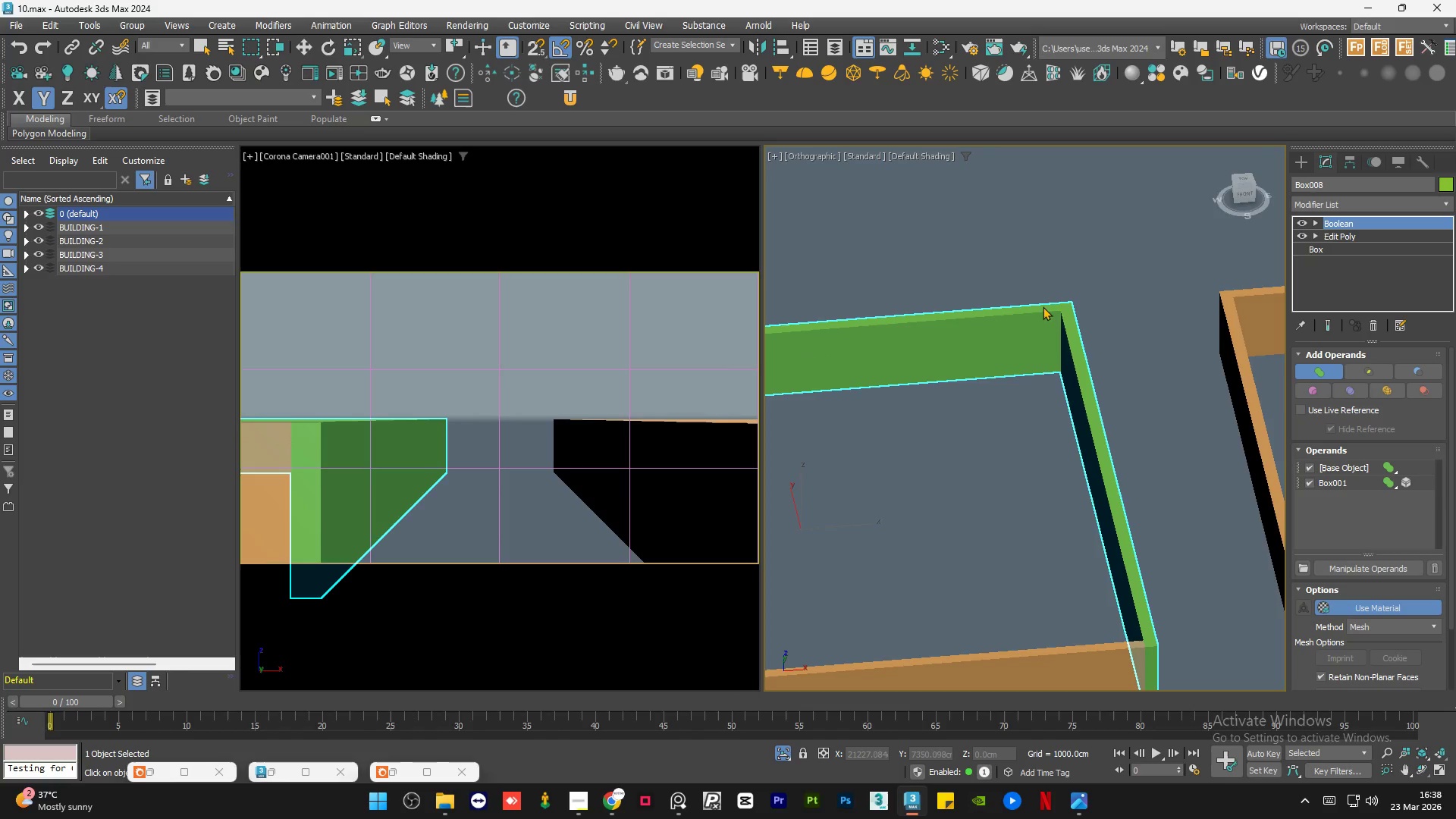 
scroll: coordinate [1060, 306], scroll_direction: down, amount: 5.0
 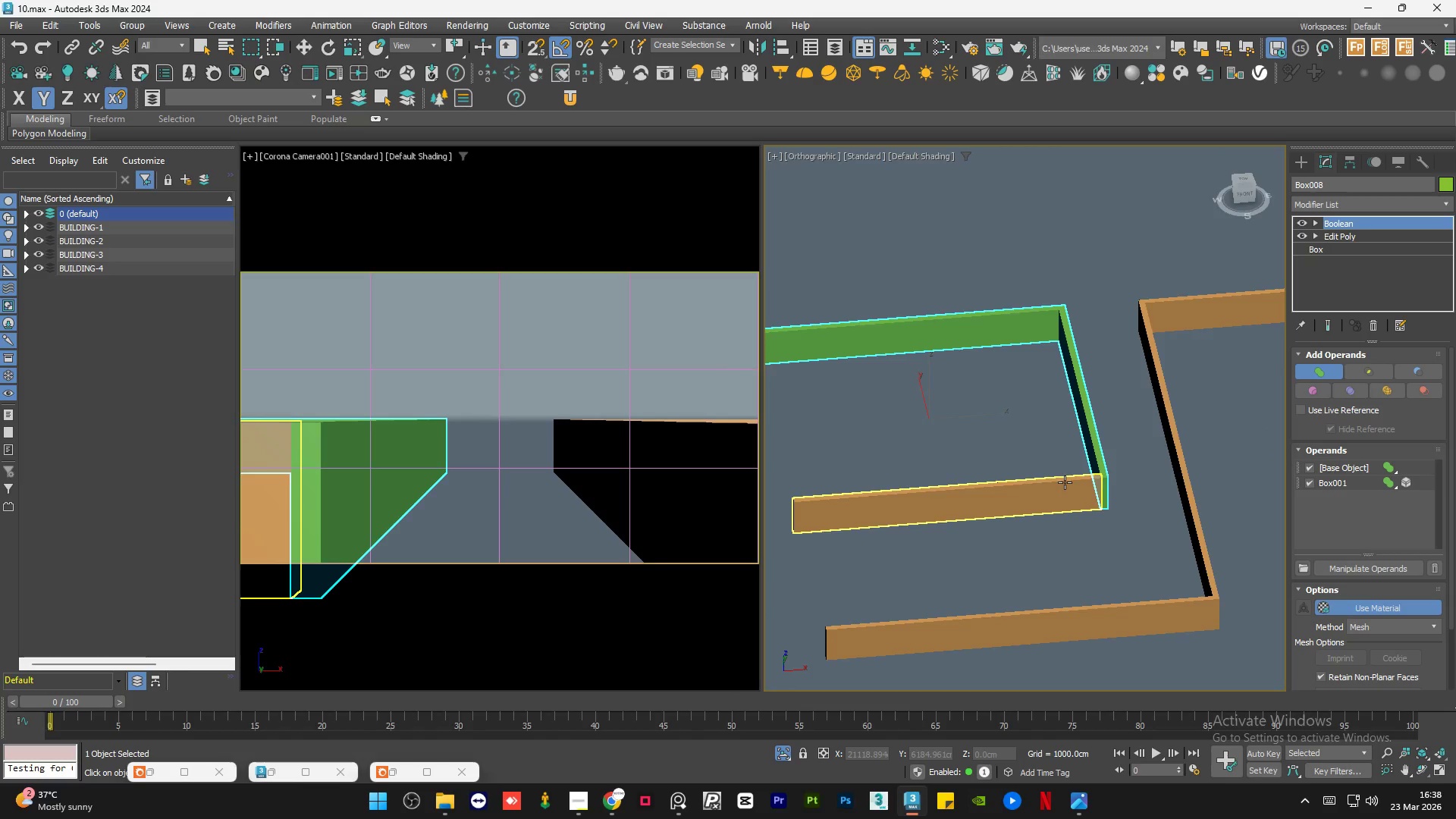 
left_click([1065, 482])
 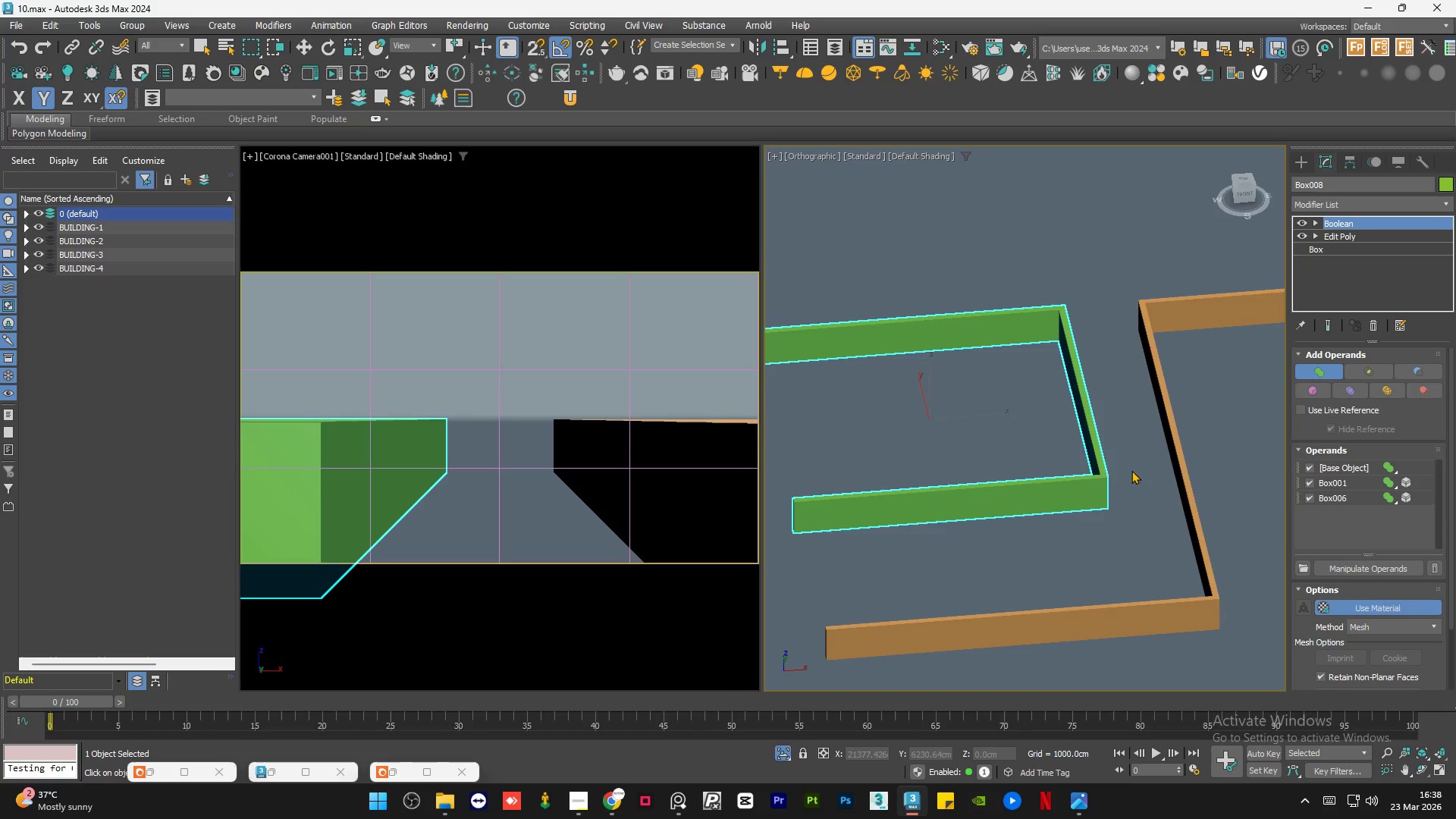 
scroll: coordinate [1068, 469], scroll_direction: down, amount: 2.0
 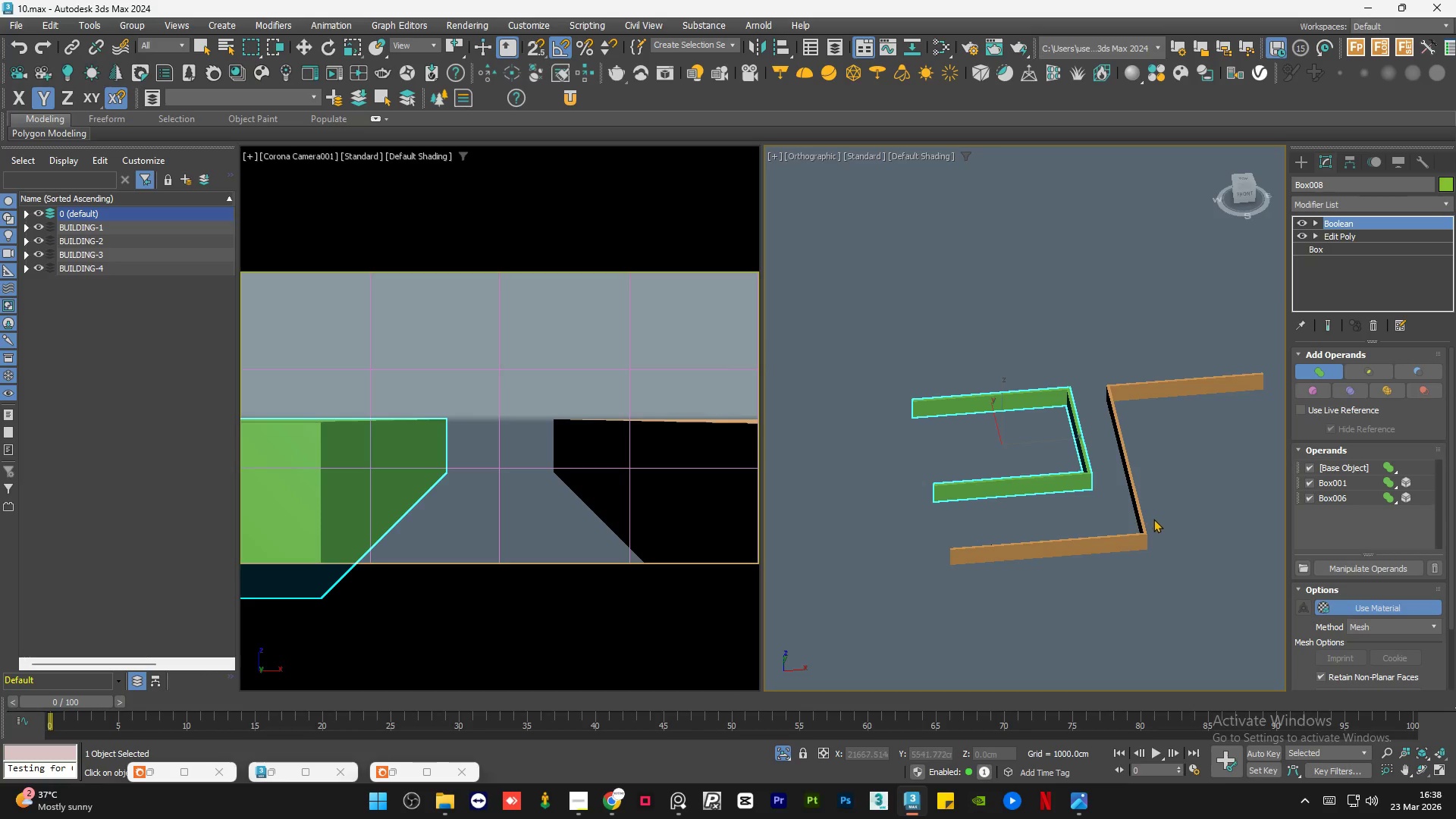 
scroll: coordinate [1136, 545], scroll_direction: up, amount: 2.0
 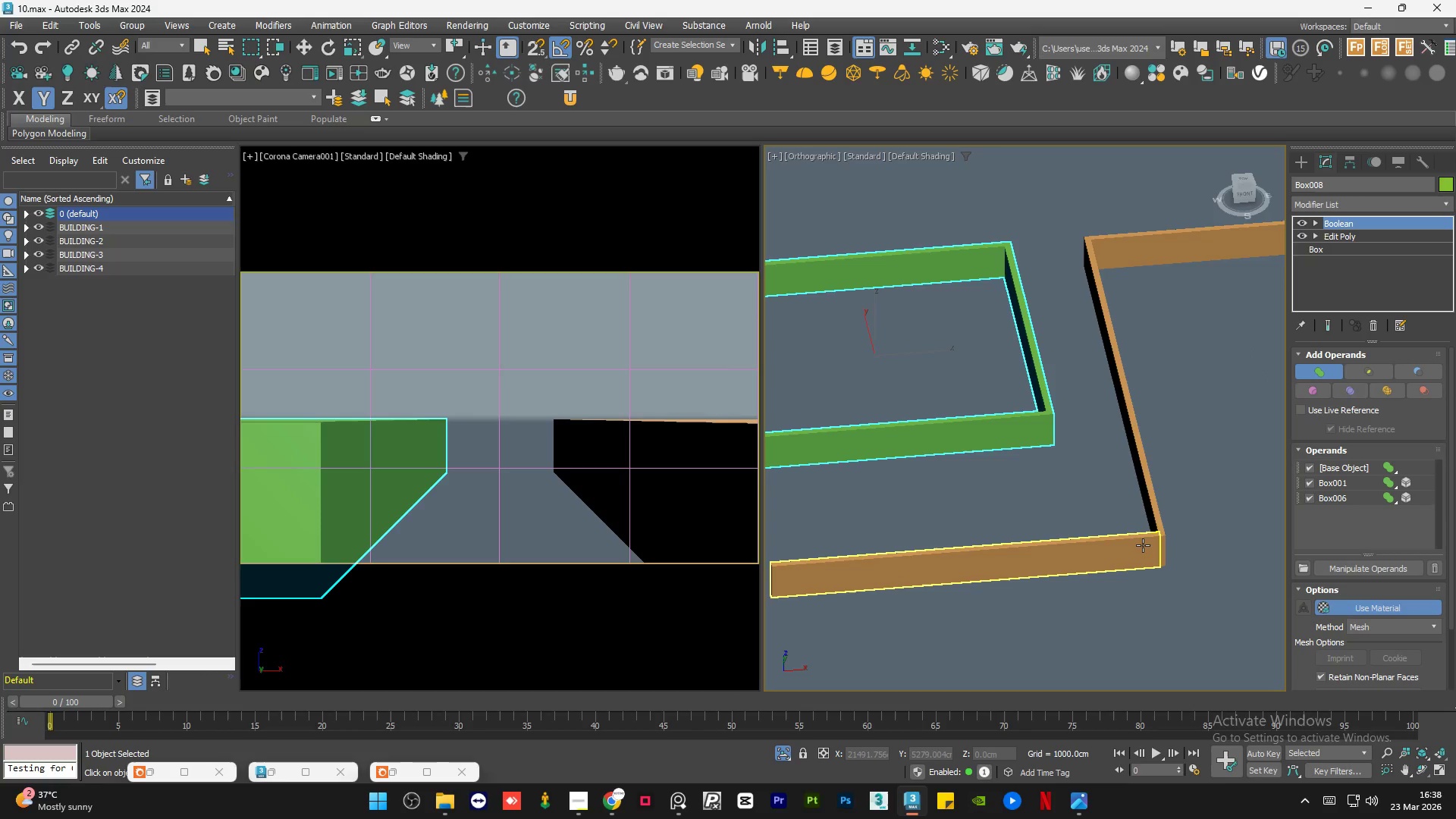 
left_click([1143, 545])
 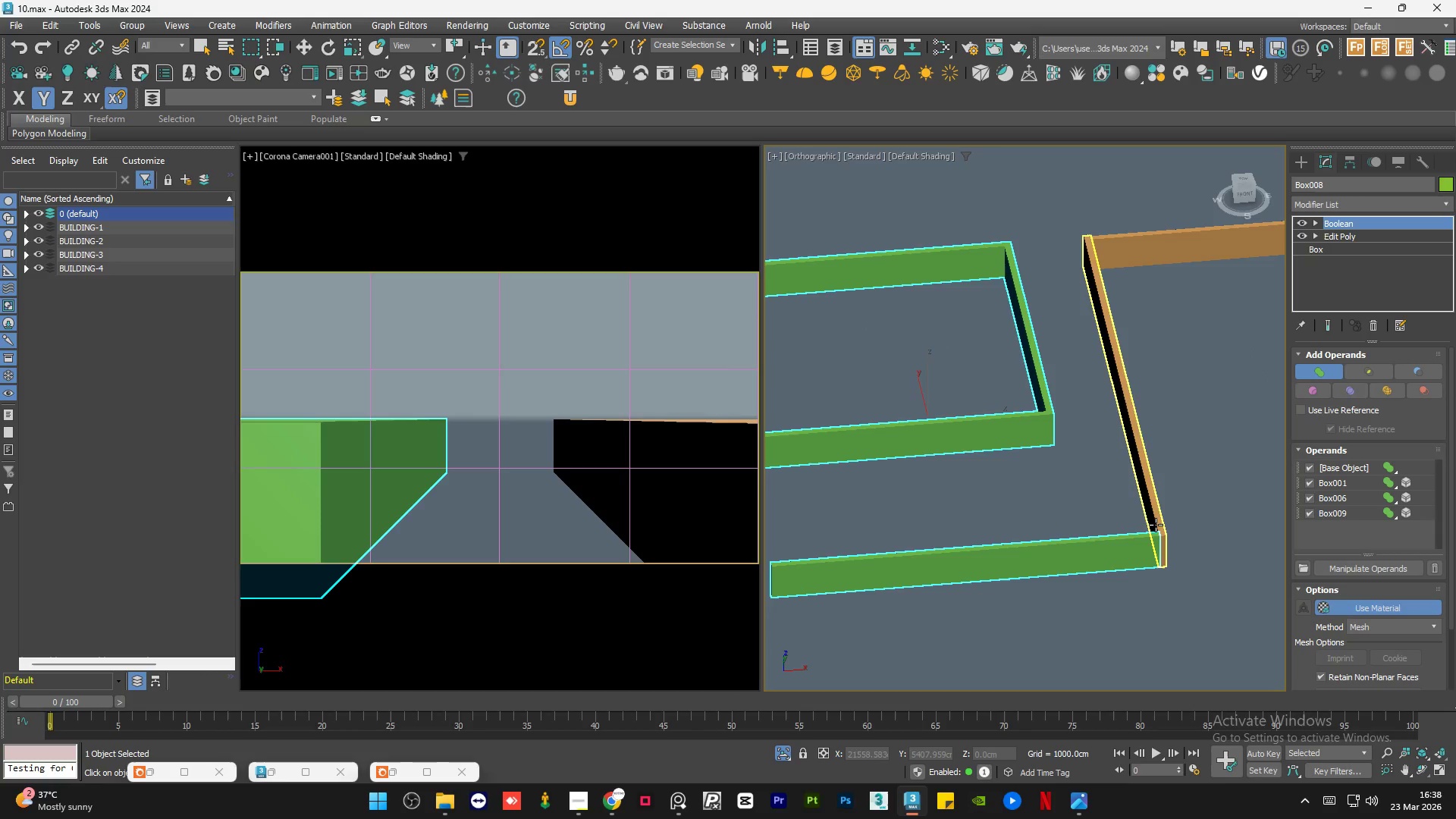 
left_click([1156, 524])
 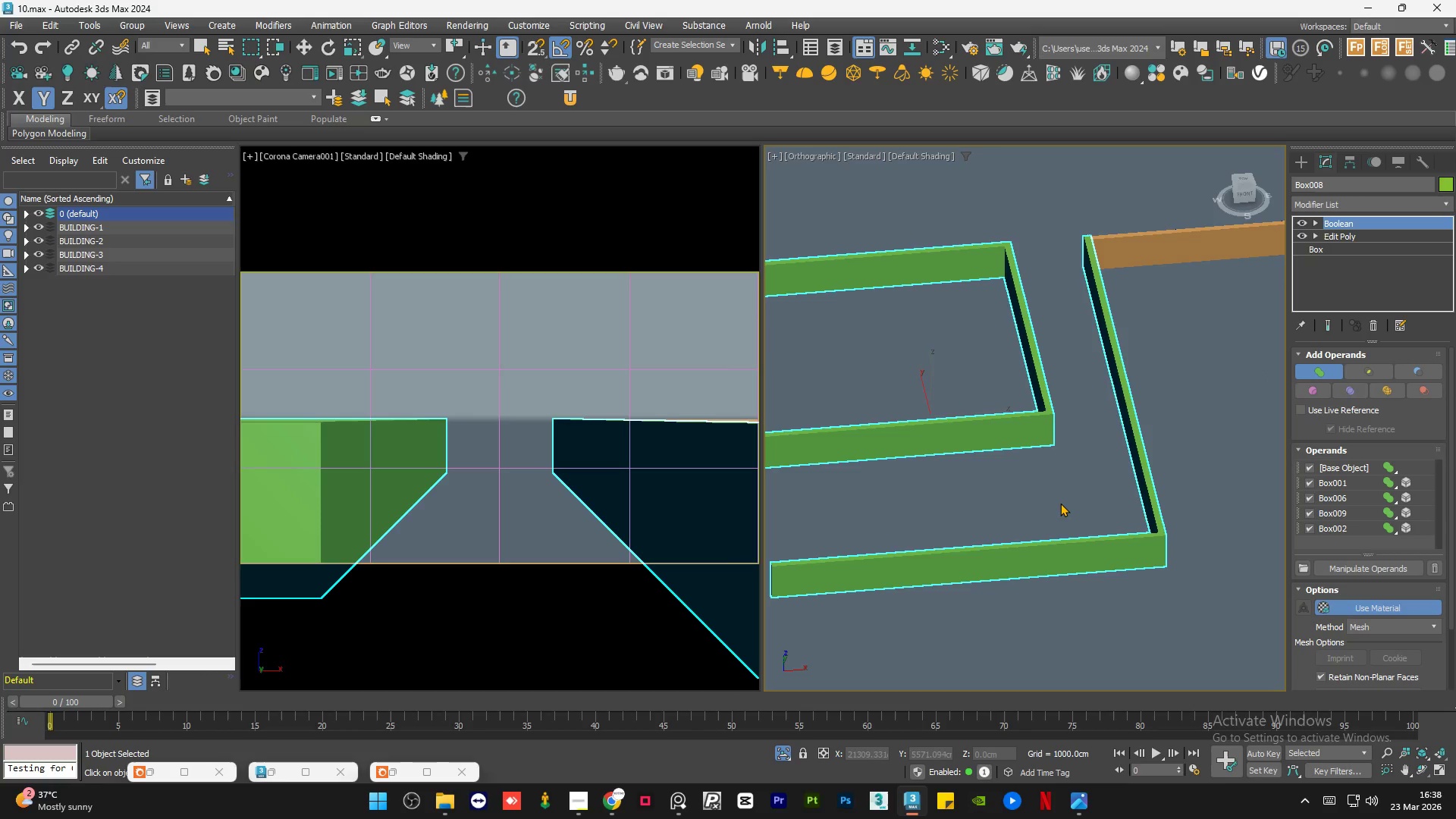 
scroll: coordinate [1053, 501], scroll_direction: down, amount: 1.0
 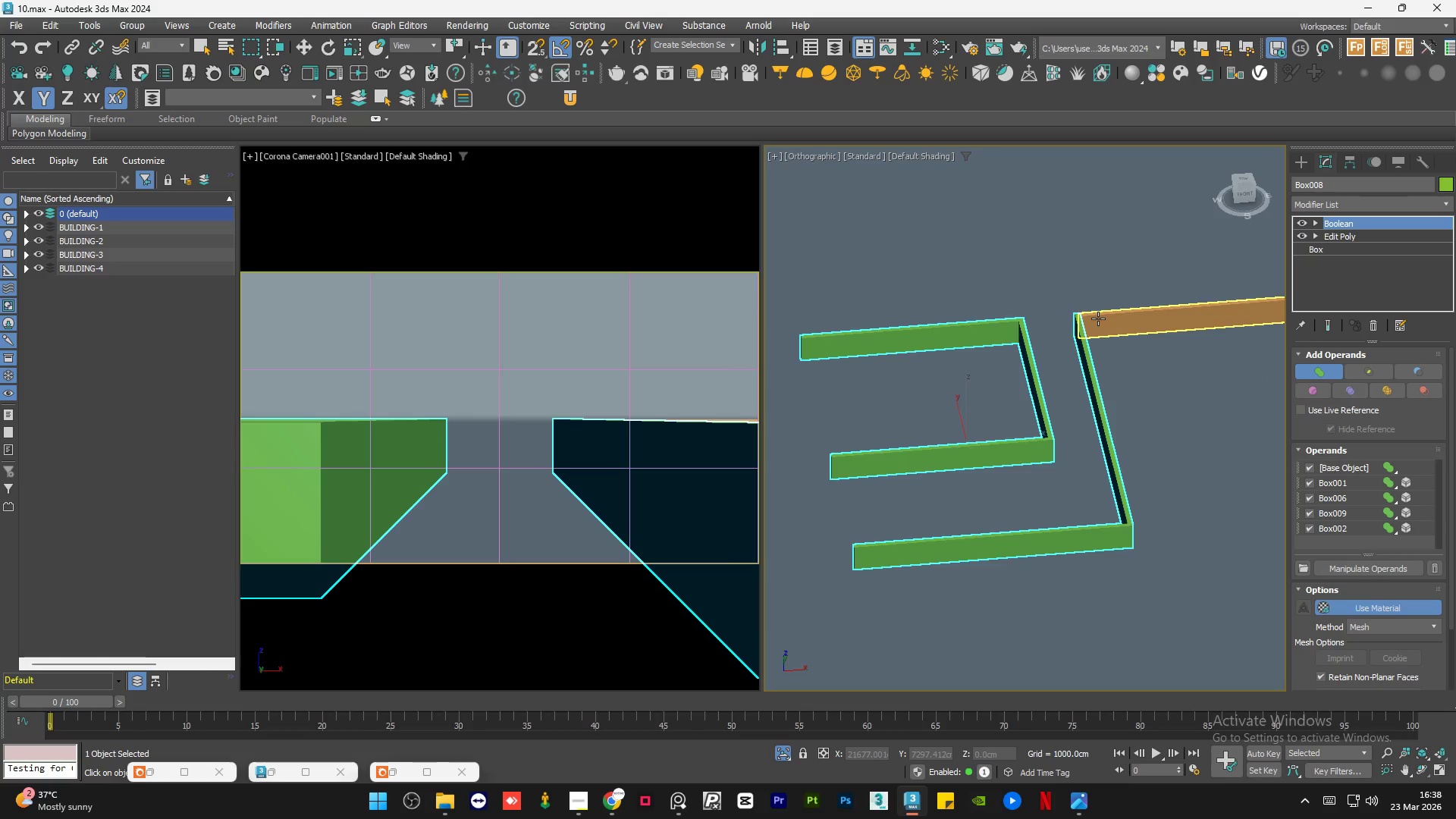 
left_click([1098, 318])
 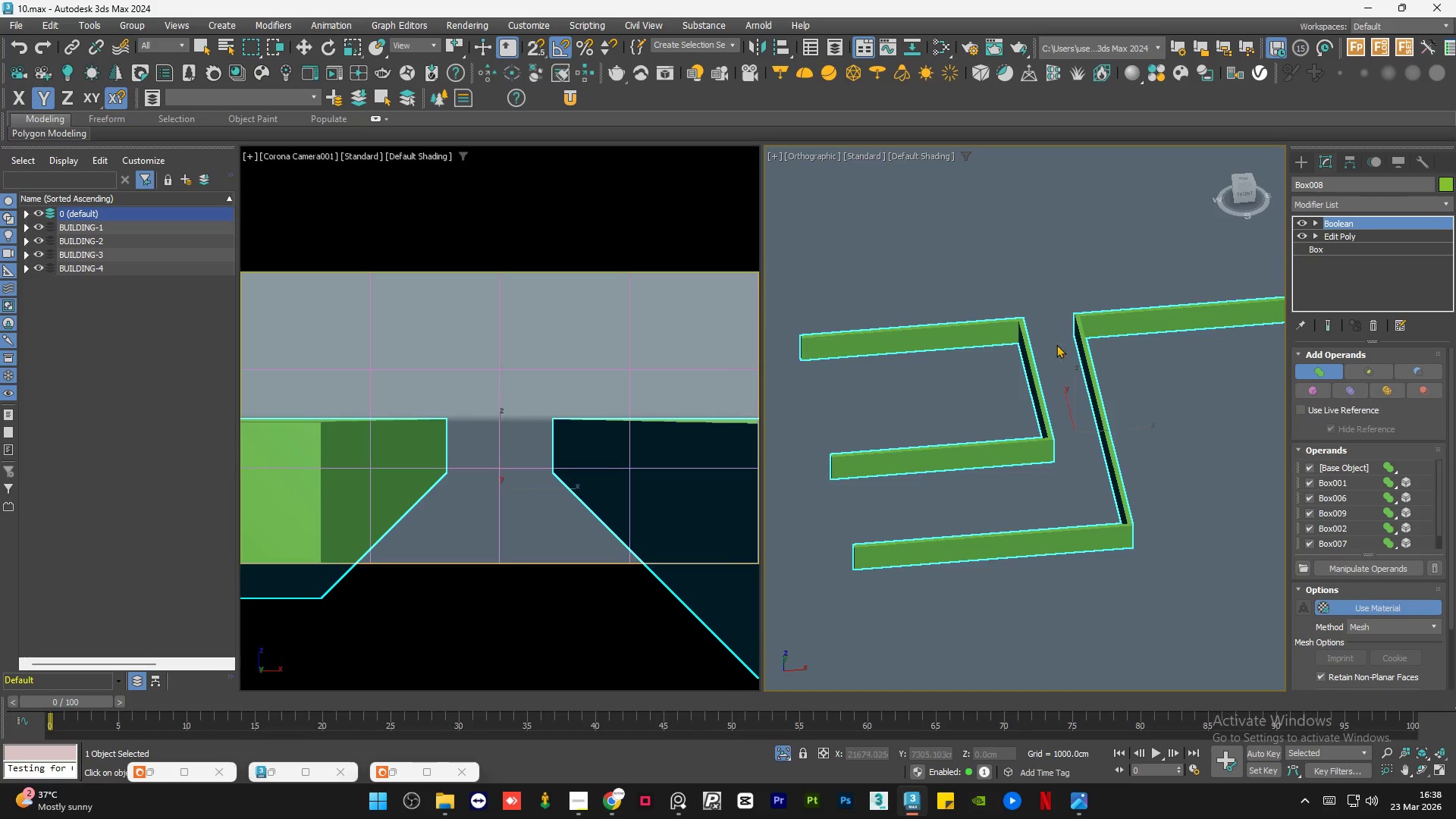 
scroll: coordinate [953, 390], scroll_direction: down, amount: 2.0
 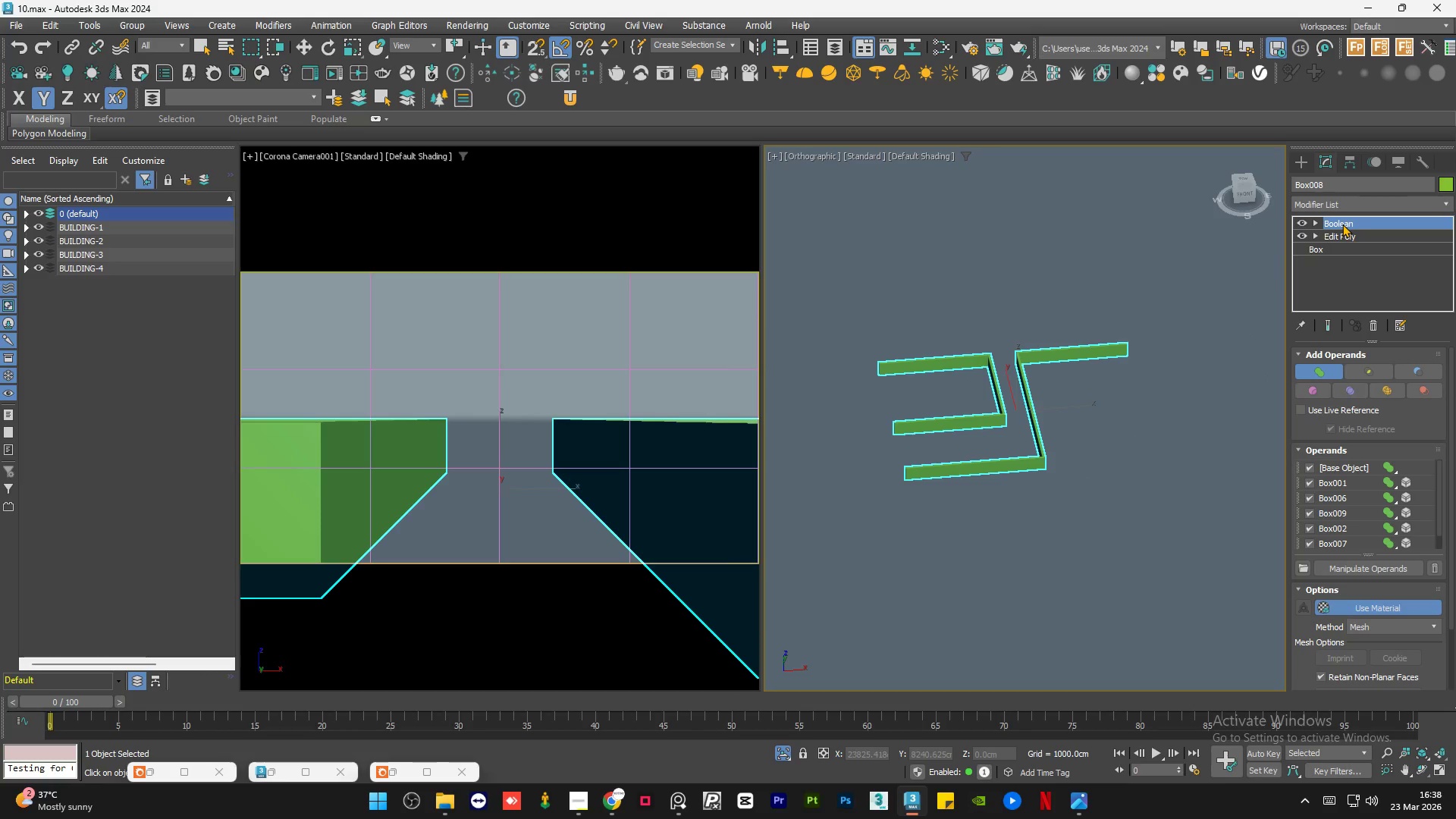 
left_click([1342, 224])
 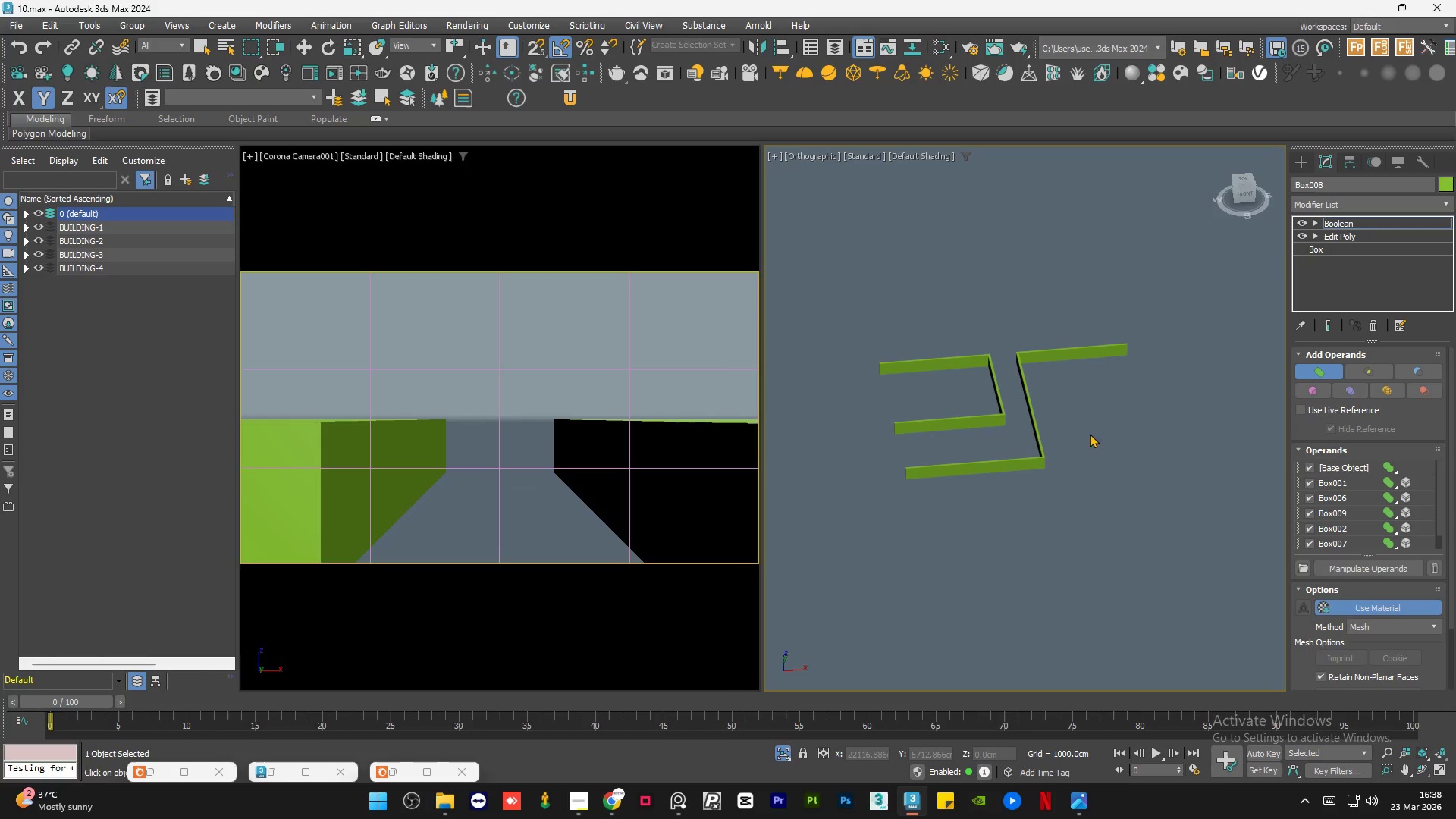 
left_click([1150, 482])
 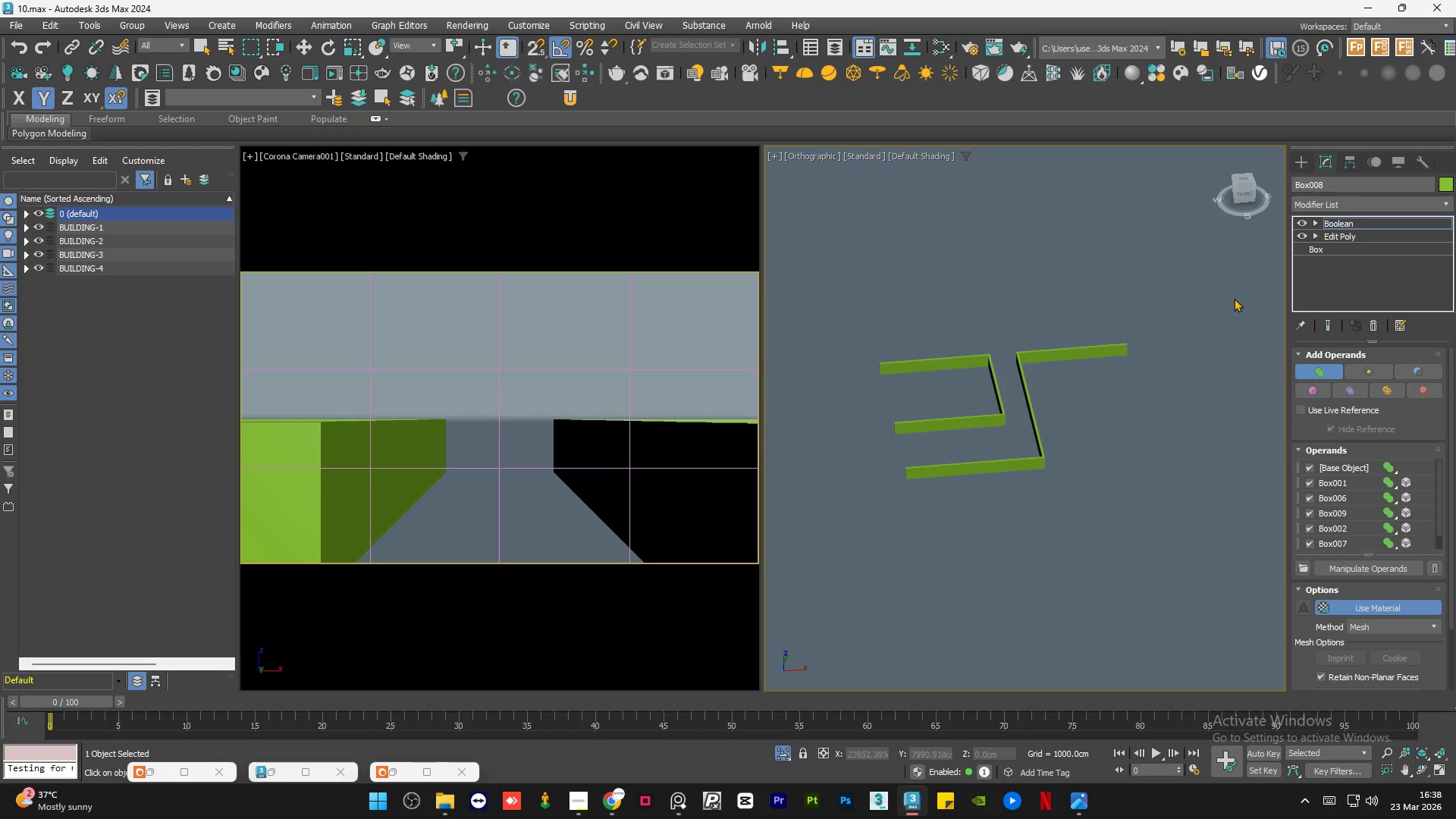 
left_click([1358, 225])
 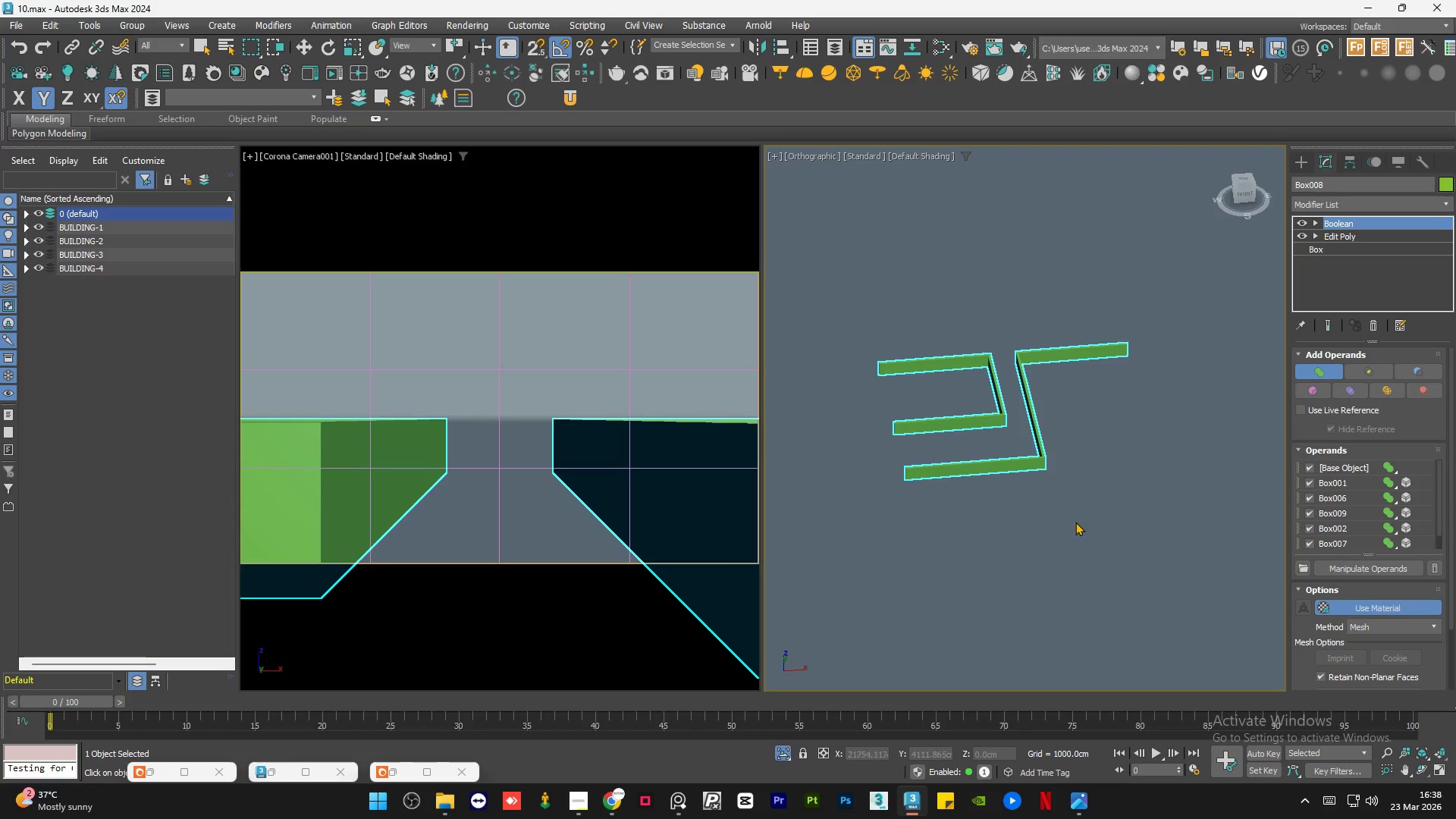 
left_click([1055, 588])
 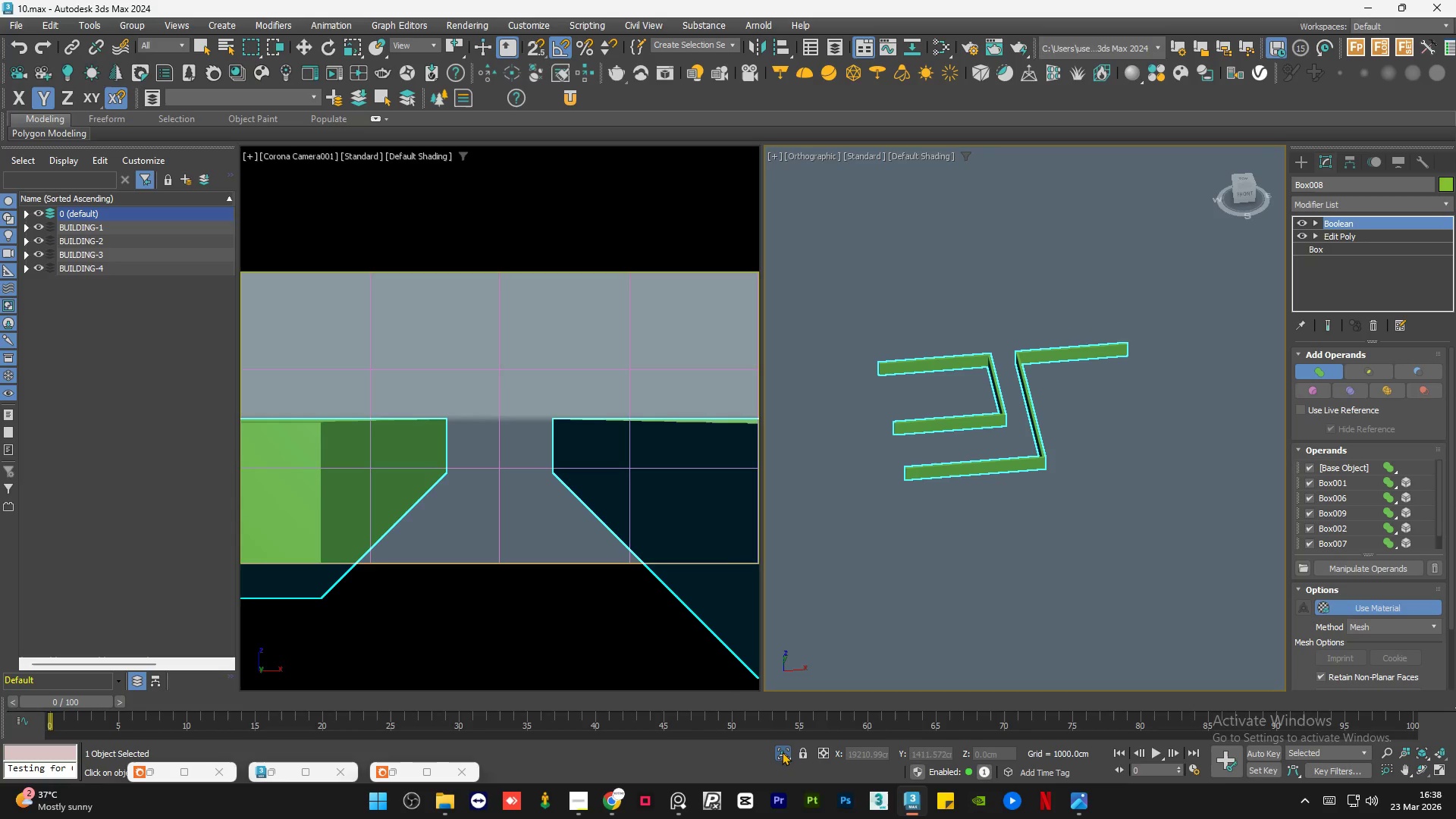 
left_click([781, 752])
 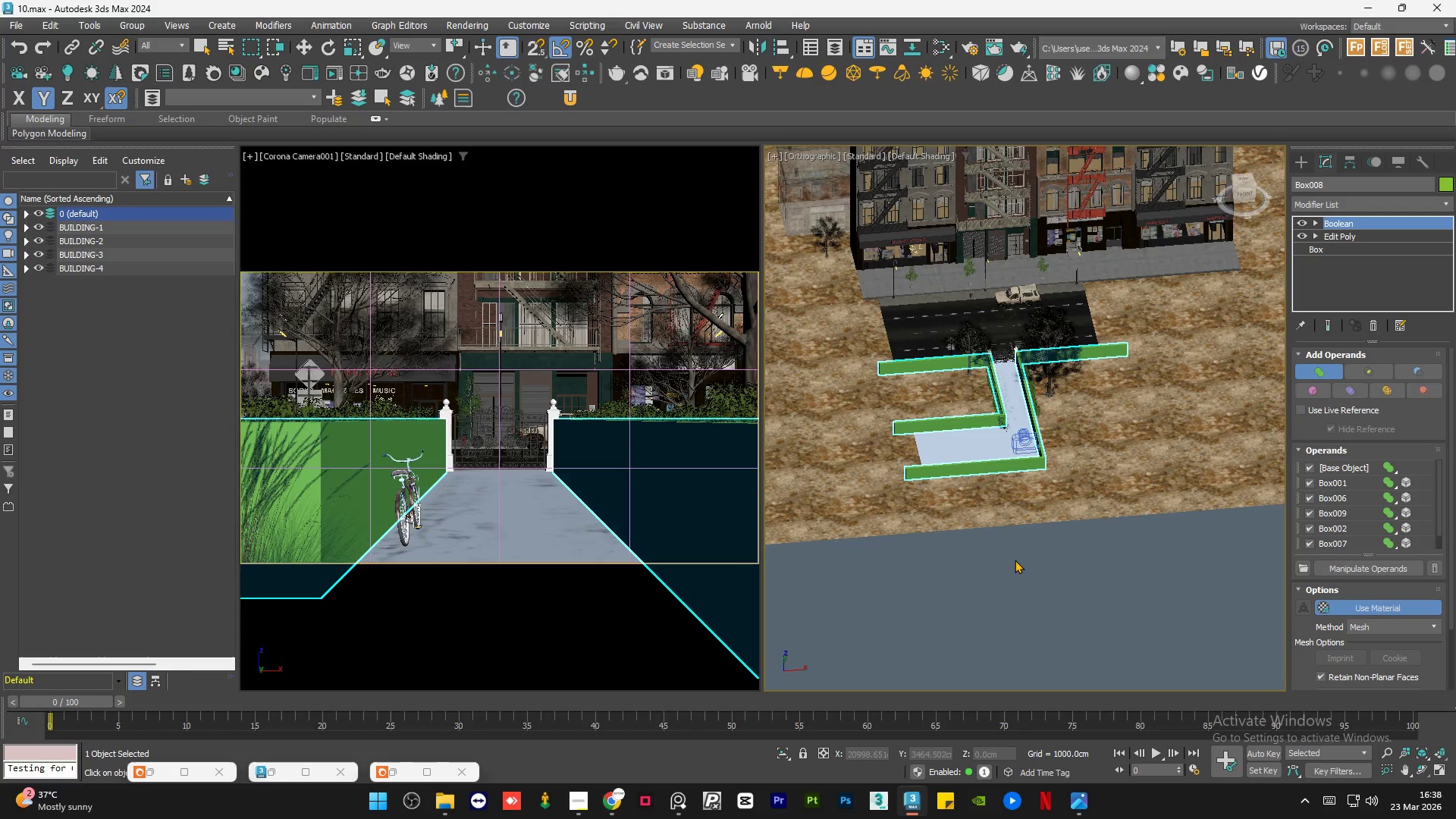 
left_click([1015, 560])
 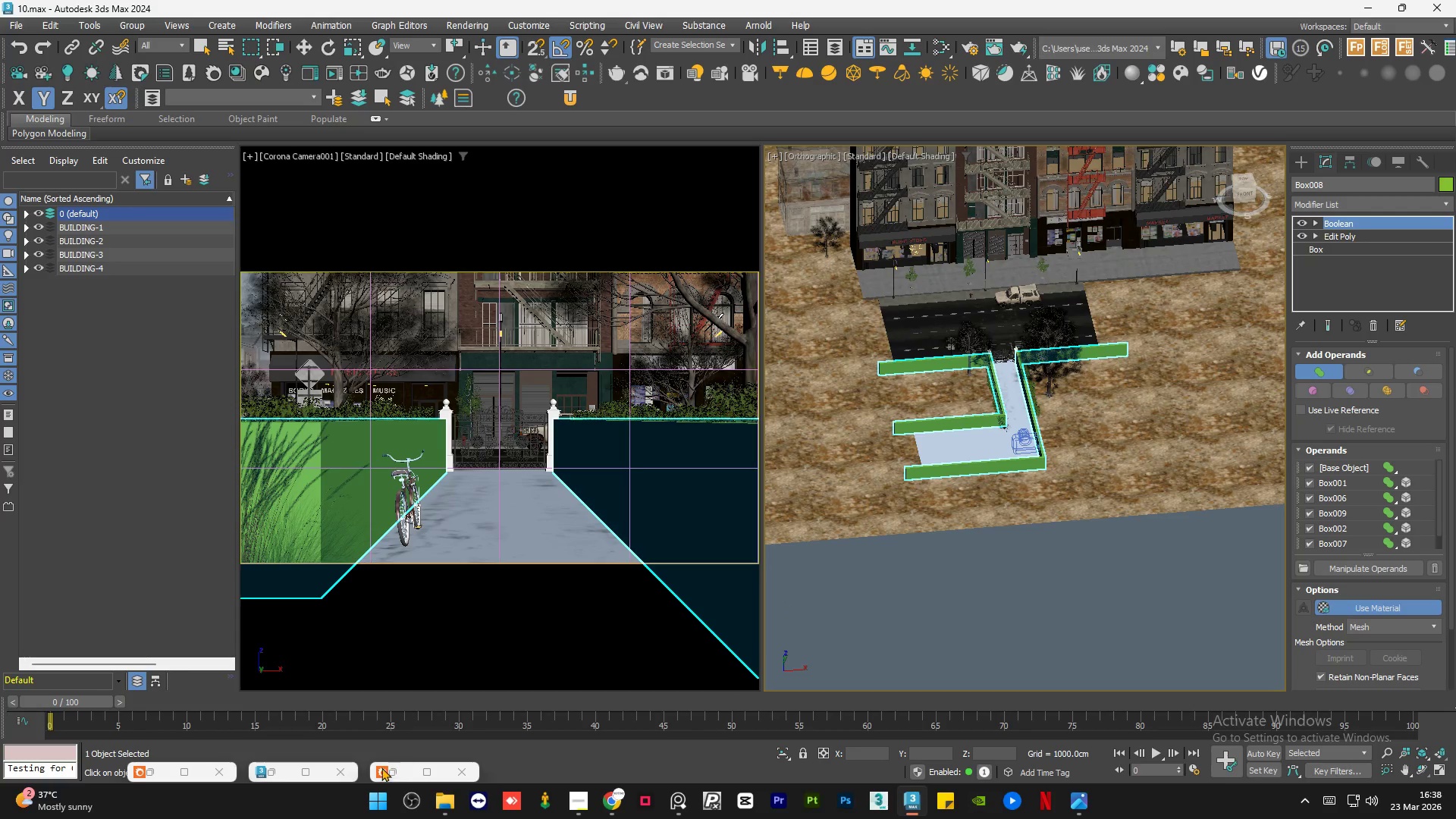 
left_click([396, 767])
 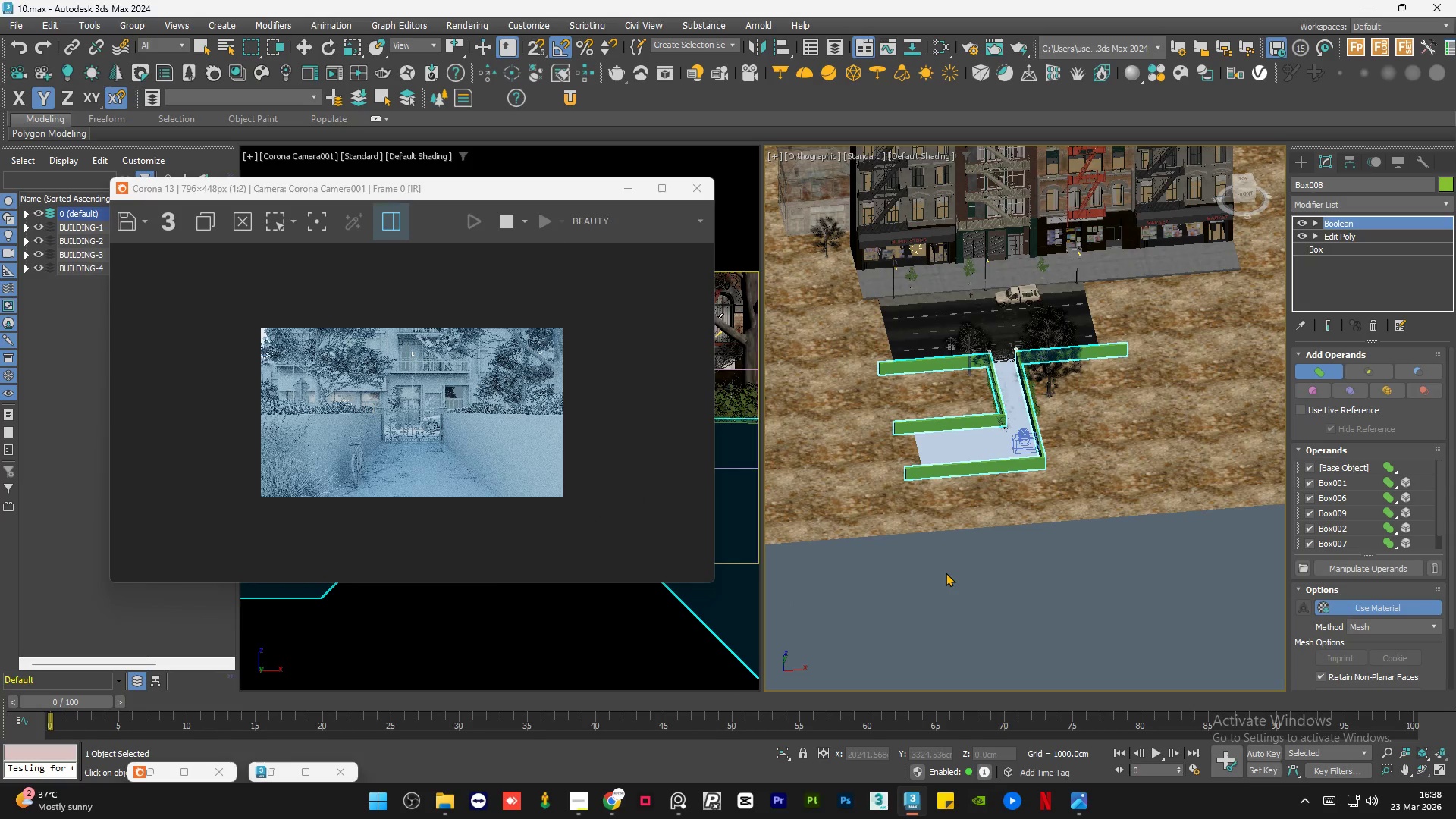 
scroll: coordinate [316, 430], scroll_direction: up, amount: 1.0
 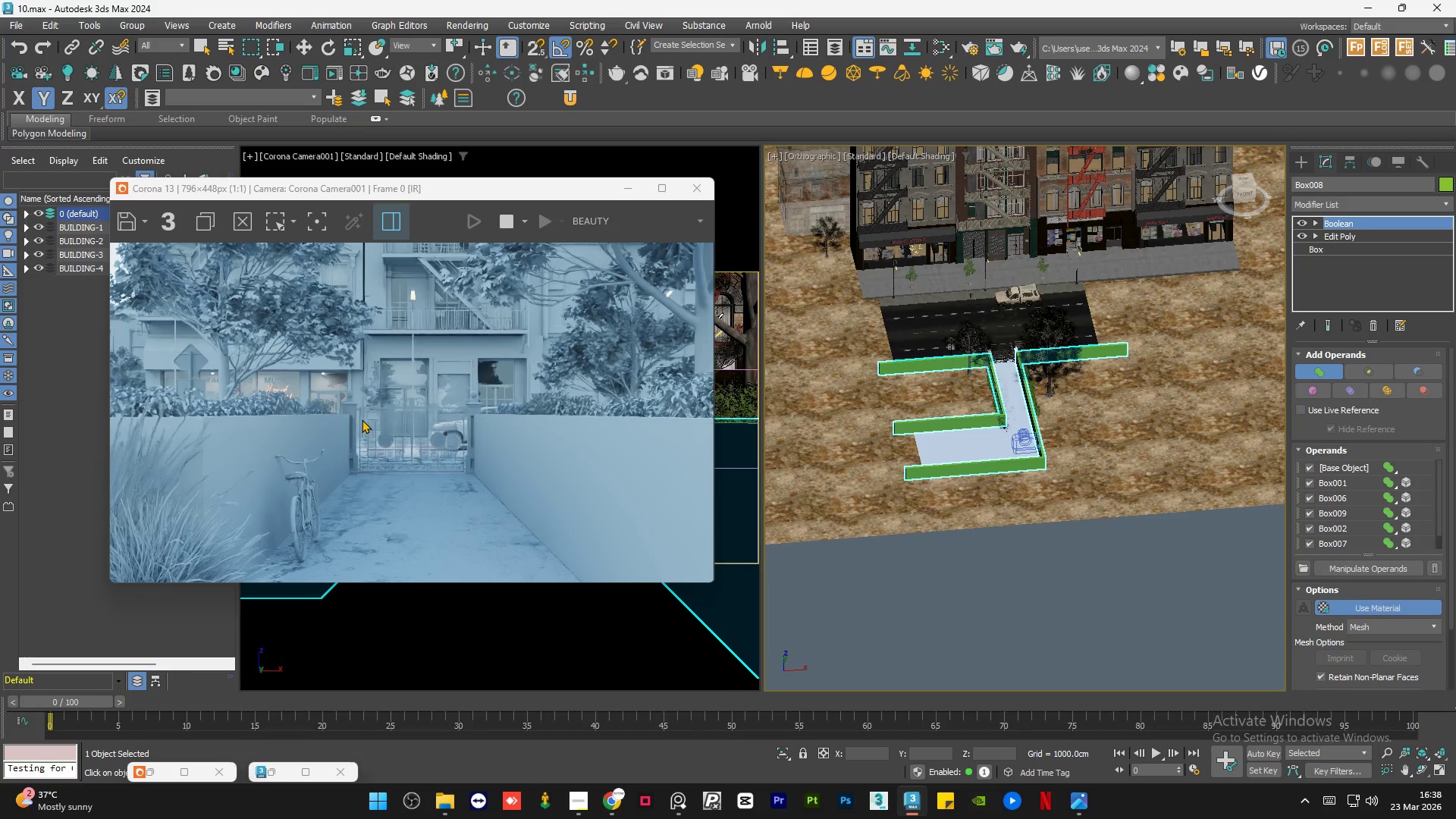 
wait(5.16)
 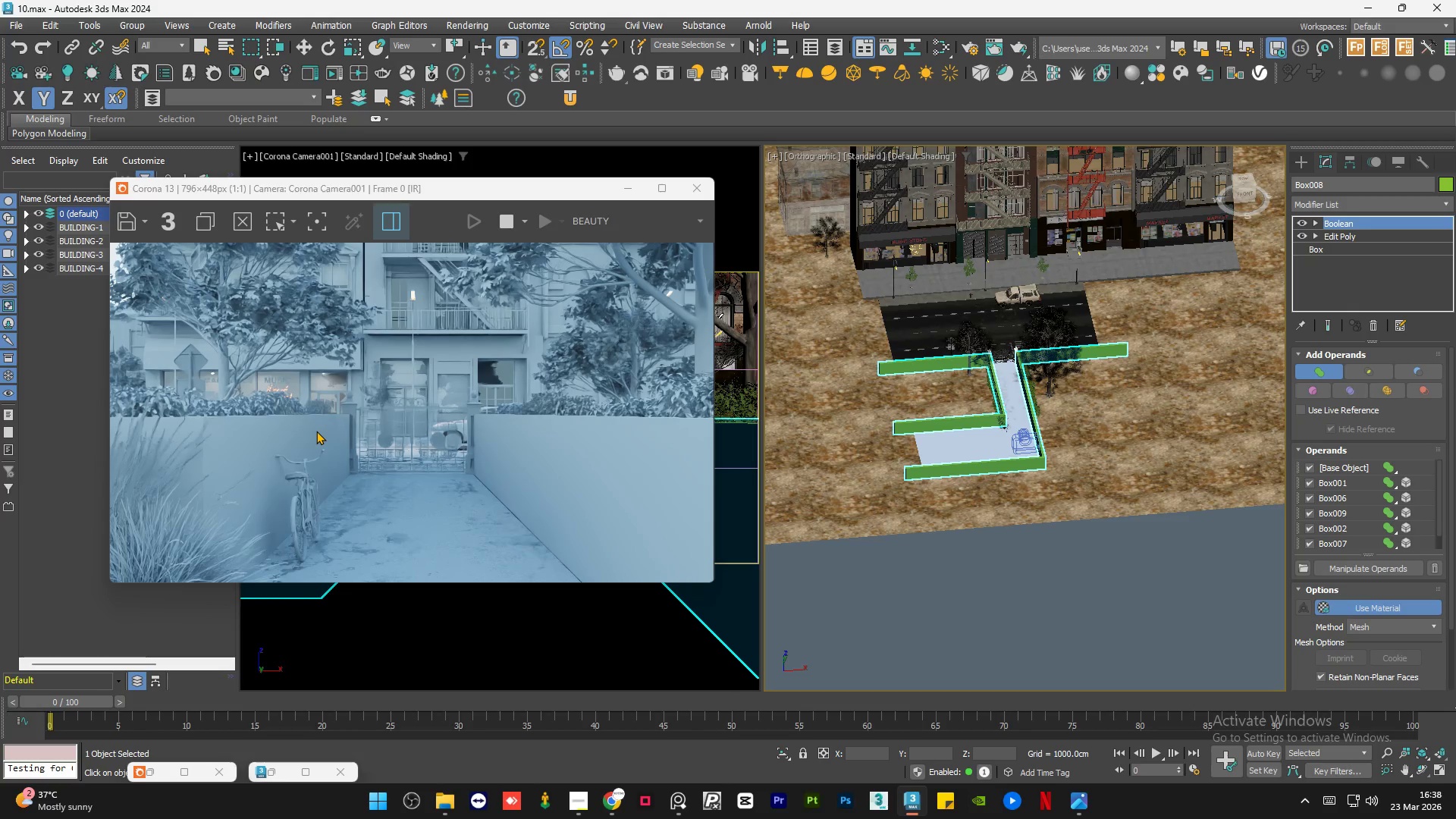 
scroll: coordinate [401, 383], scroll_direction: none, amount: 0.0
 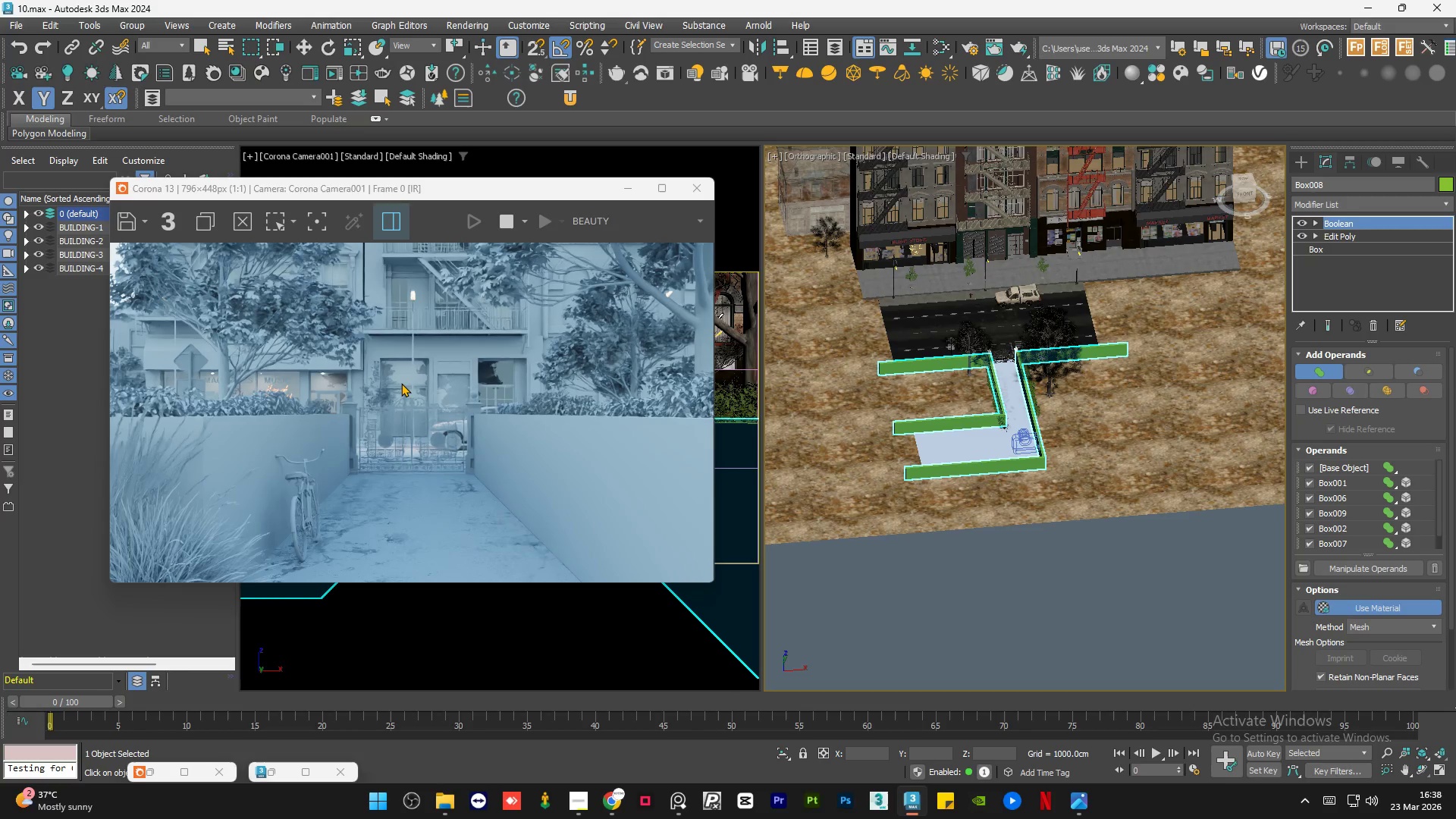 
scroll: coordinate [401, 383], scroll_direction: down, amount: 1.0
 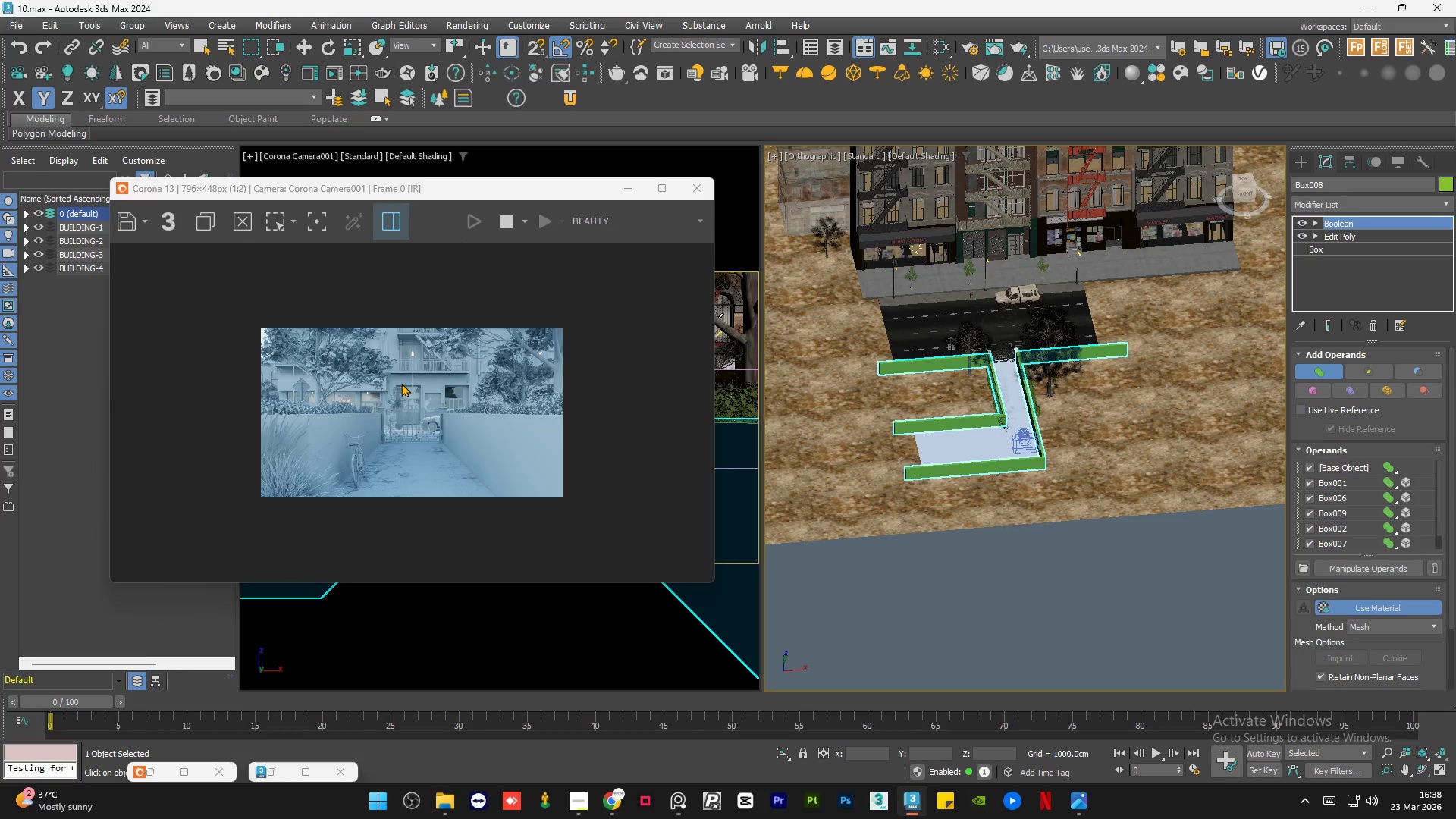 
scroll: coordinate [401, 383], scroll_direction: up, amount: 1.0
 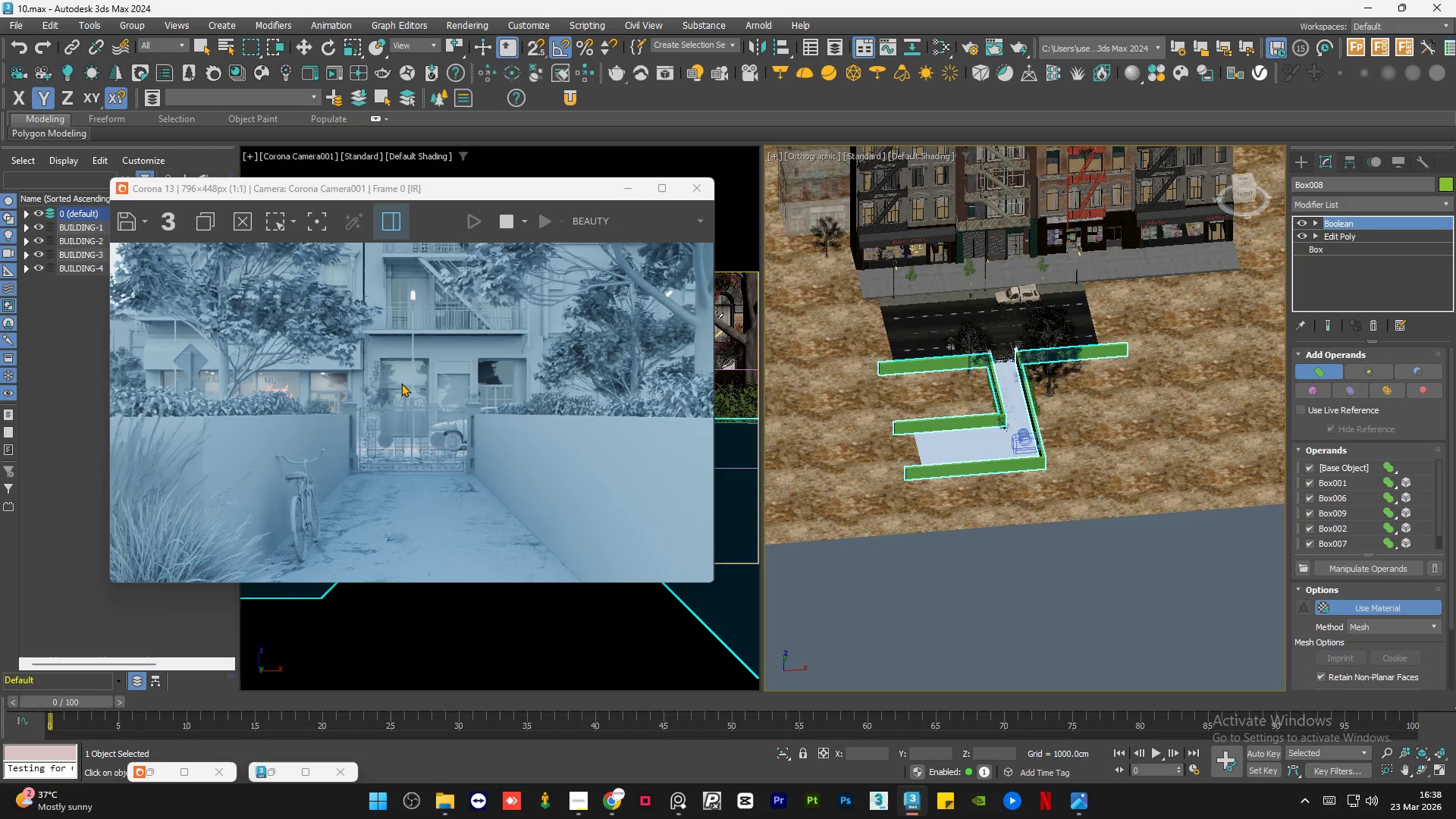 
scroll: coordinate [399, 384], scroll_direction: none, amount: 0.0
 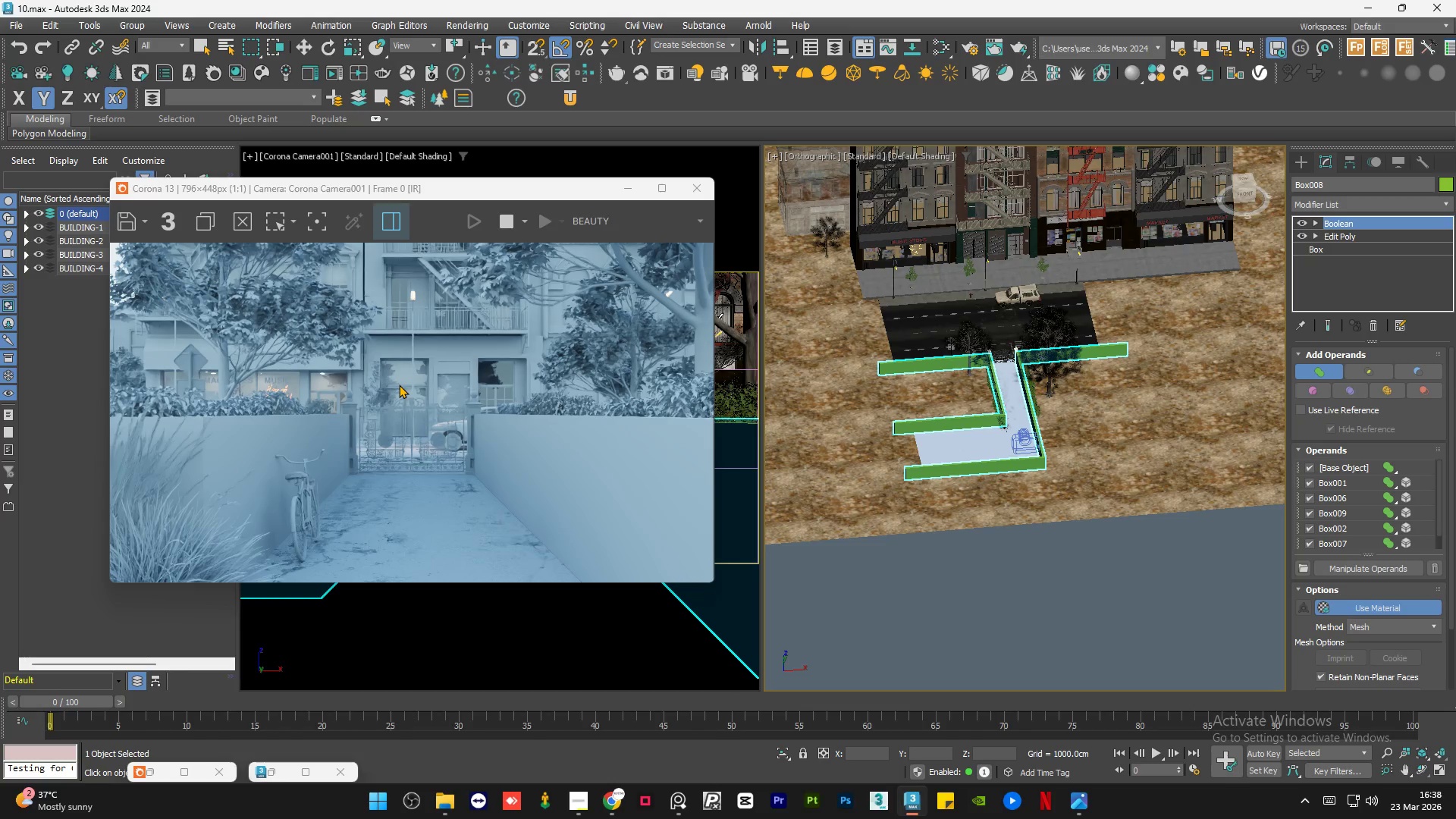 
scroll: coordinate [398, 384], scroll_direction: down, amount: 1.0
 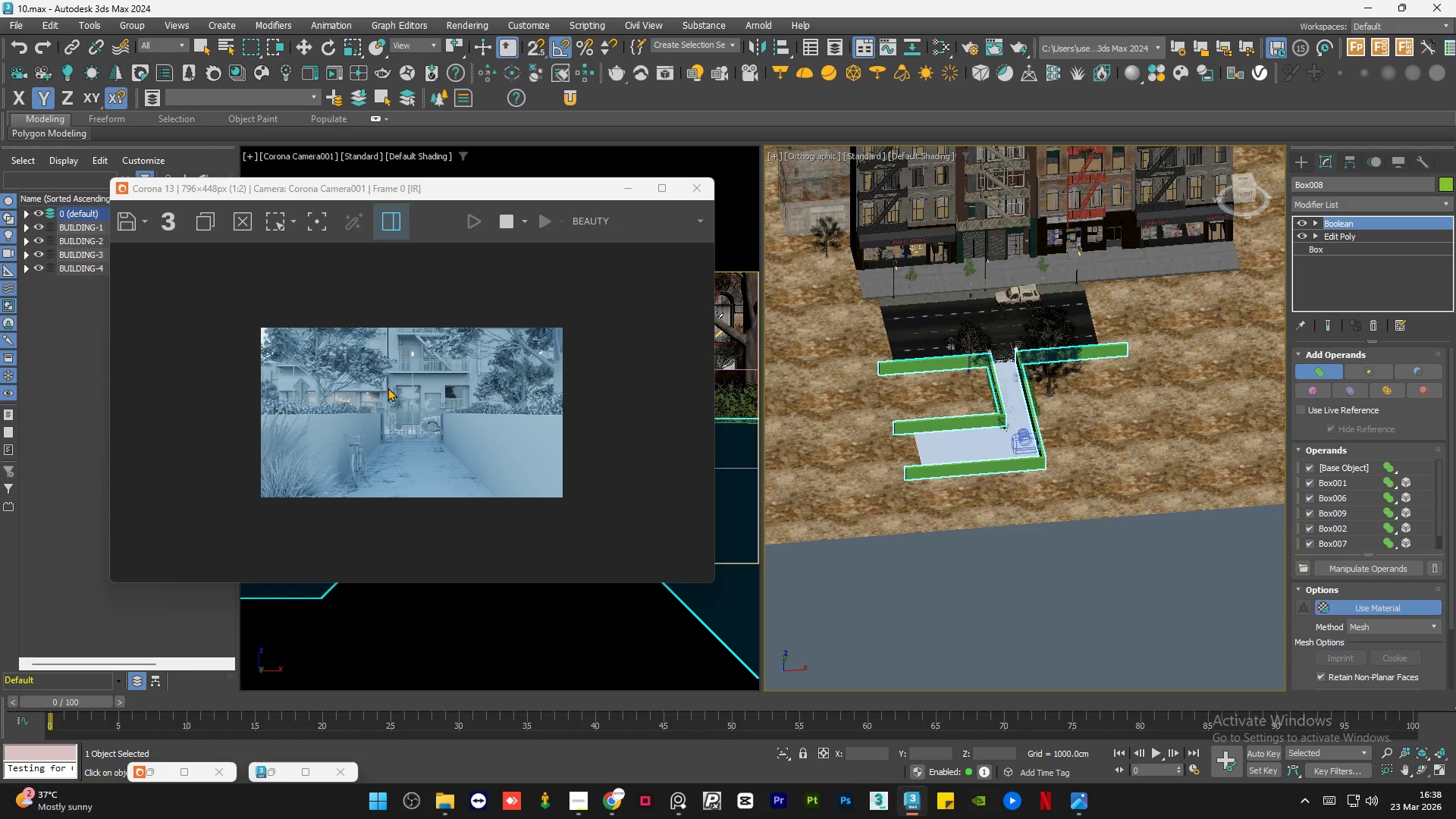 
scroll: coordinate [174, 557], scroll_direction: up, amount: 3.0
 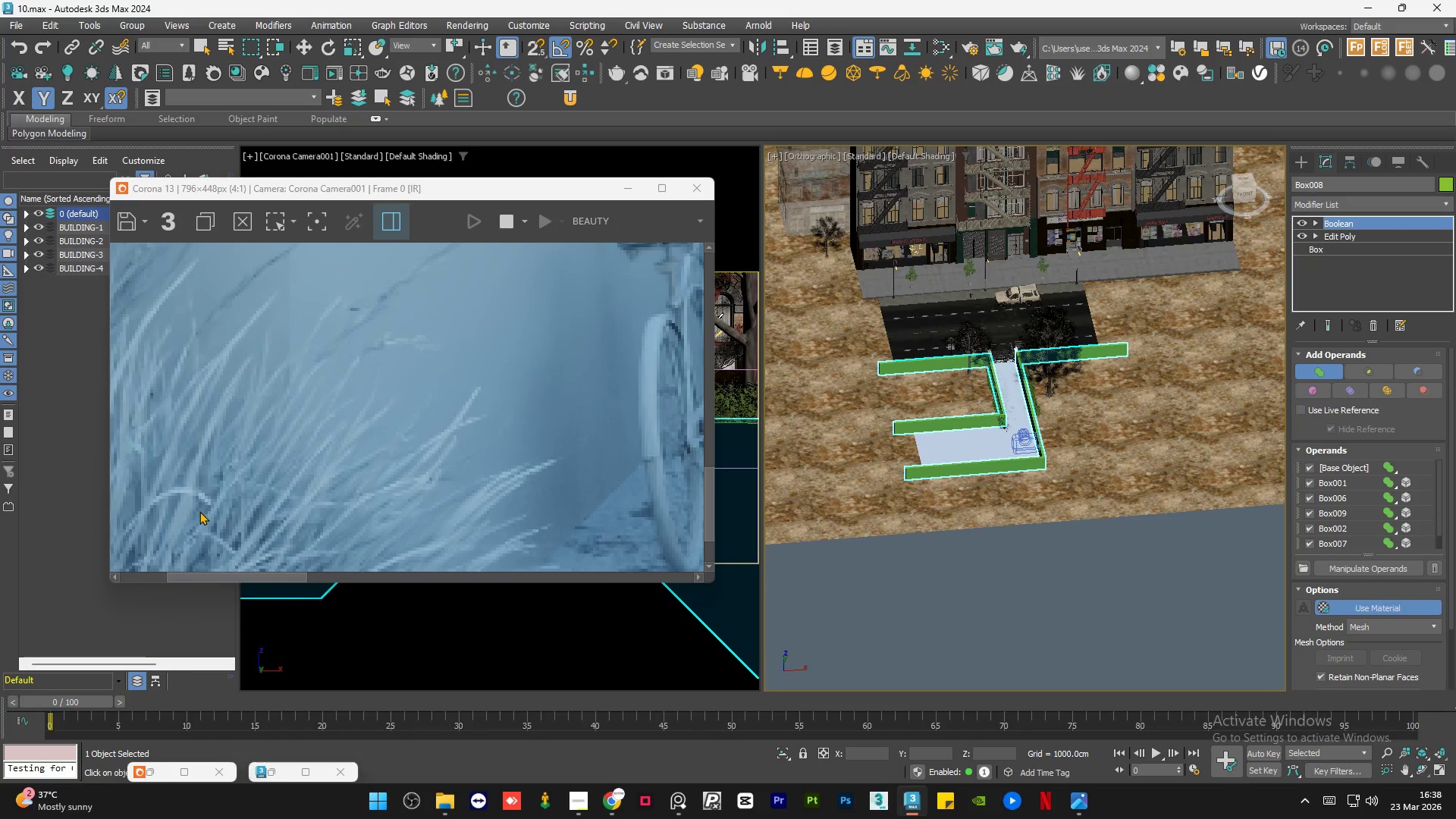 
scroll: coordinate [199, 511], scroll_direction: down, amount: 1.0
 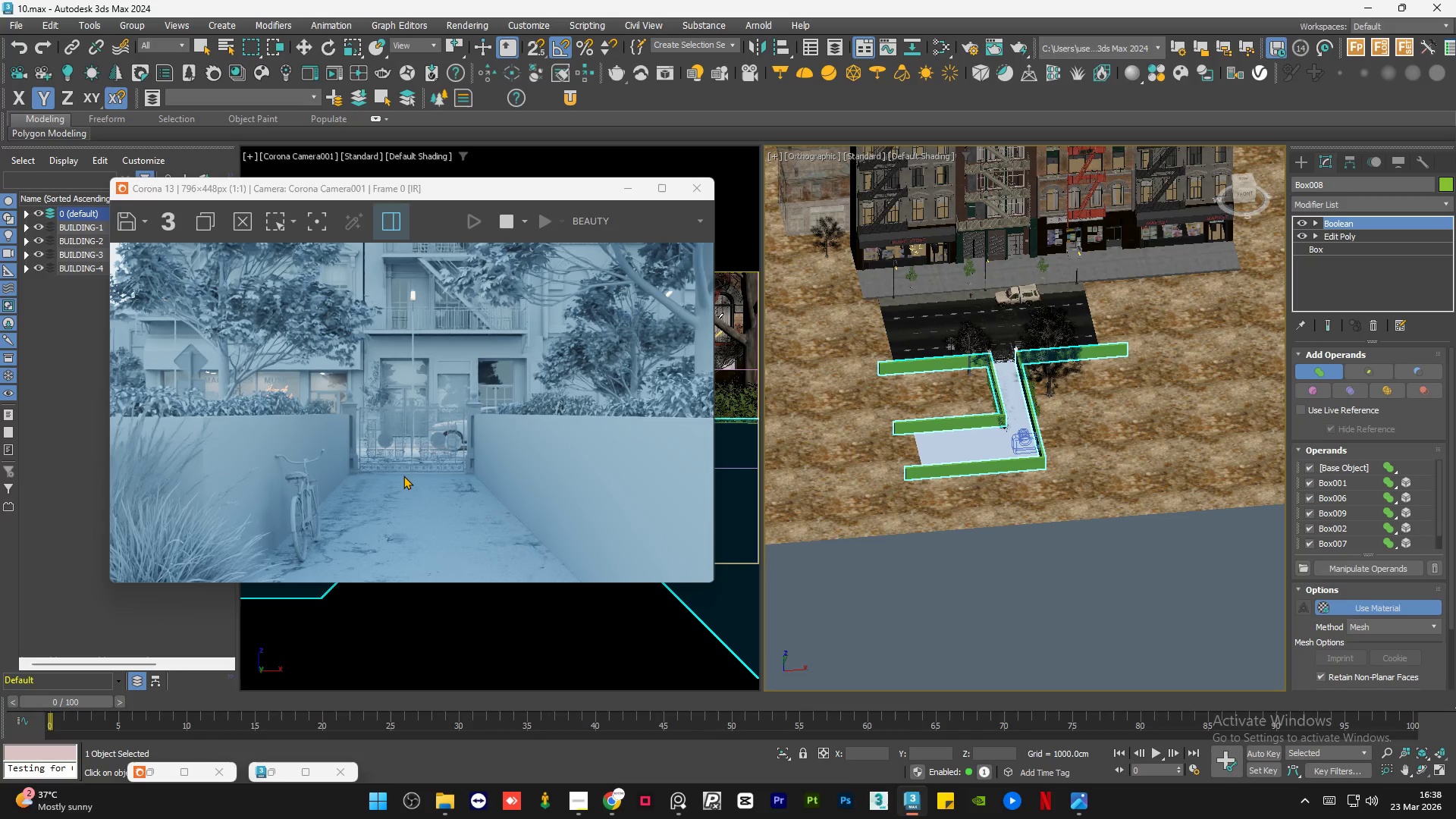 
scroll: coordinate [403, 475], scroll_direction: up, amount: 1.0
 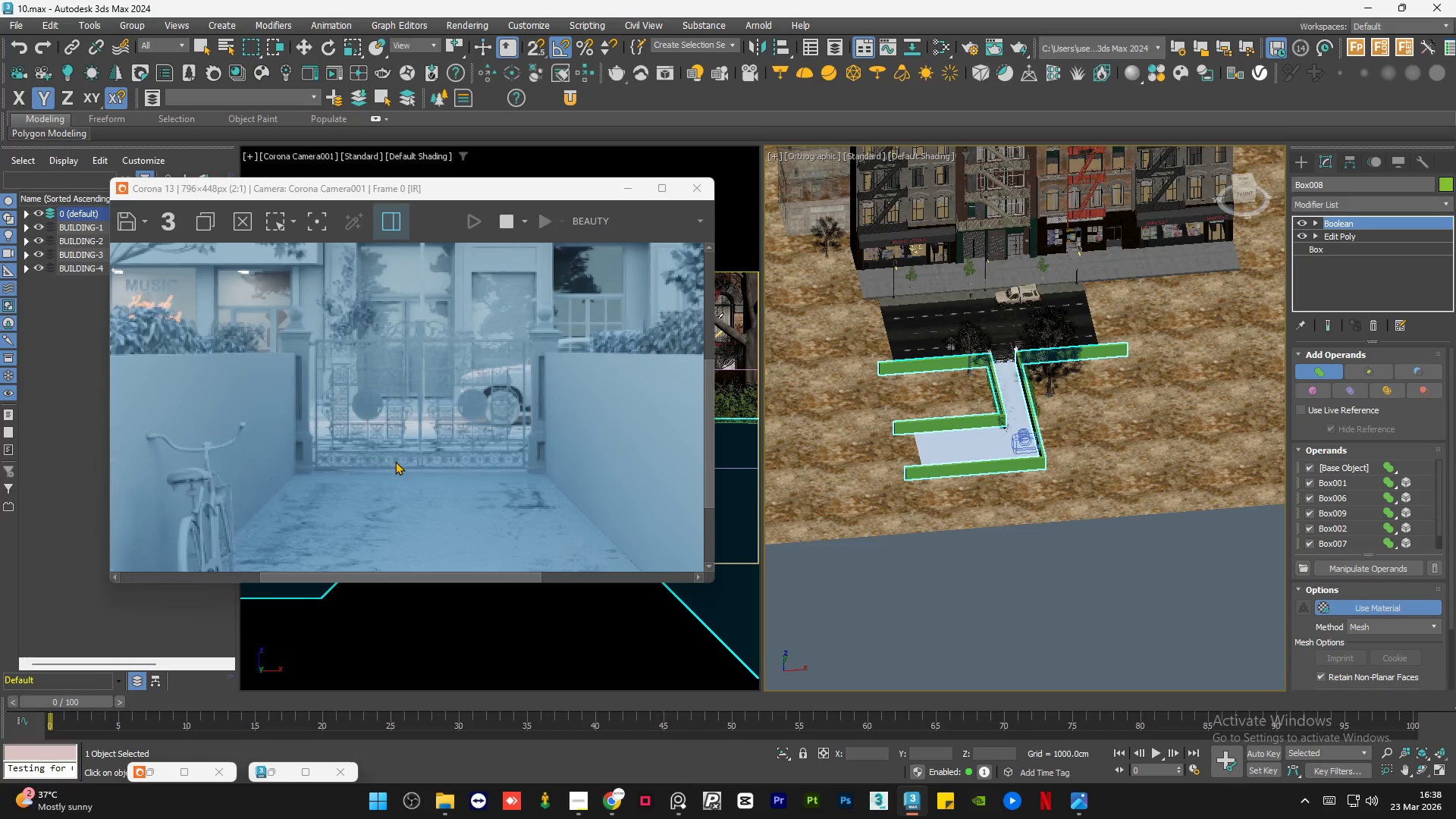 
wait(11.43)
 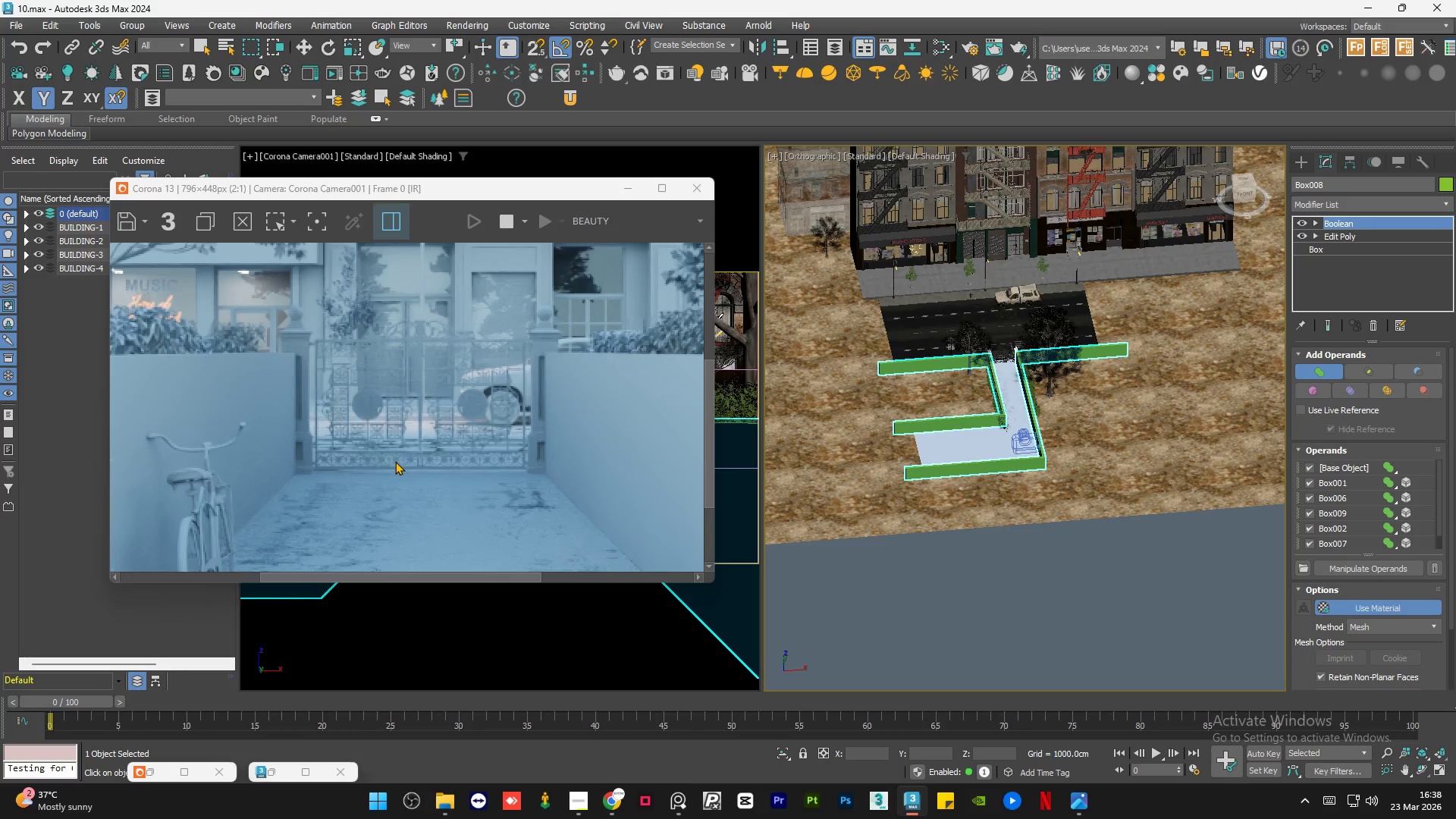 
scroll: coordinate [395, 461], scroll_direction: down, amount: 1.0
 